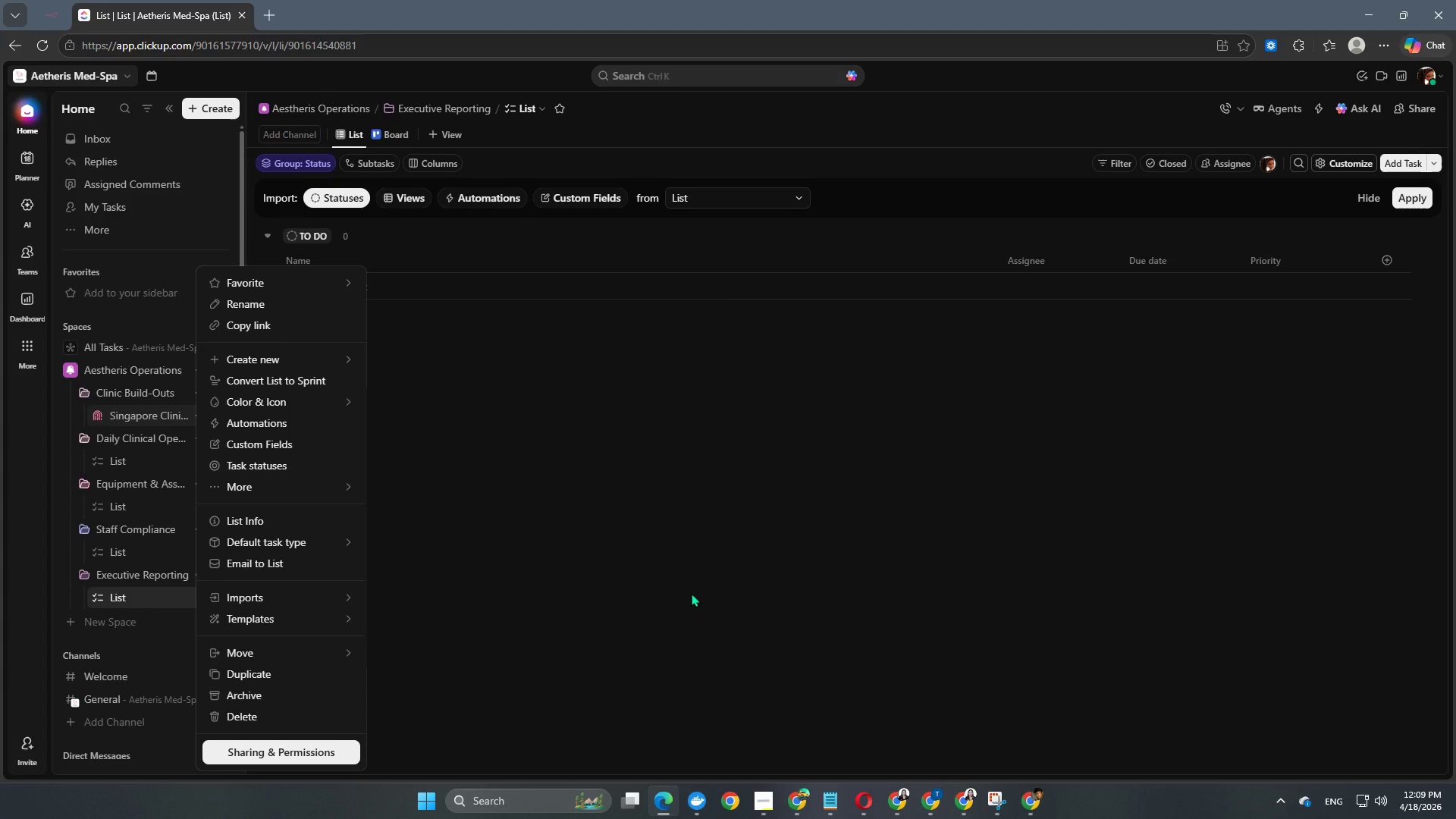 
left_click([691, 593])
 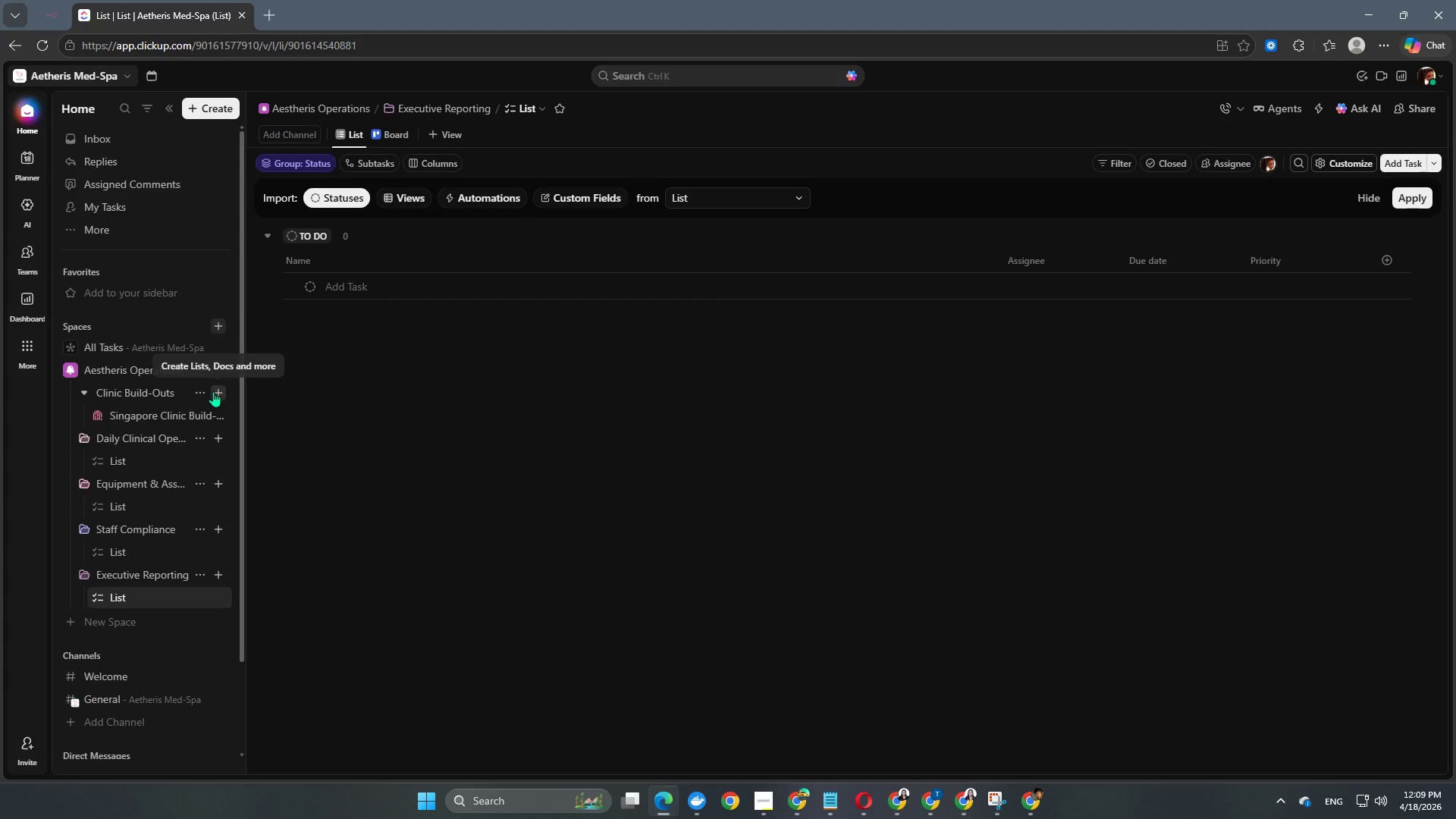 
left_click([215, 394])
 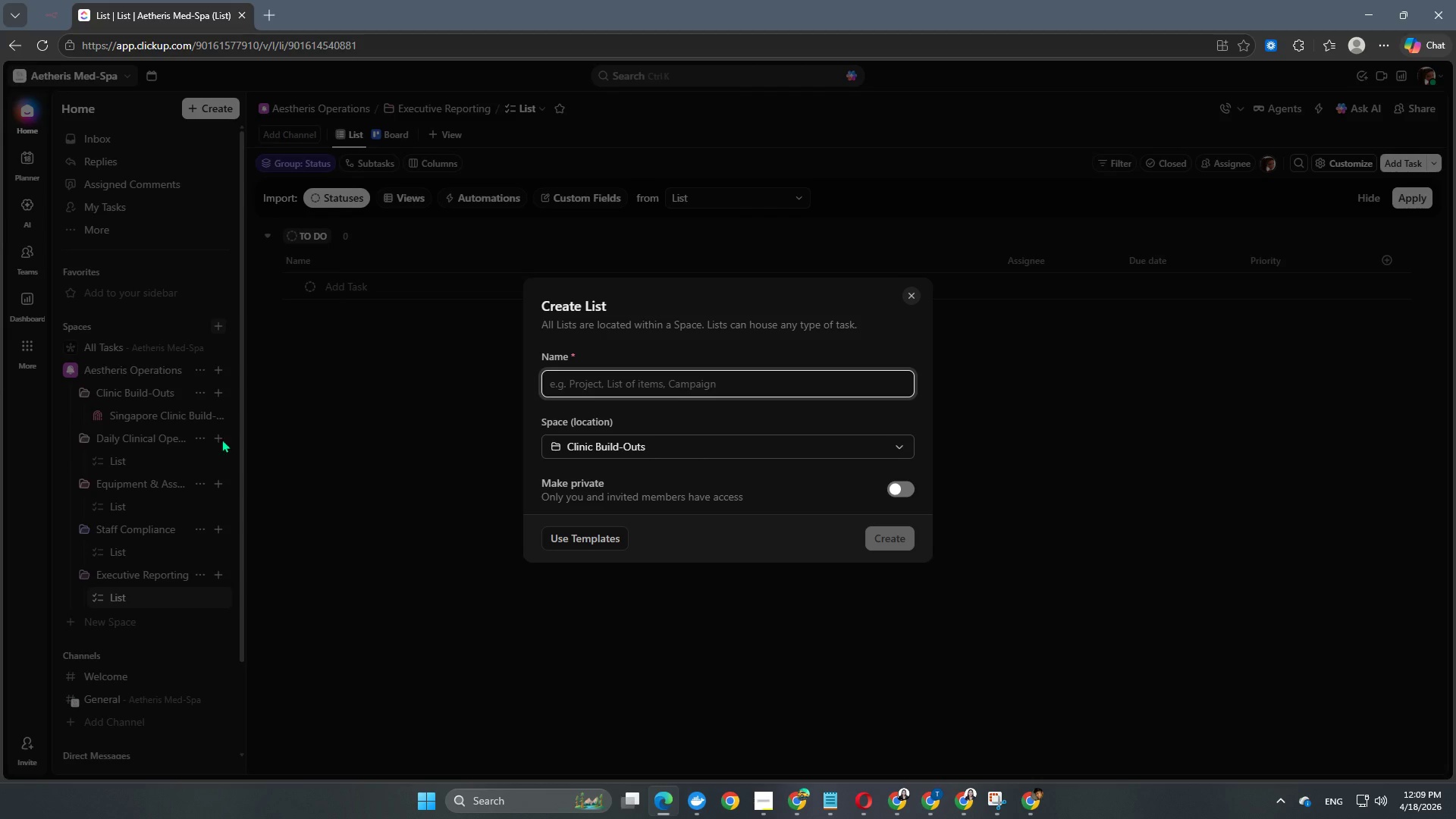 
type(Orchard Clinic Build-Out)
 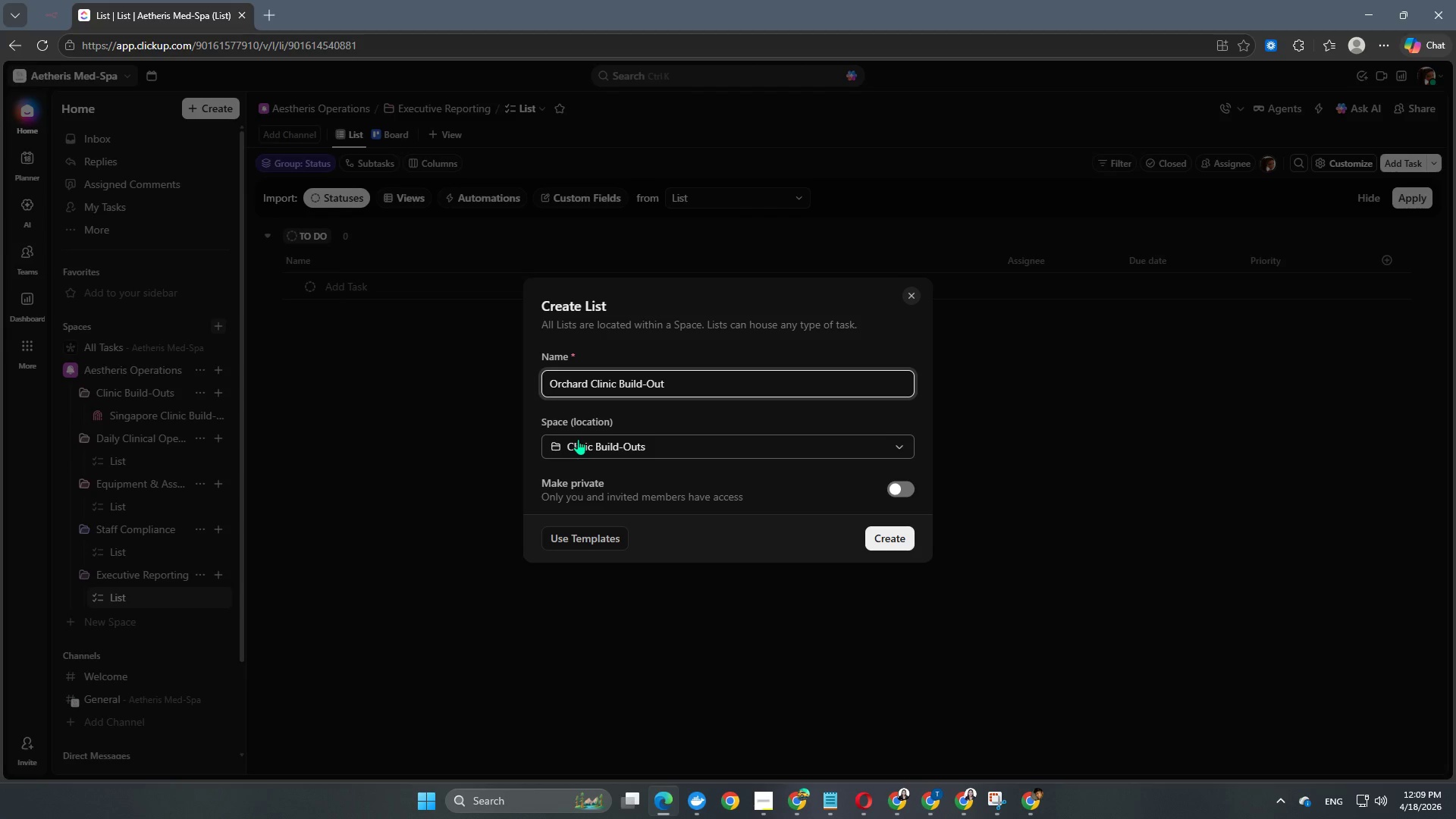 
left_click([889, 535])
 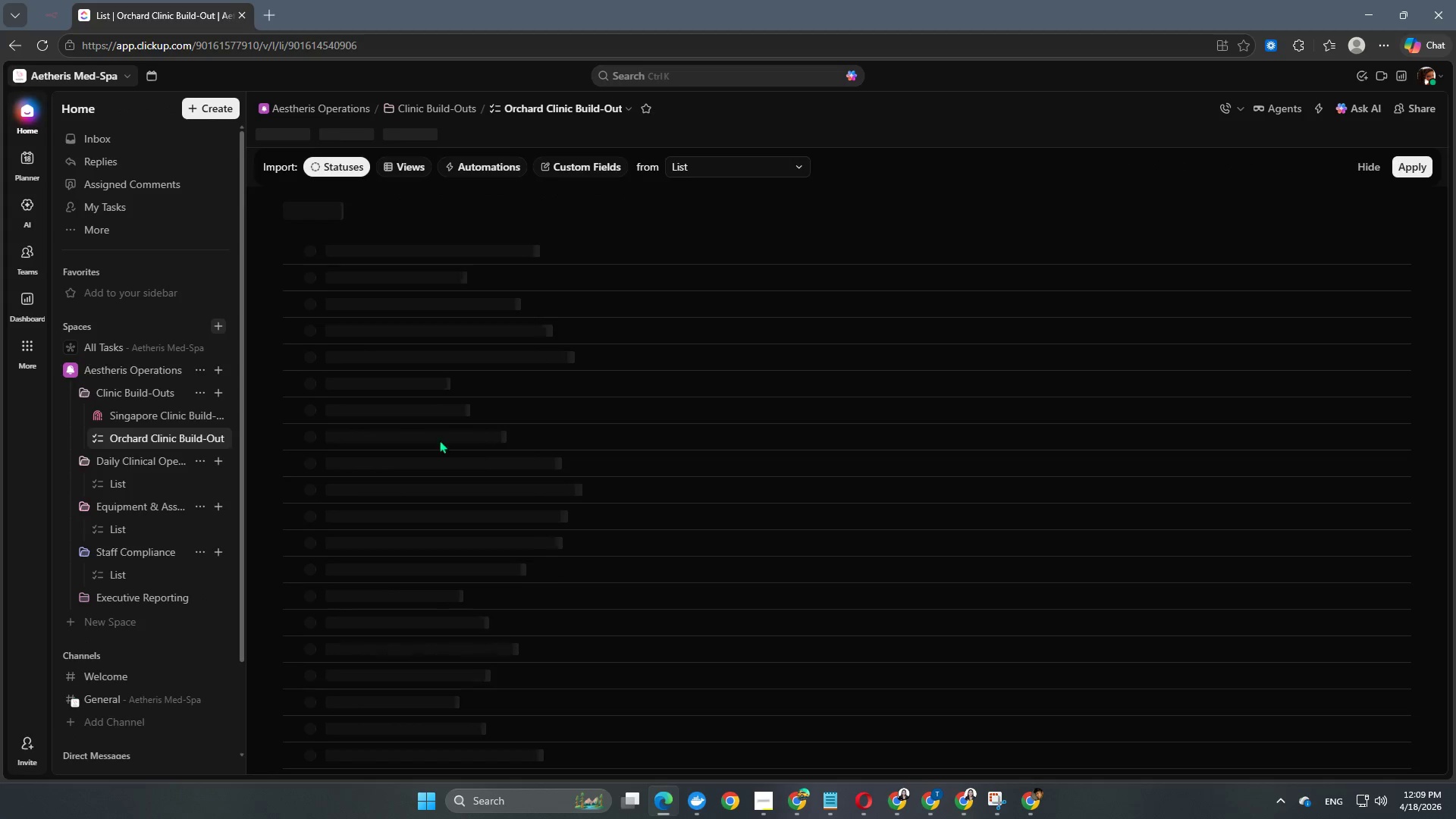 
left_click([196, 439])
 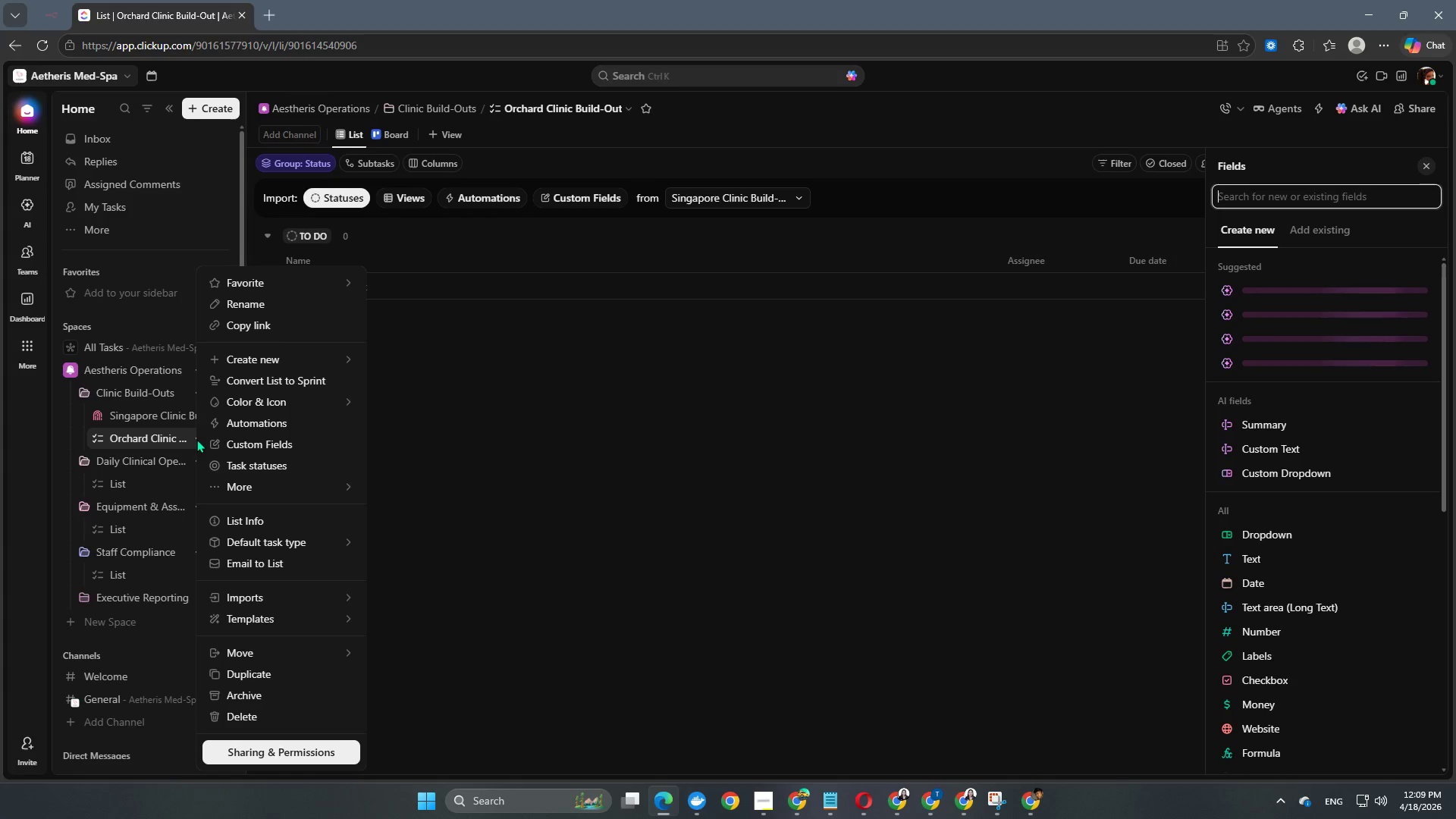 
mouse_move([278, 415])
 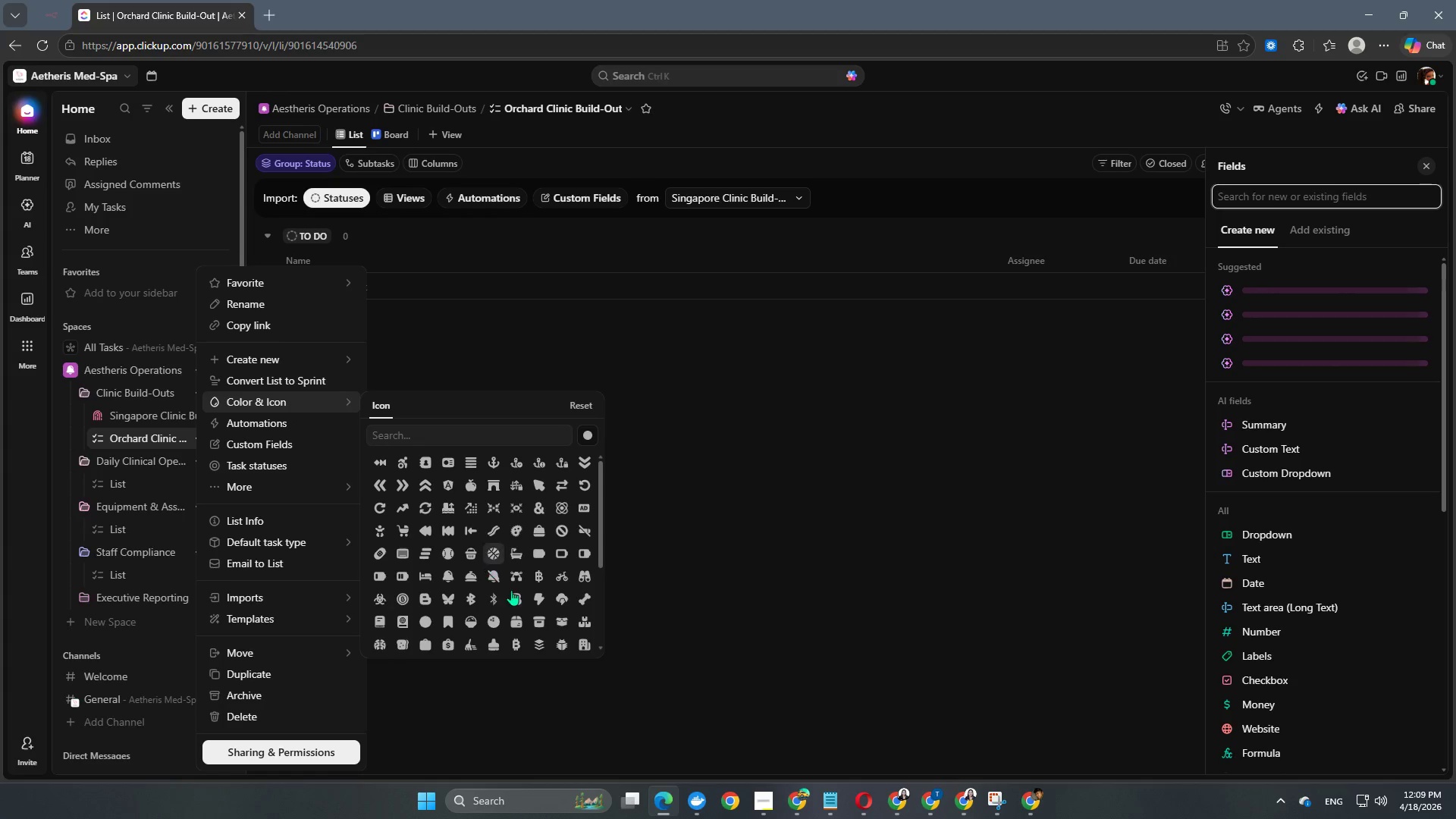 
scroll: coordinate [516, 598], scroll_direction: down, amount: 9.0
 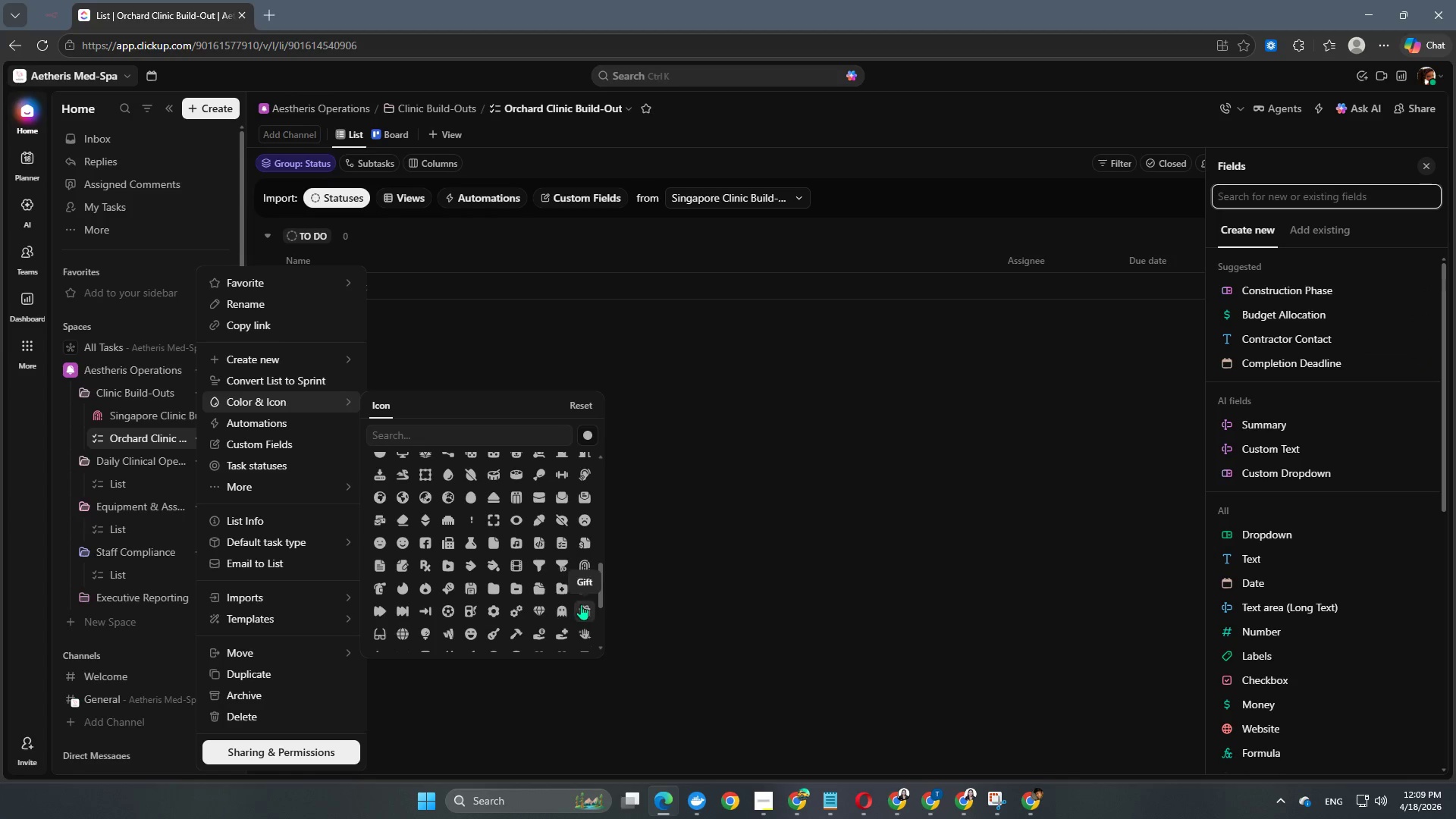 
left_click([584, 569])
 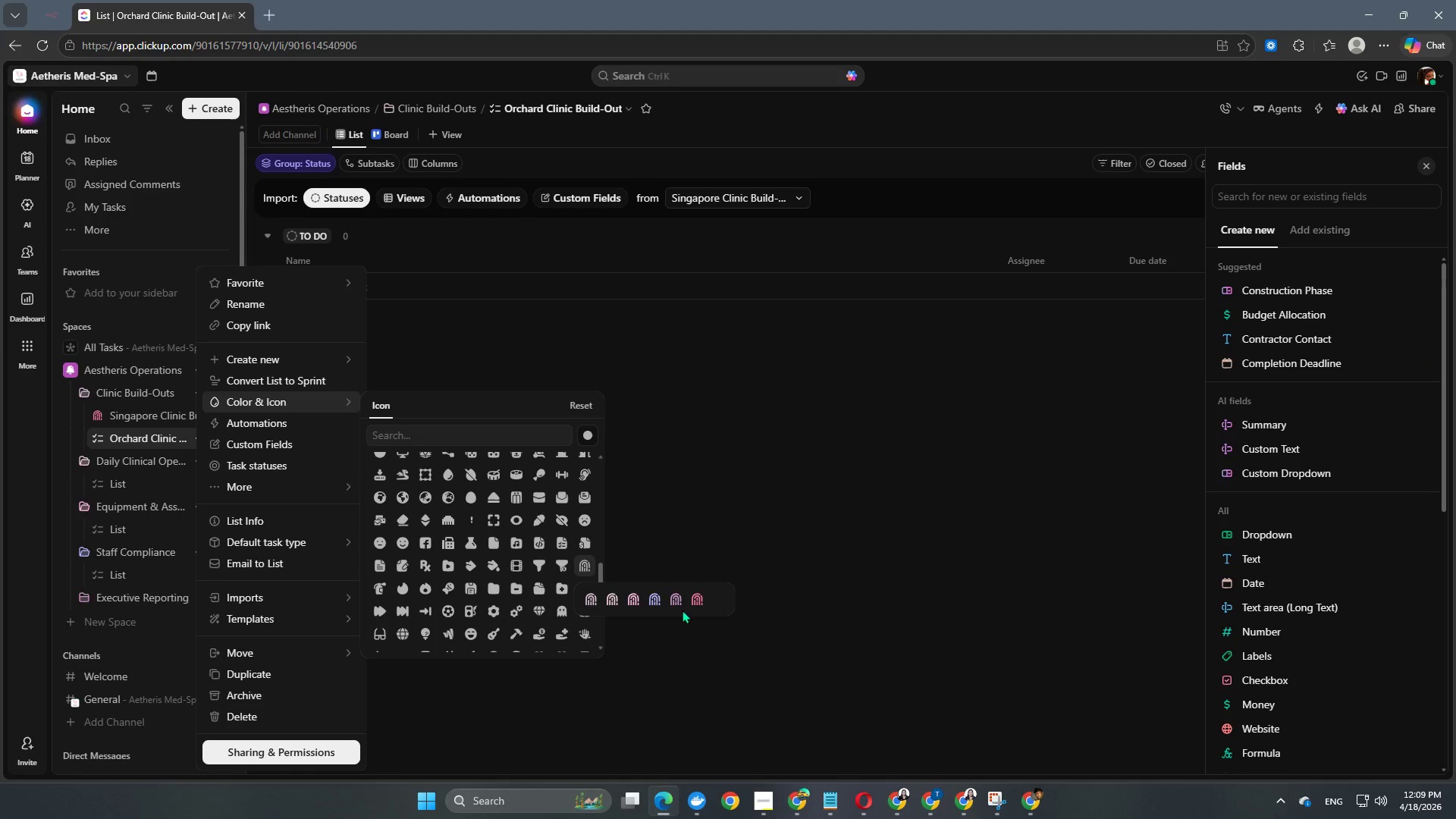 
left_click([695, 604])
 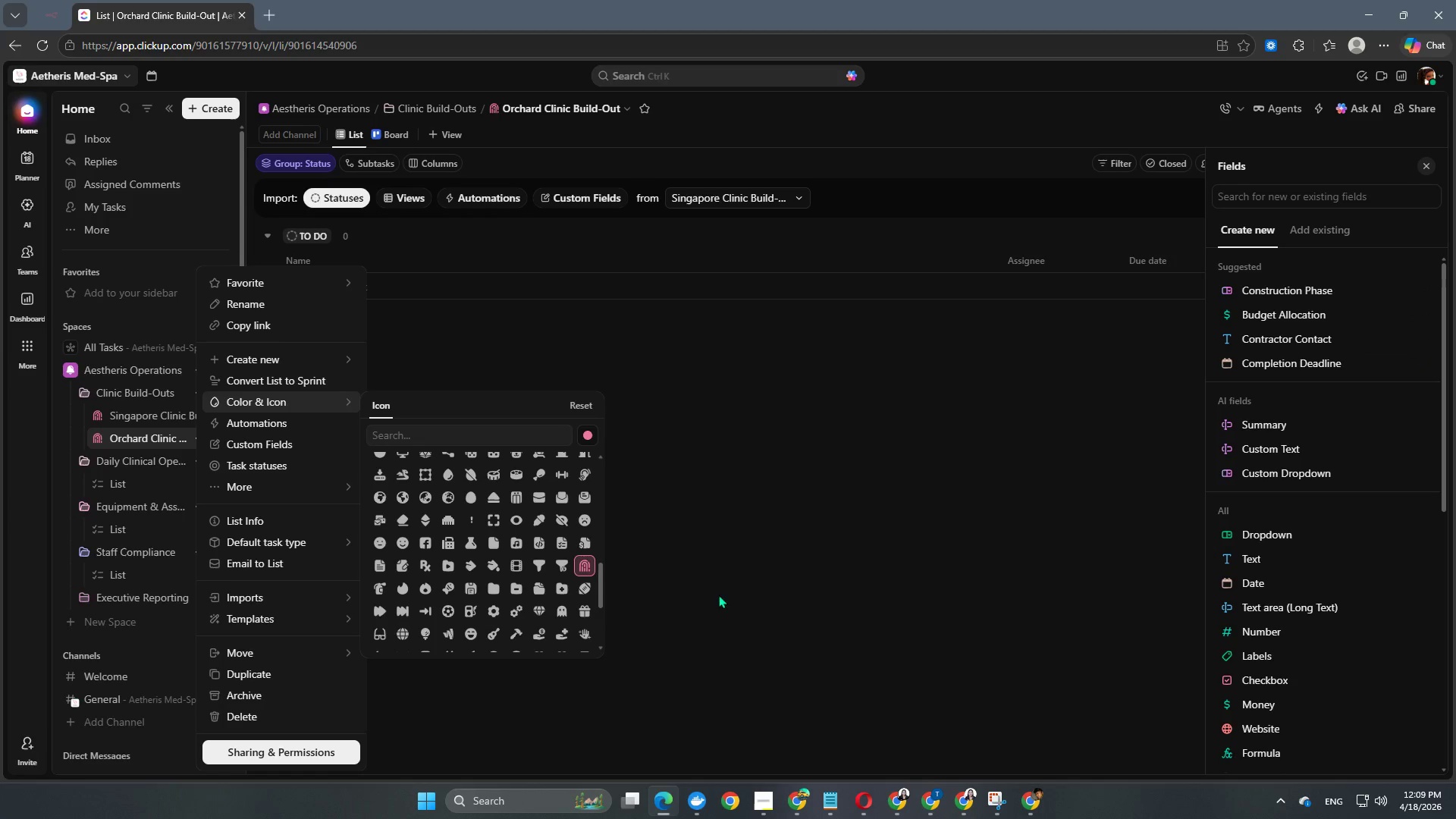 
left_click([733, 592])
 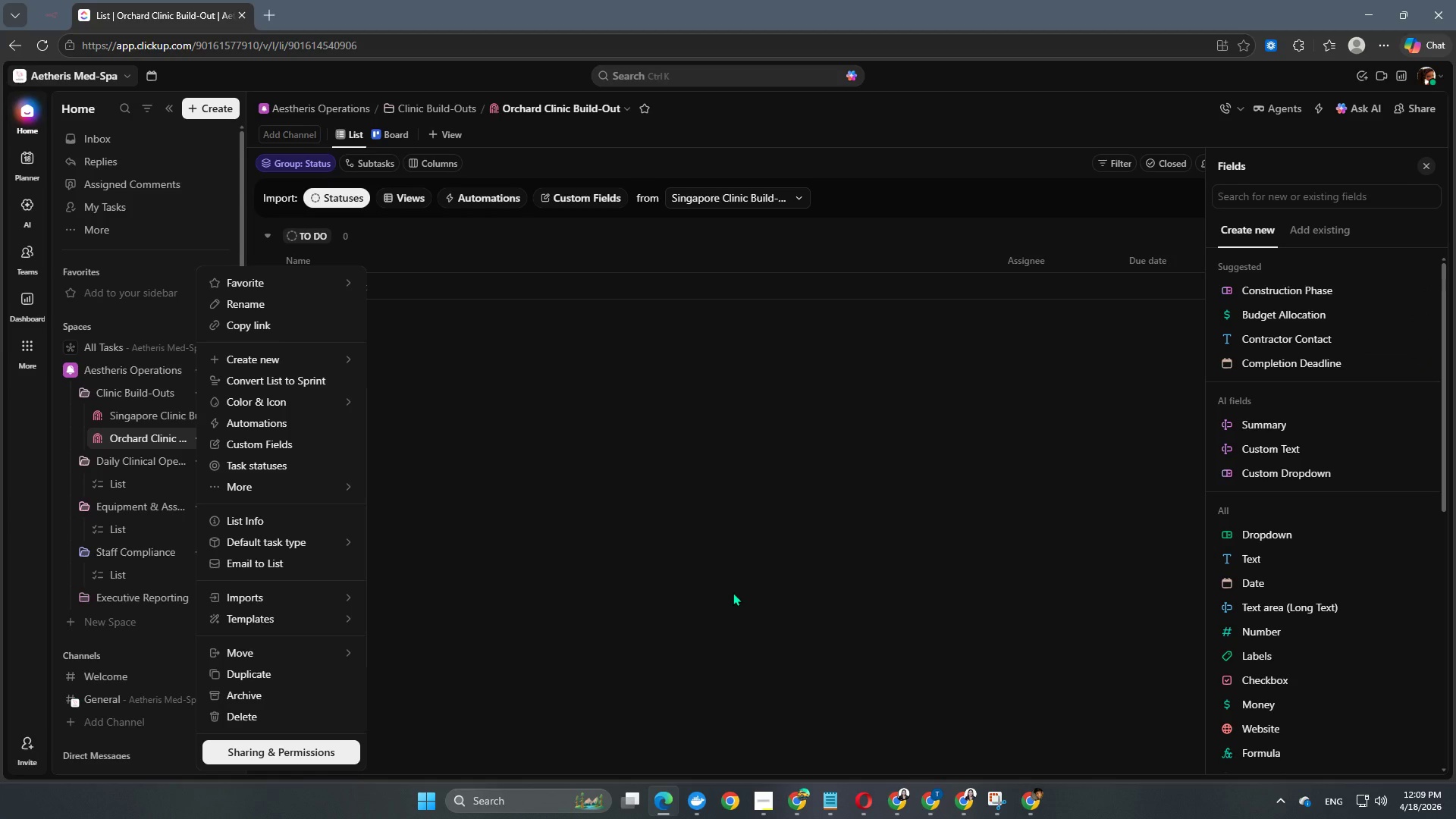 
left_click([733, 592])
 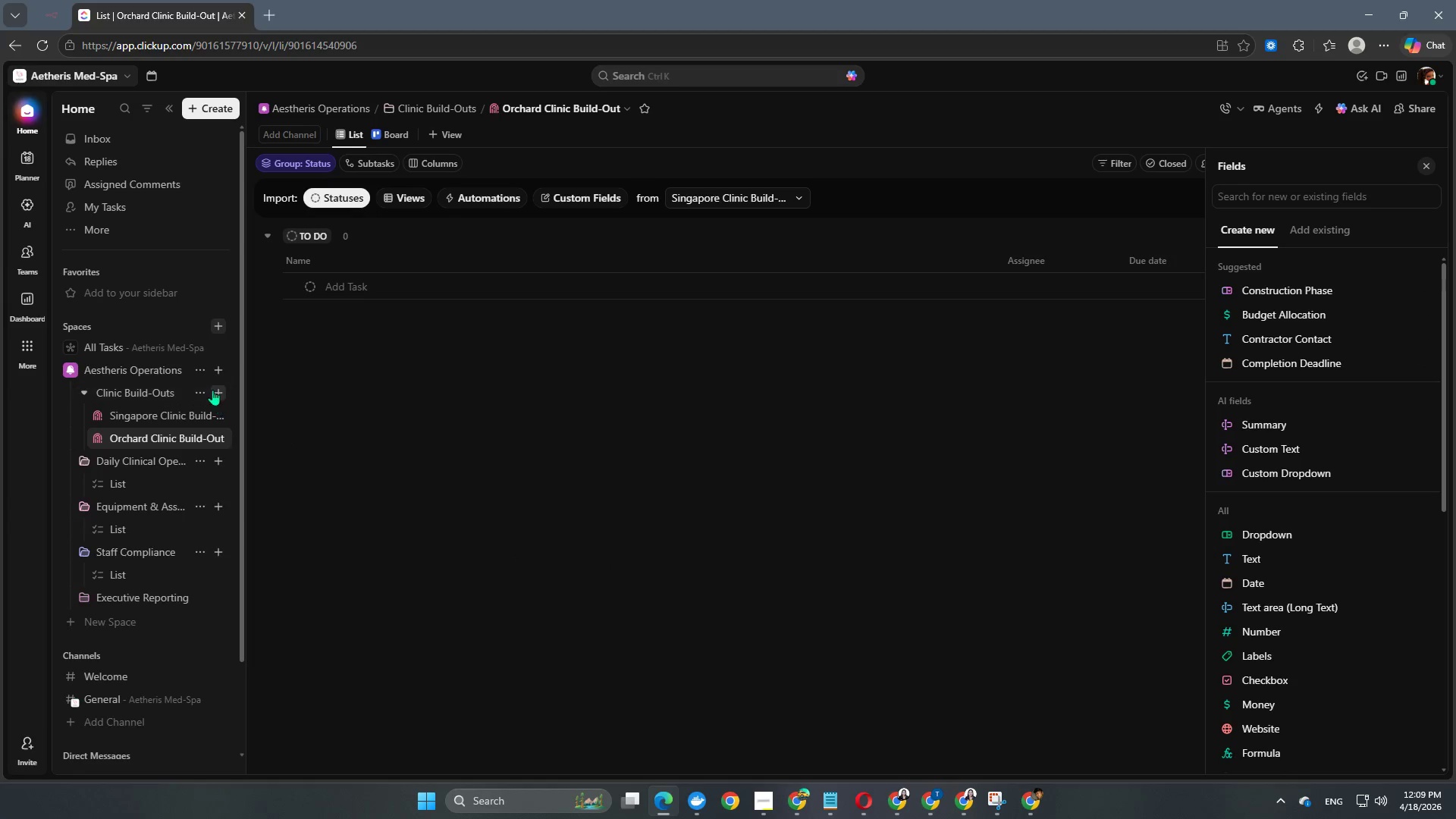 
left_click([218, 392])
 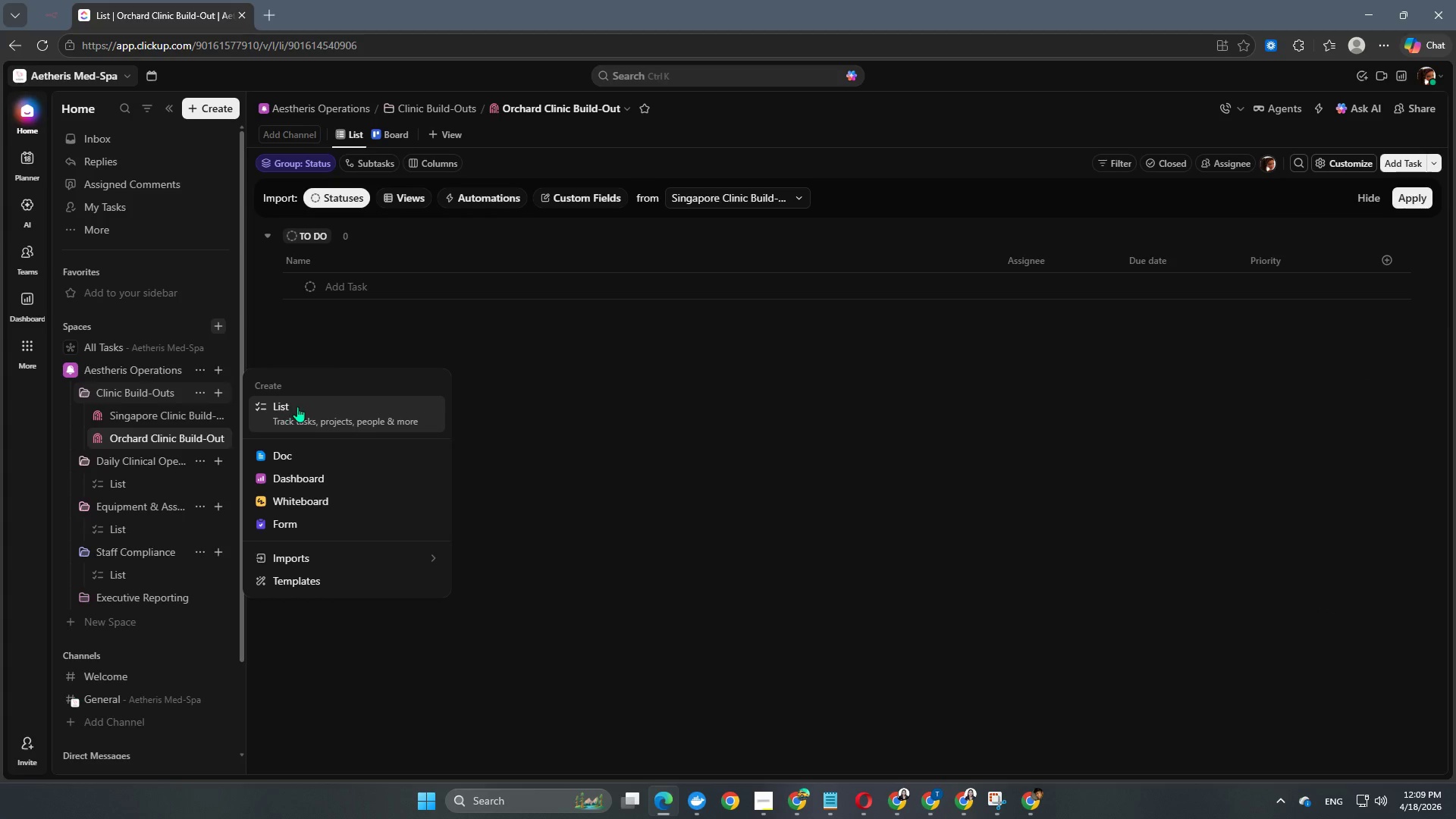 
left_click([300, 406])
 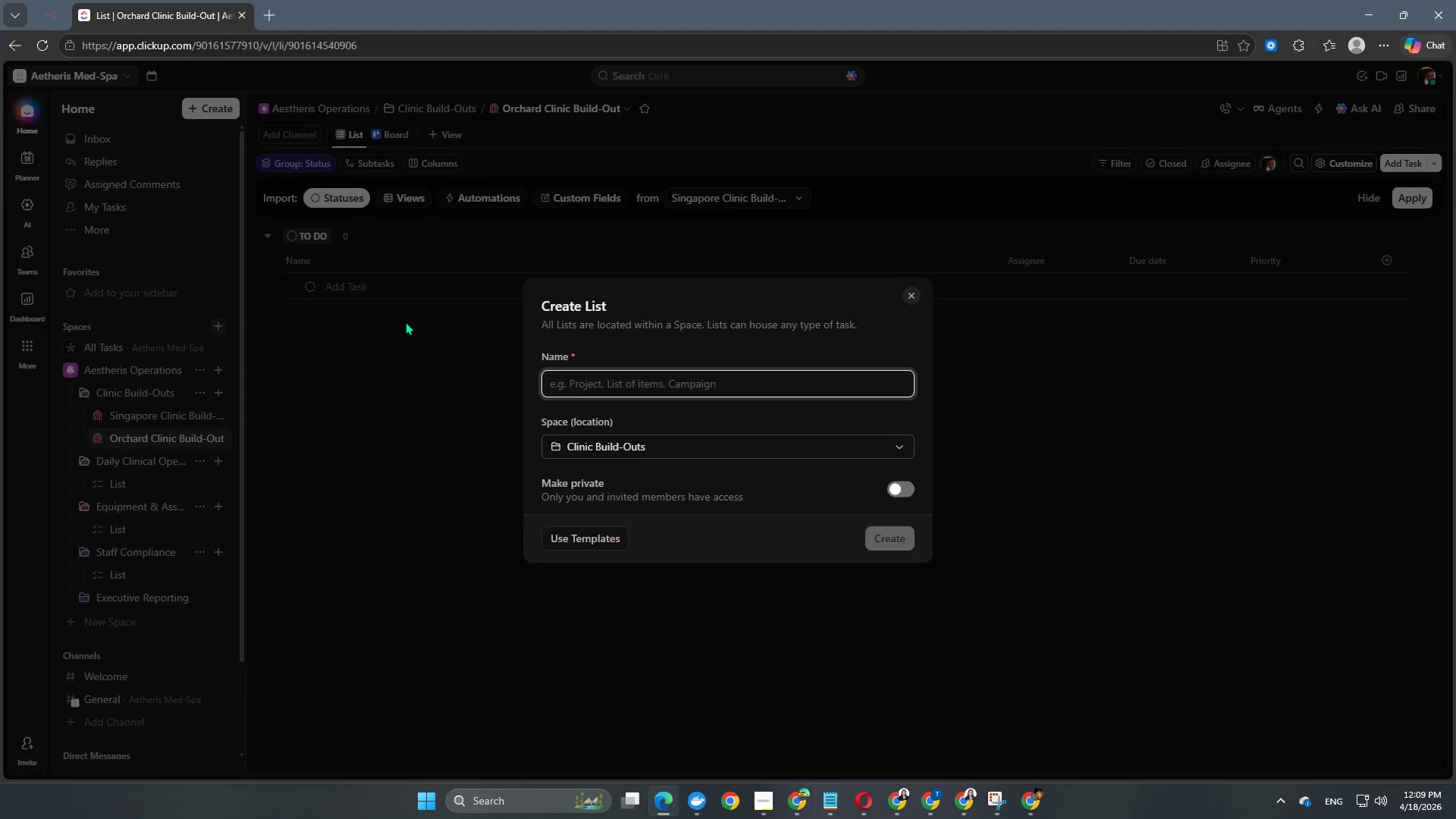 
type(Marina Bay )
 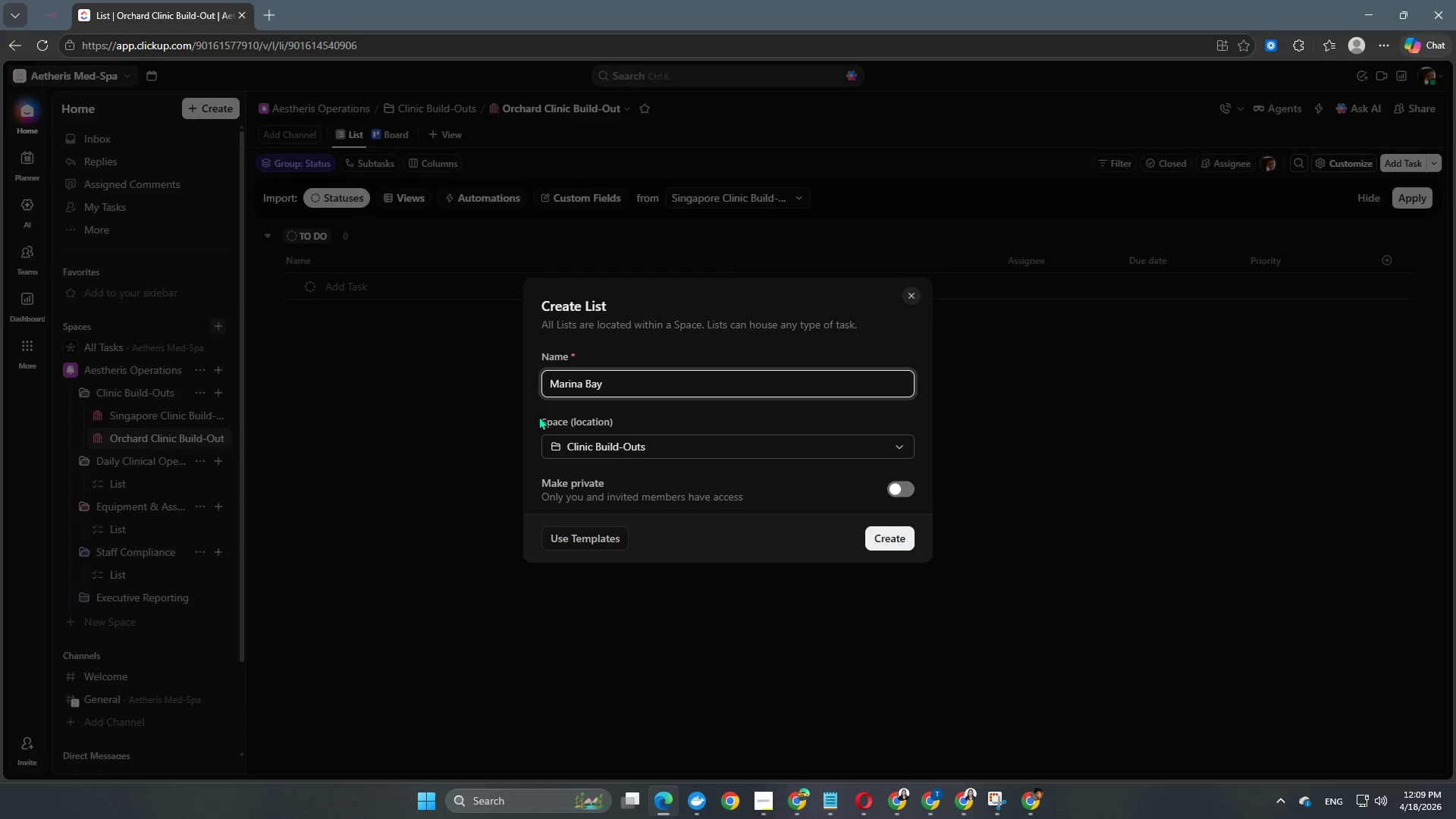 
type(Clinic Build-Out)
 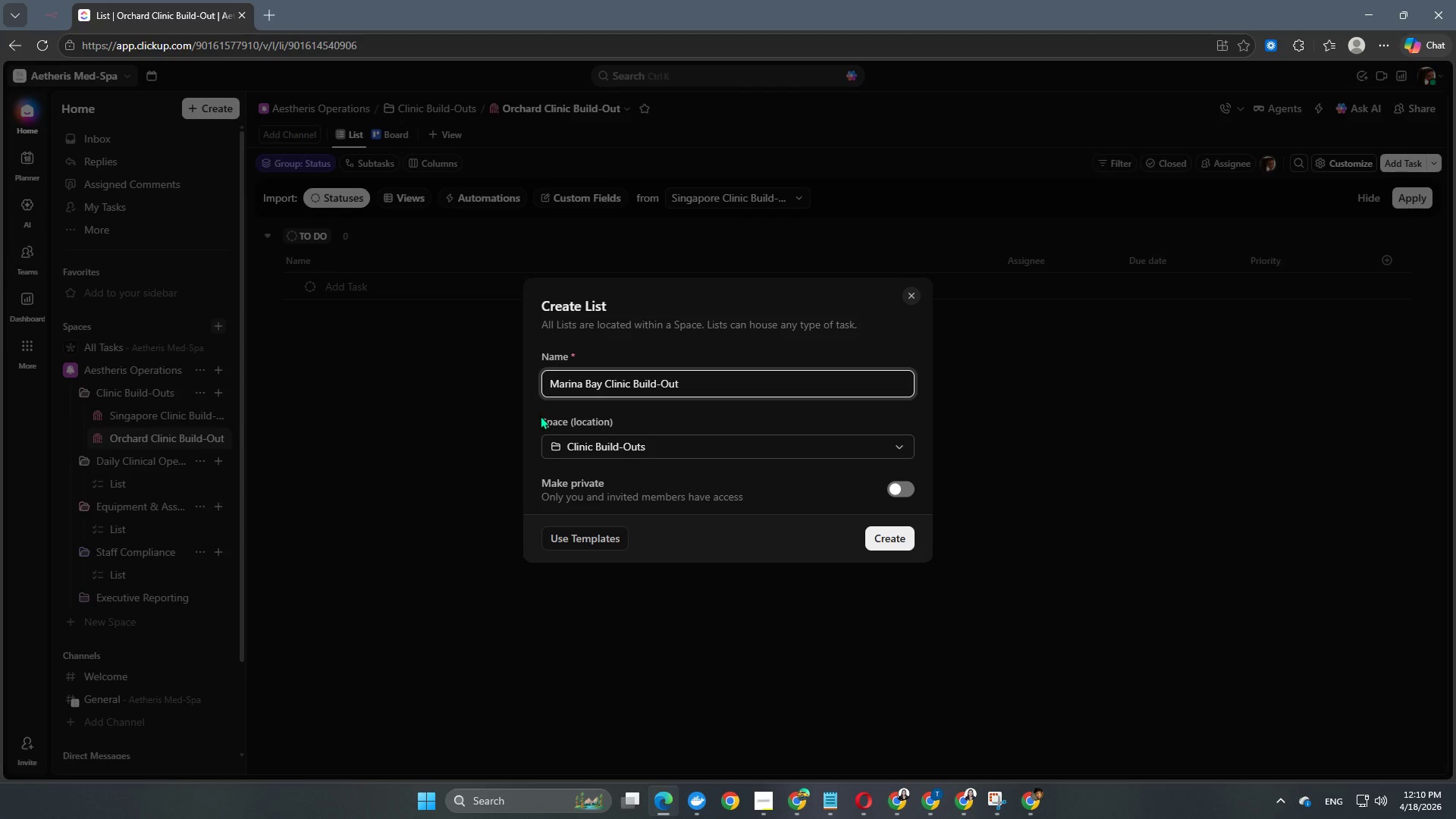 
wait(5.03)
 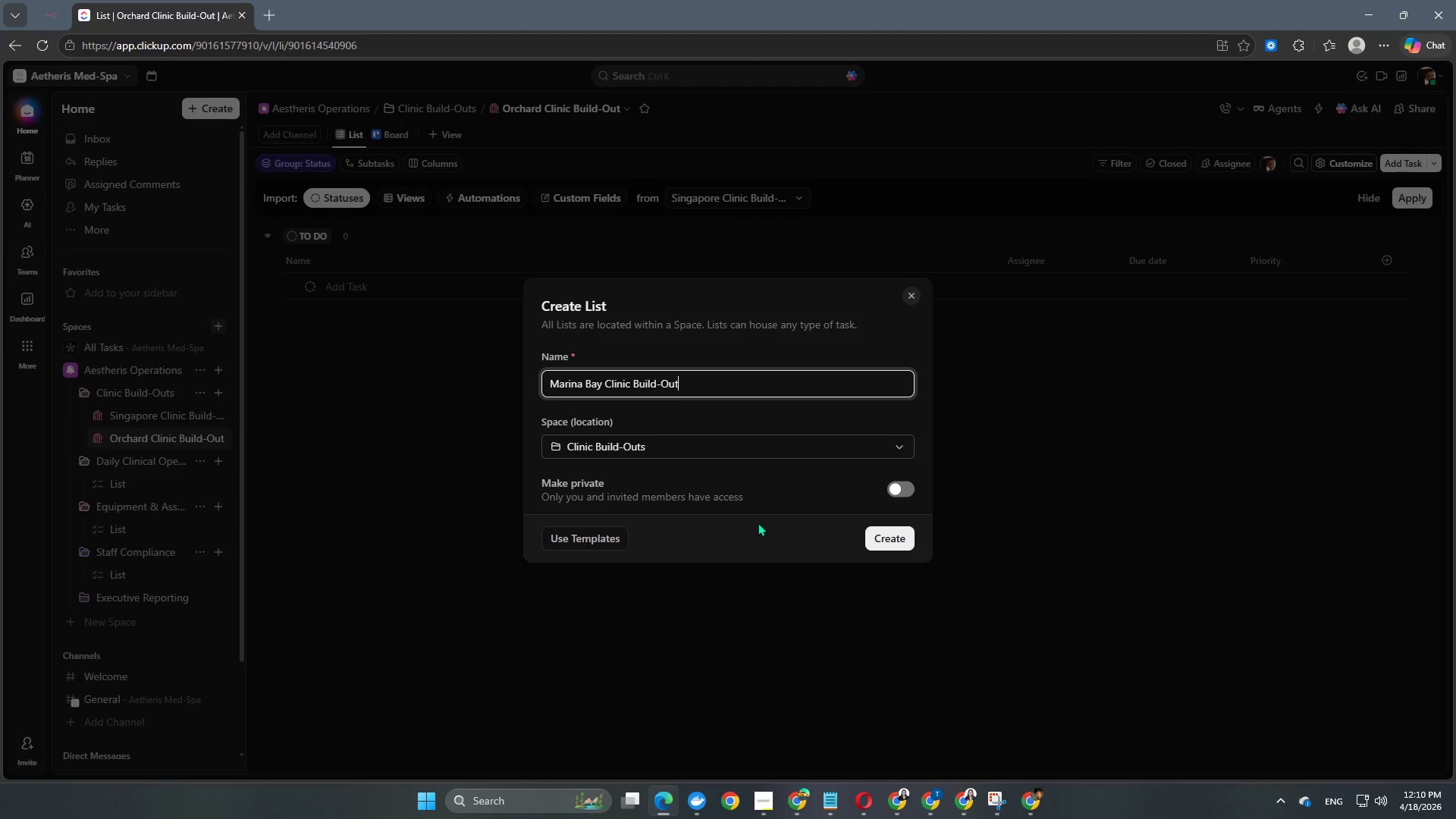 
left_click([877, 534])
 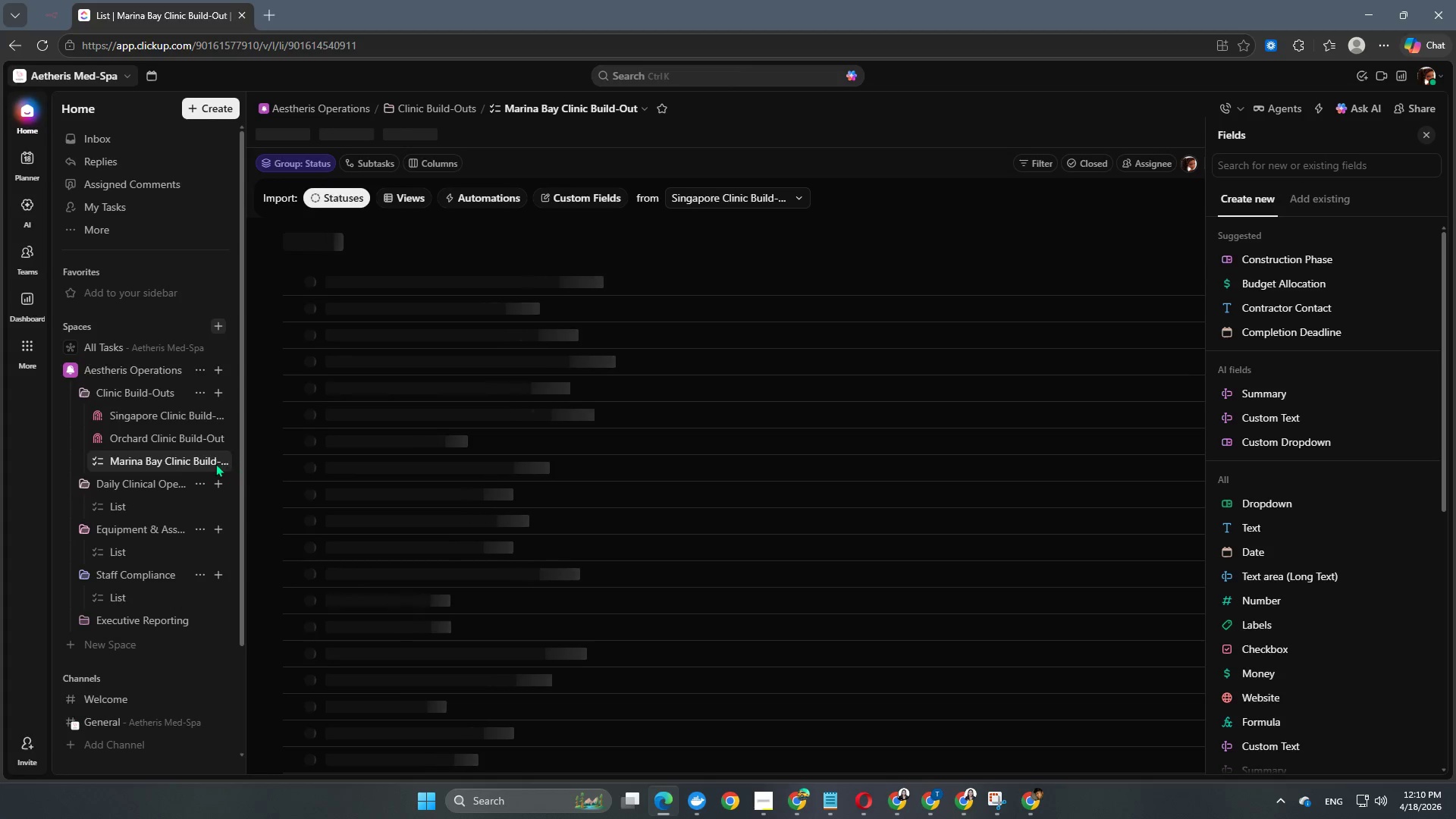 
left_click([197, 459])
 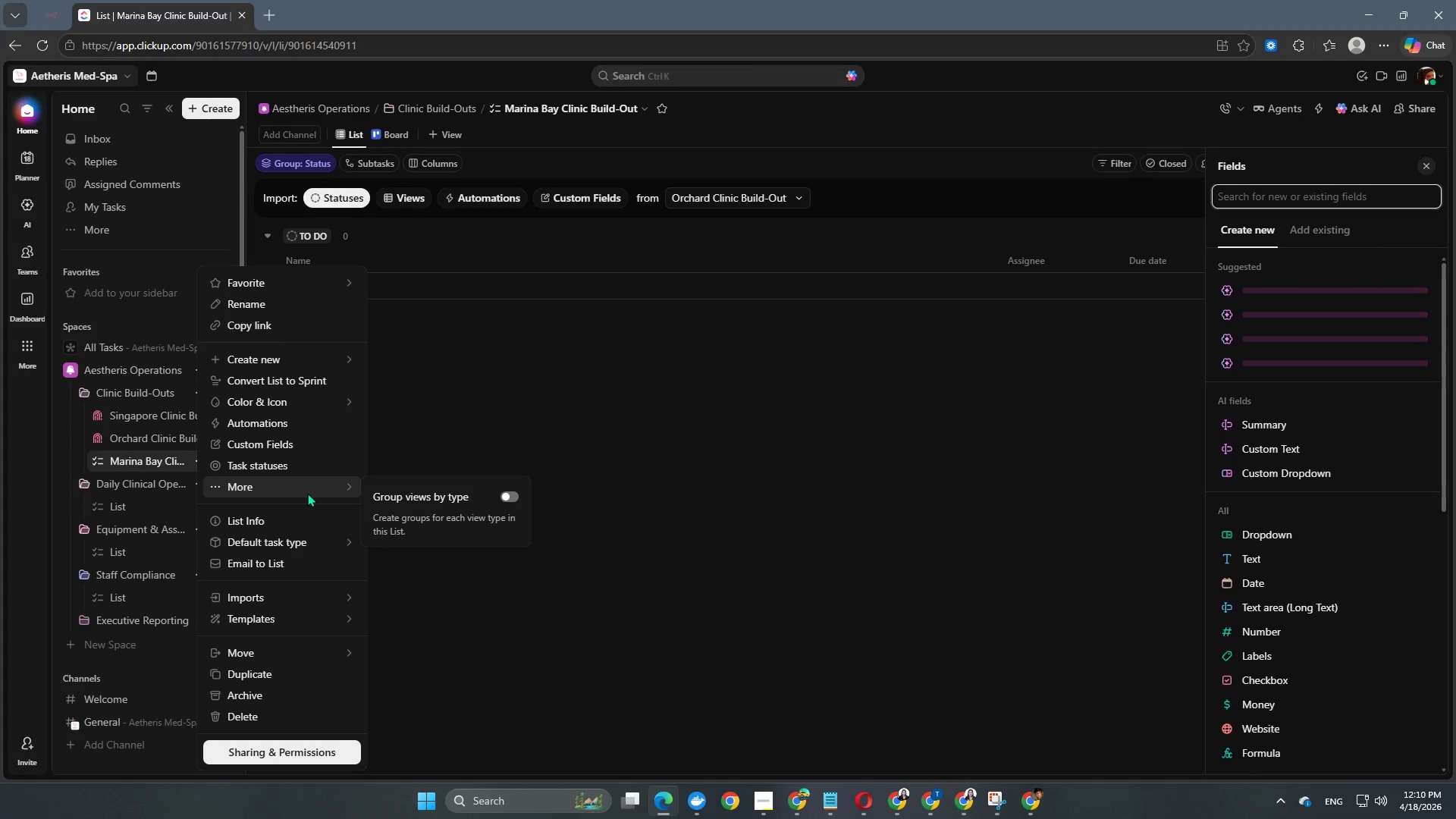 
mouse_move([314, 593])
 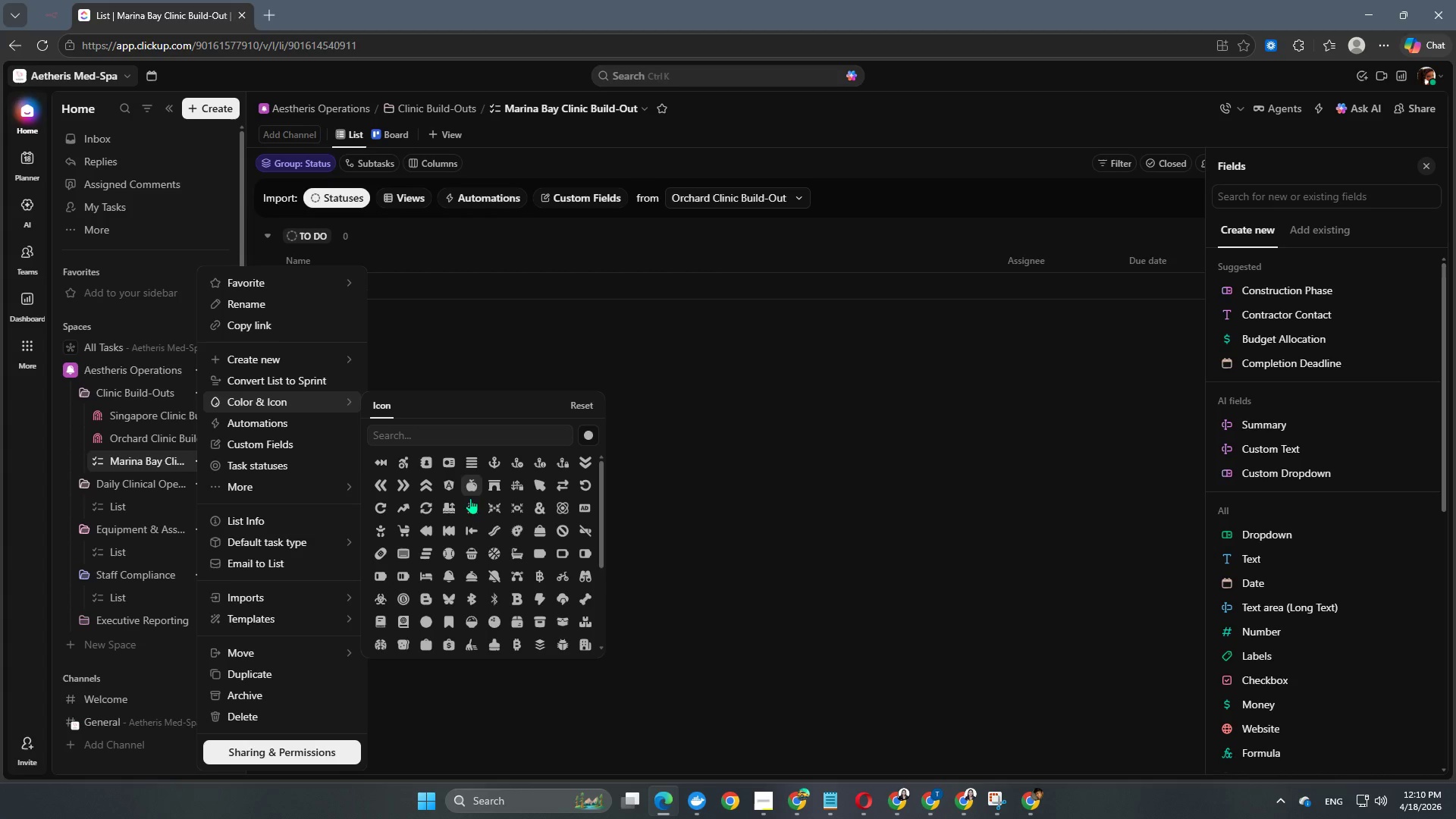 
scroll: coordinate [471, 517], scroll_direction: down, amount: 5.0
 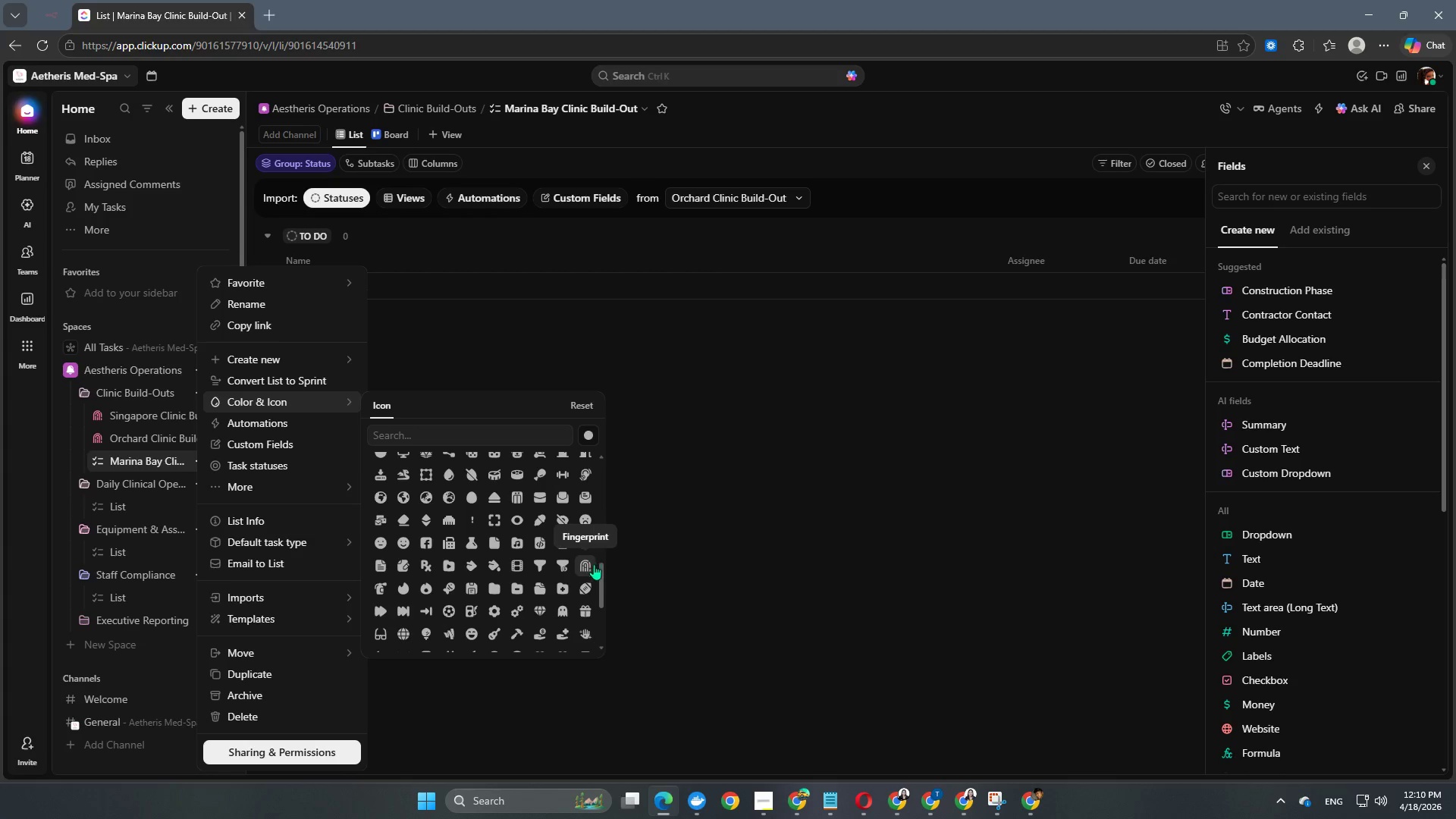 
left_click([582, 567])
 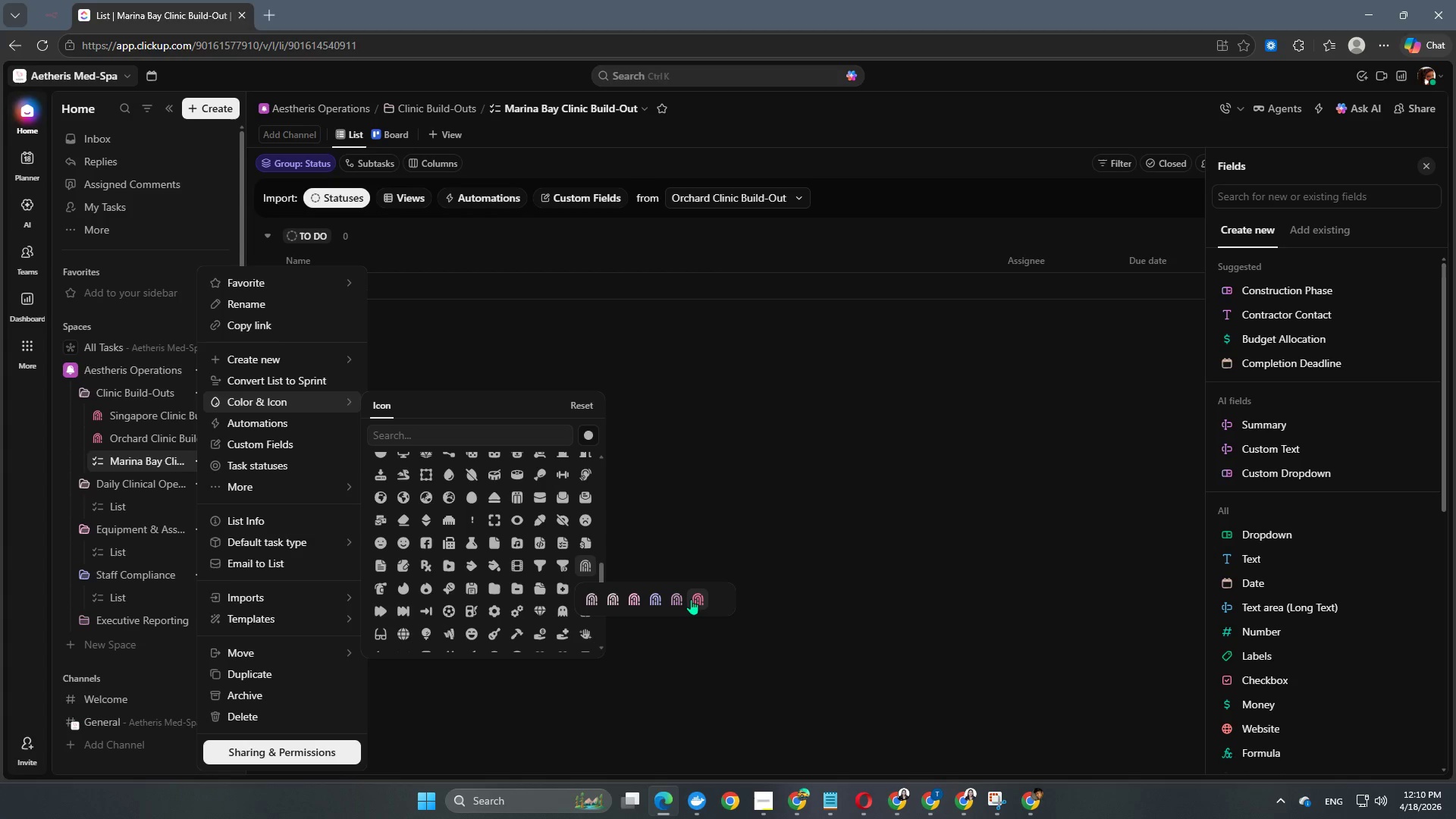 
left_click([692, 598])
 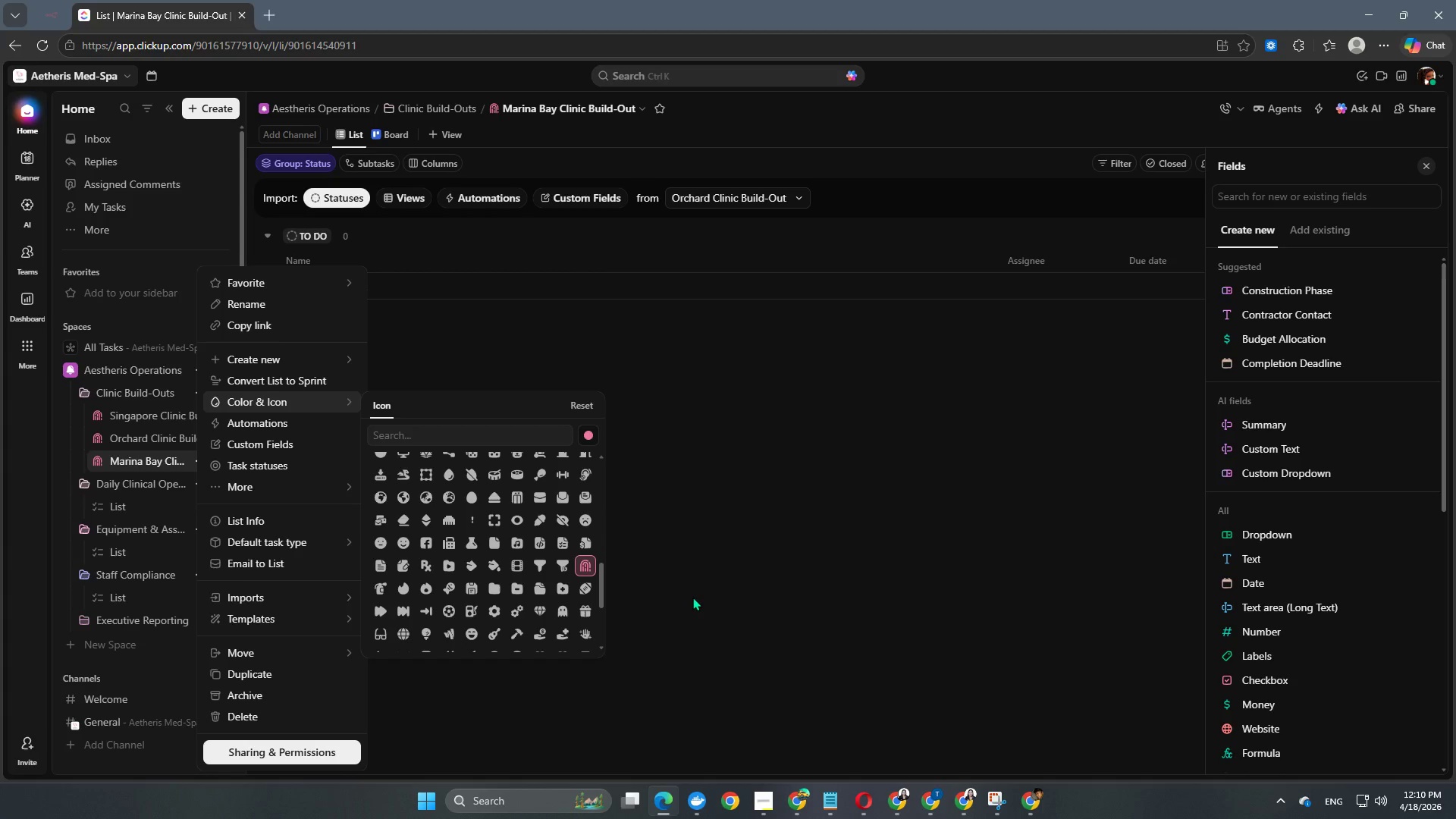 
left_click([692, 596])
 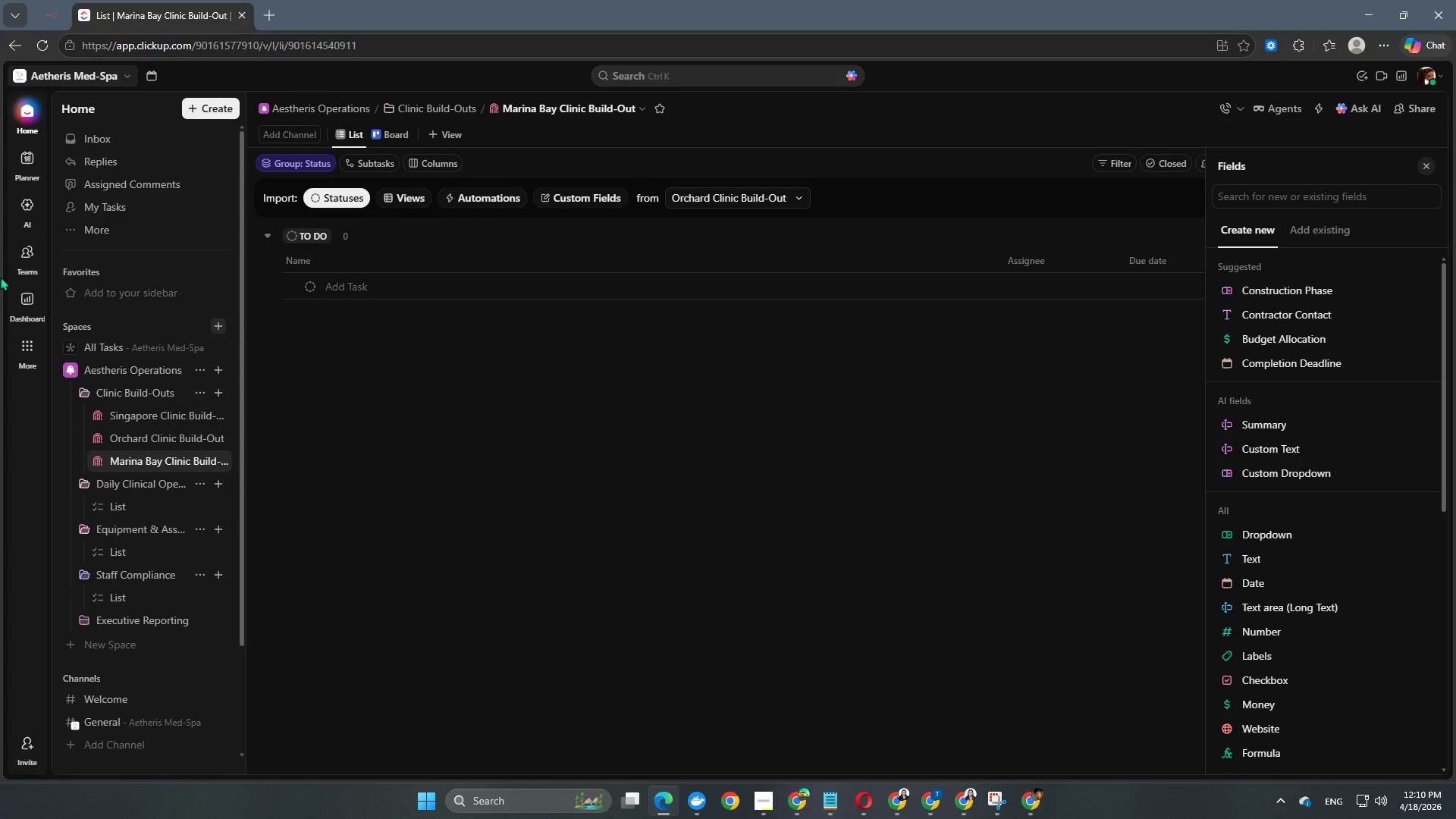 
scroll: coordinate [188, 403], scroll_direction: down, amount: 2.0
 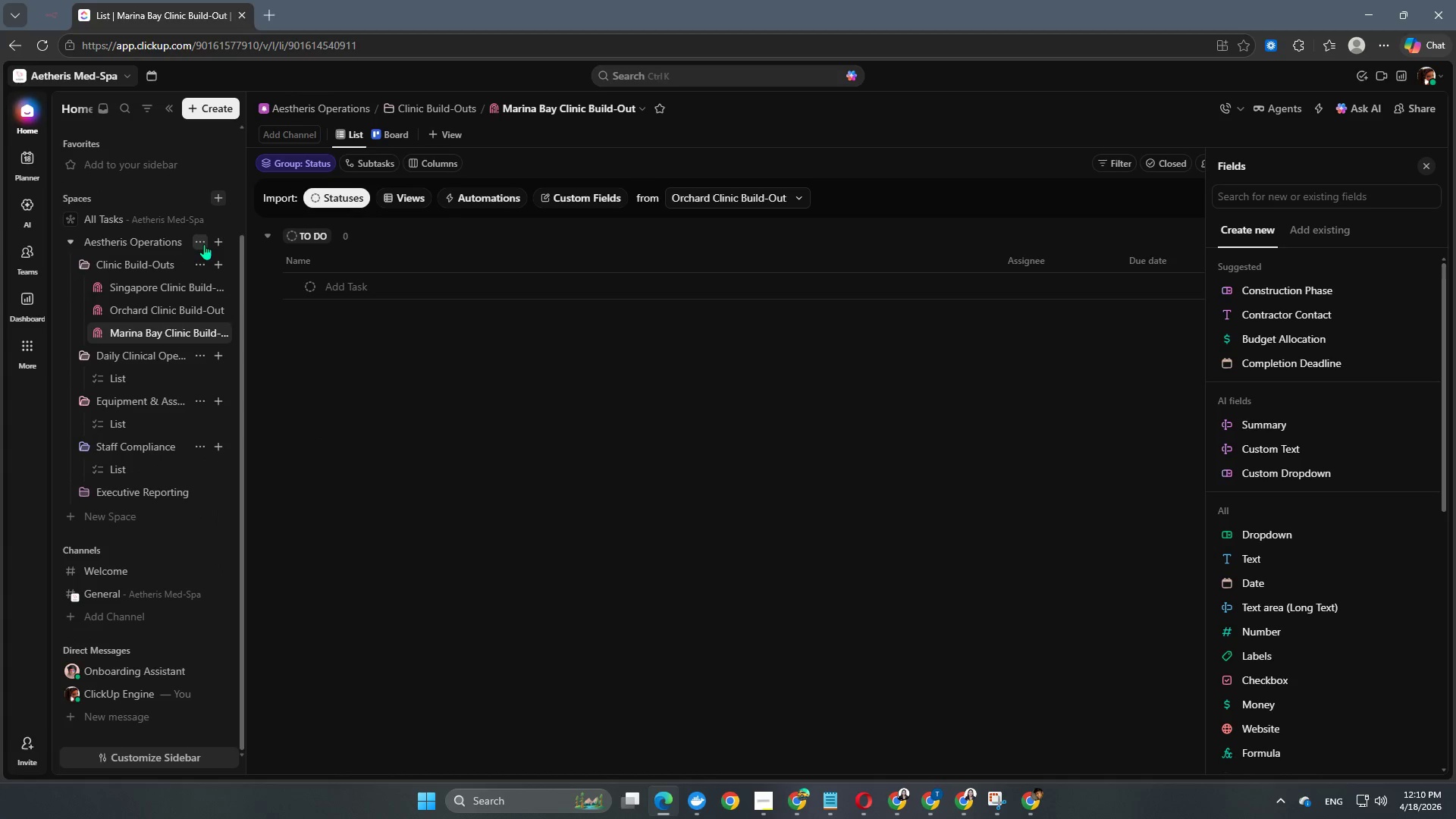 
left_click([219, 267])
 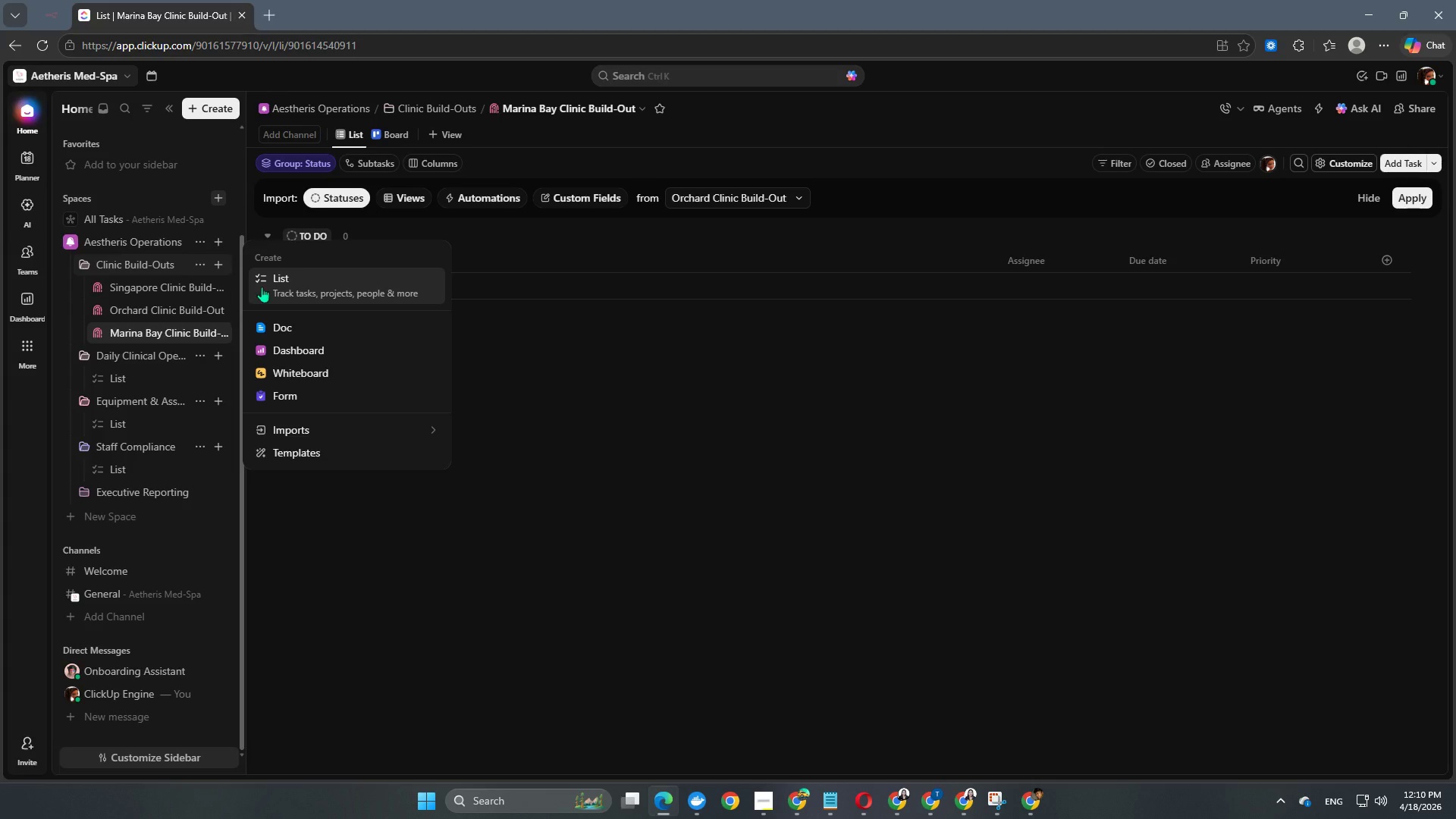 
left_click([285, 284])
 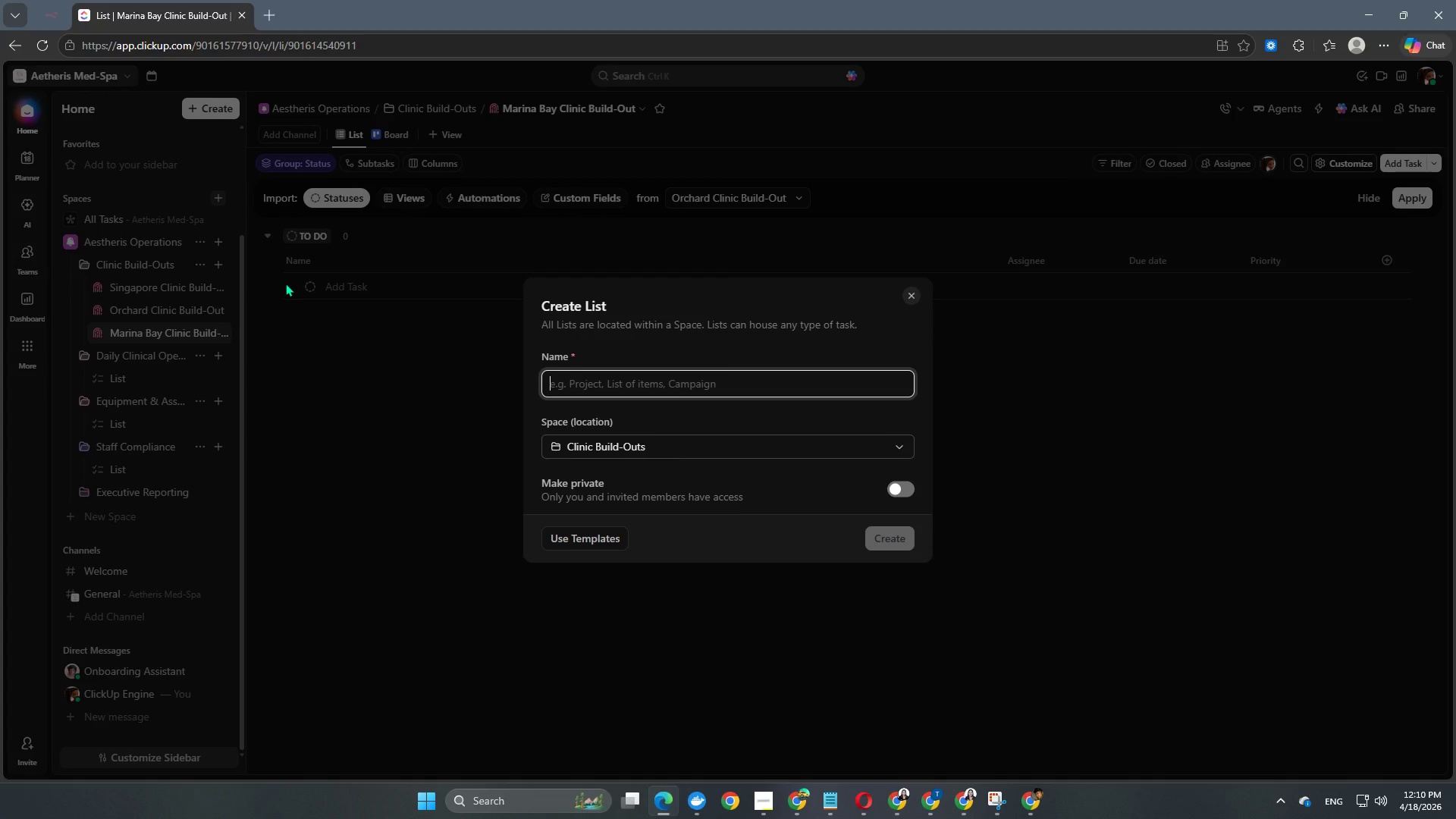 
wait(5.5)
 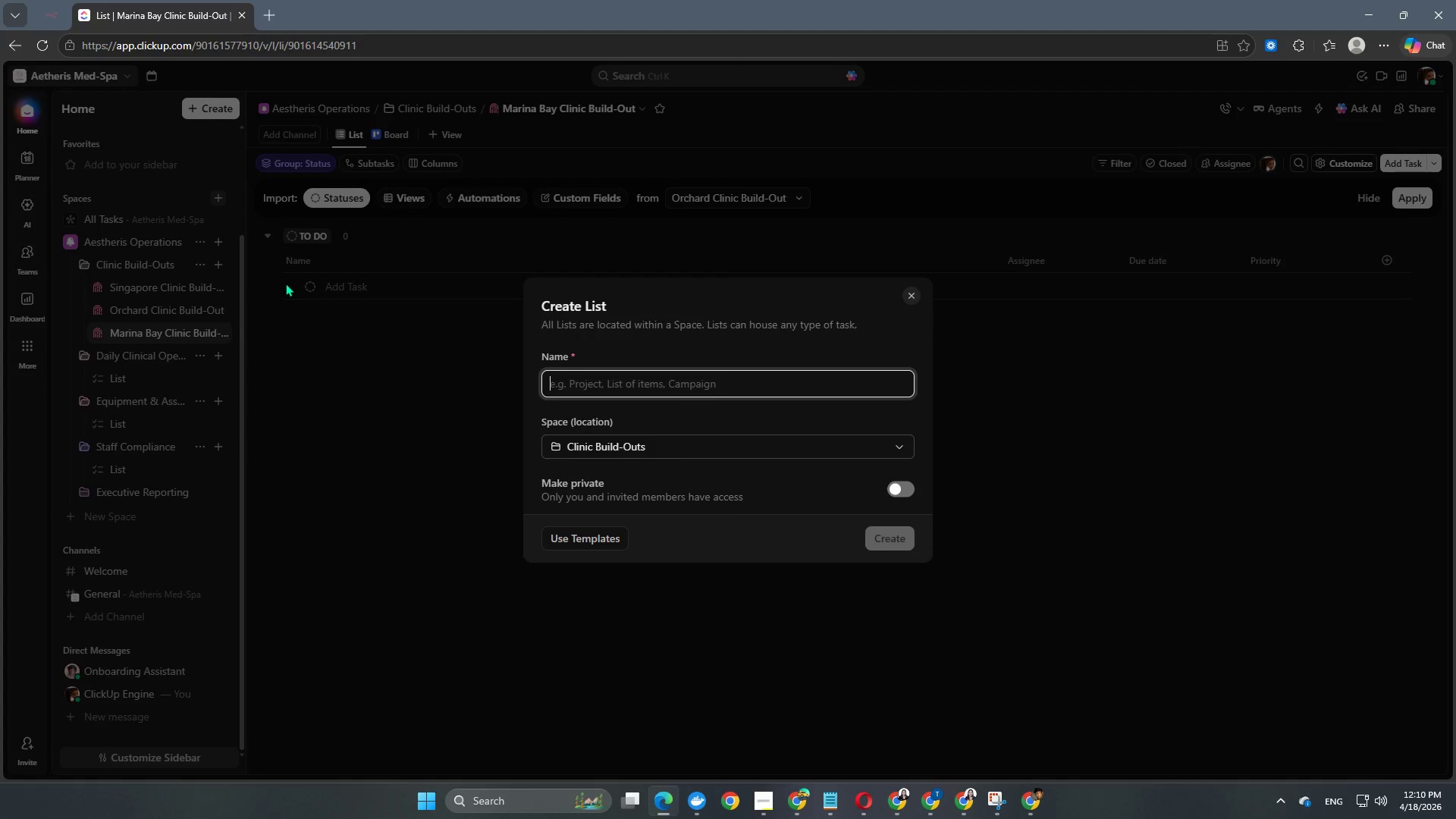 
type(Build-Out Master Timeline)
 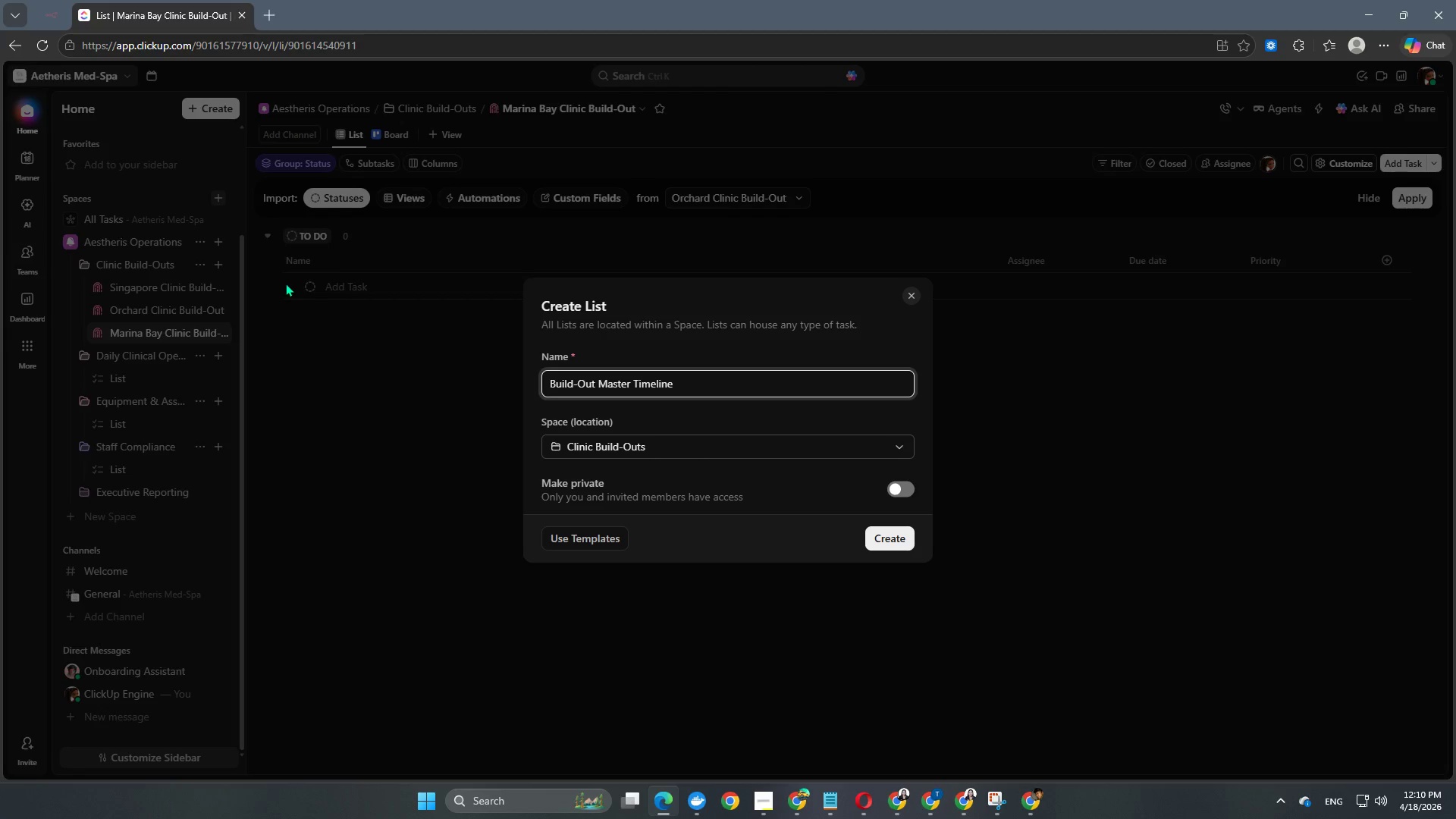 
left_click([867, 535])
 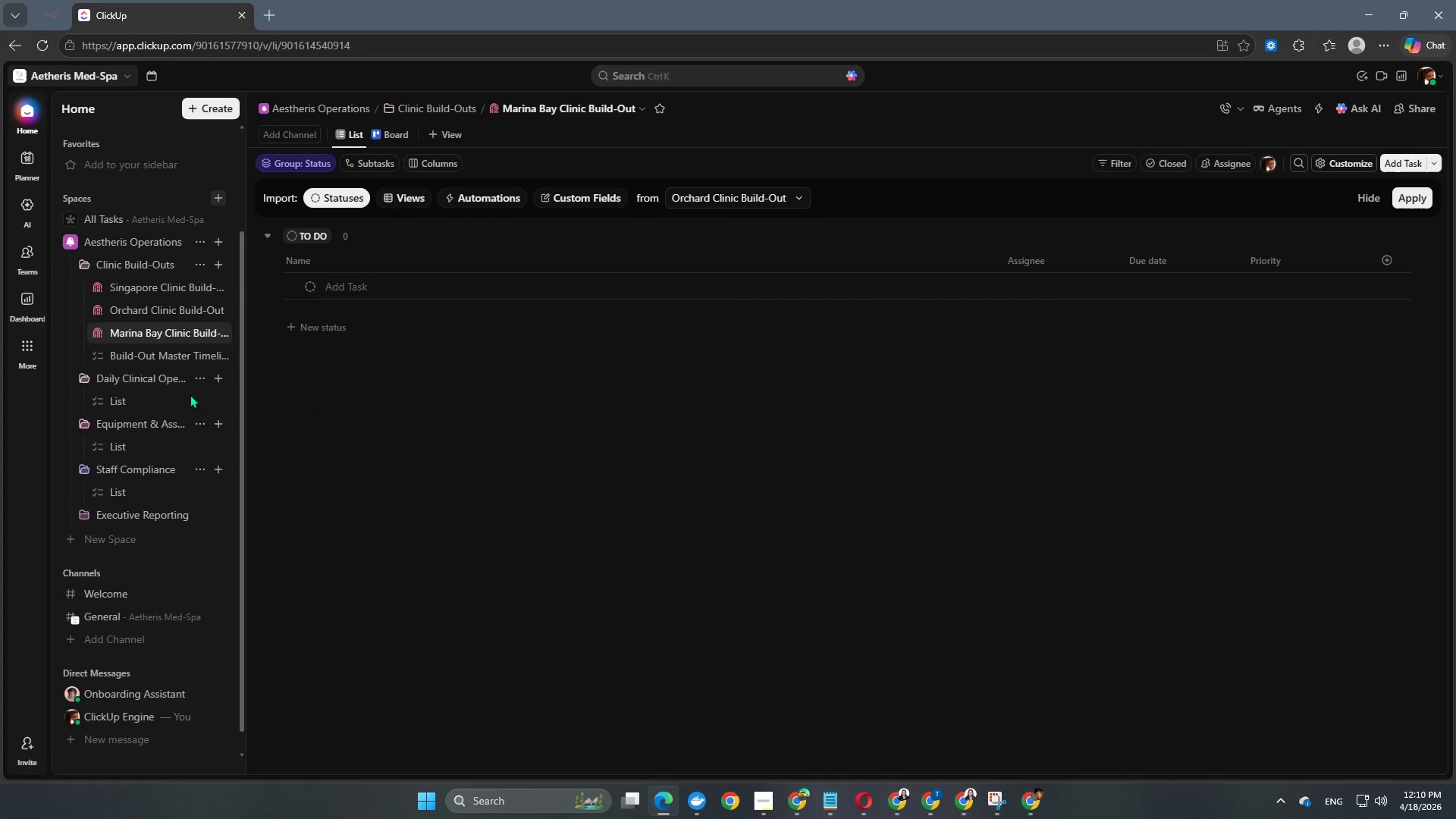 
scroll: coordinate [93, 402], scroll_direction: up, amount: 1.0
 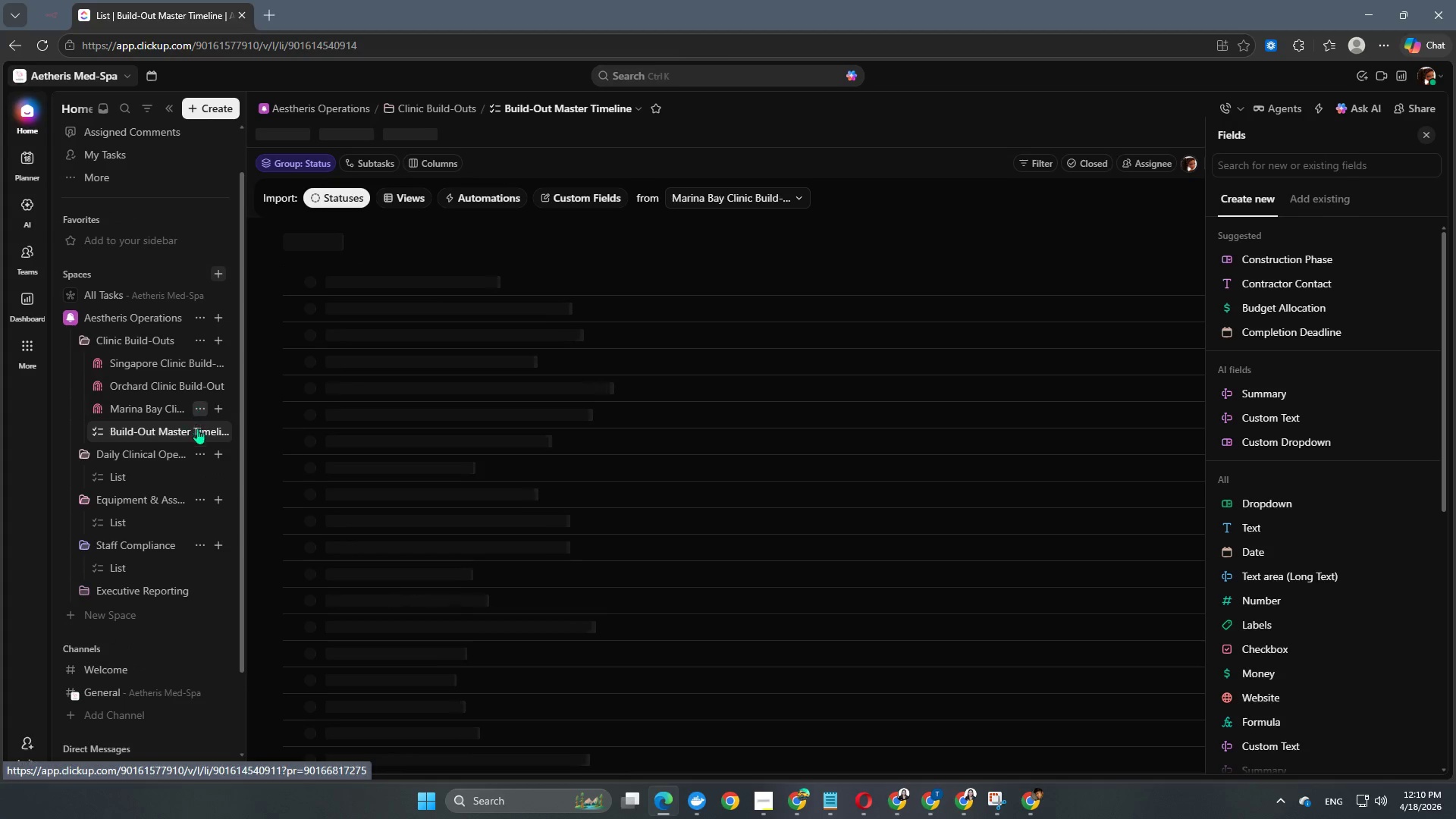 
left_click([200, 434])
 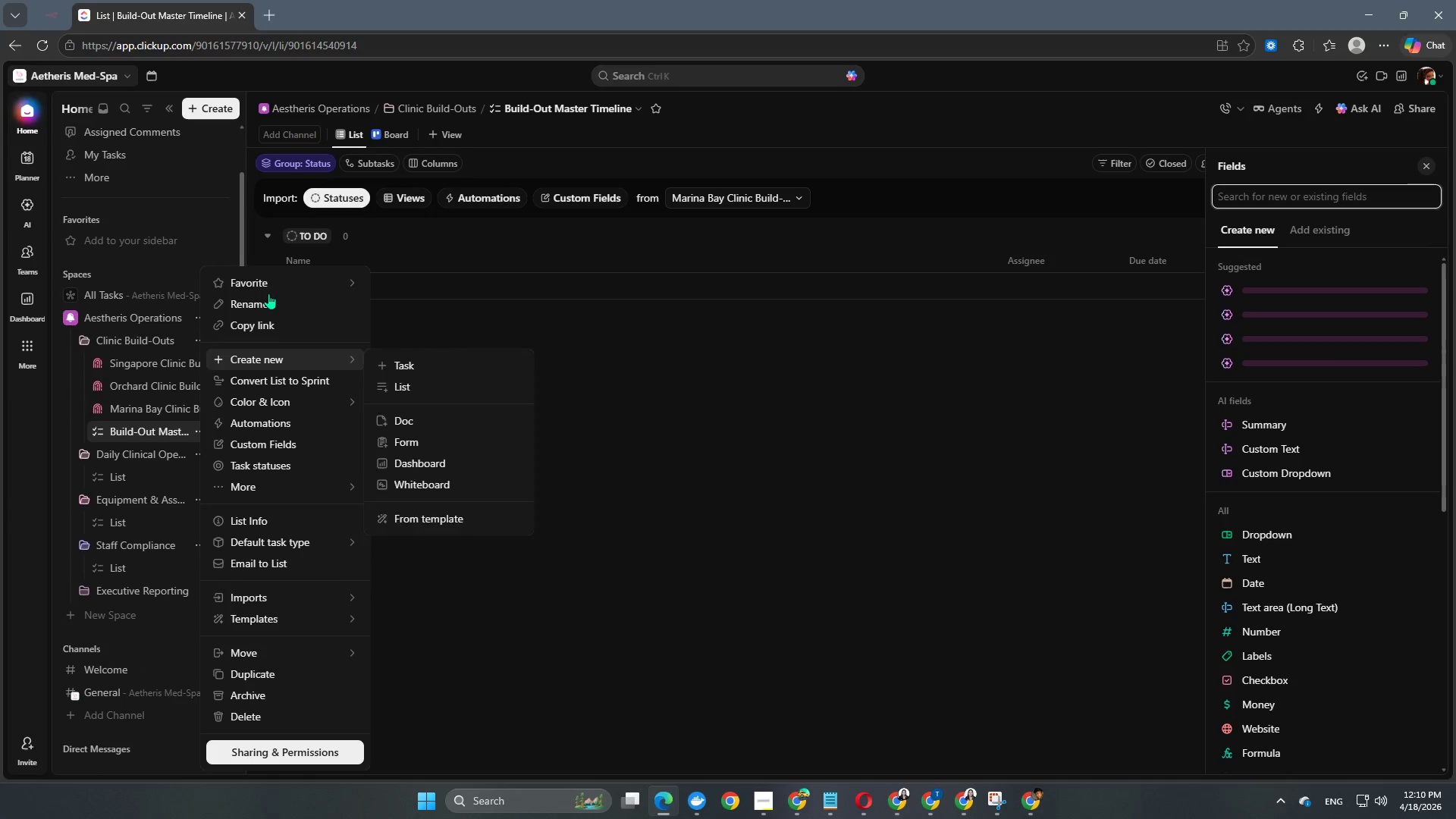 
mouse_move([270, 387])
 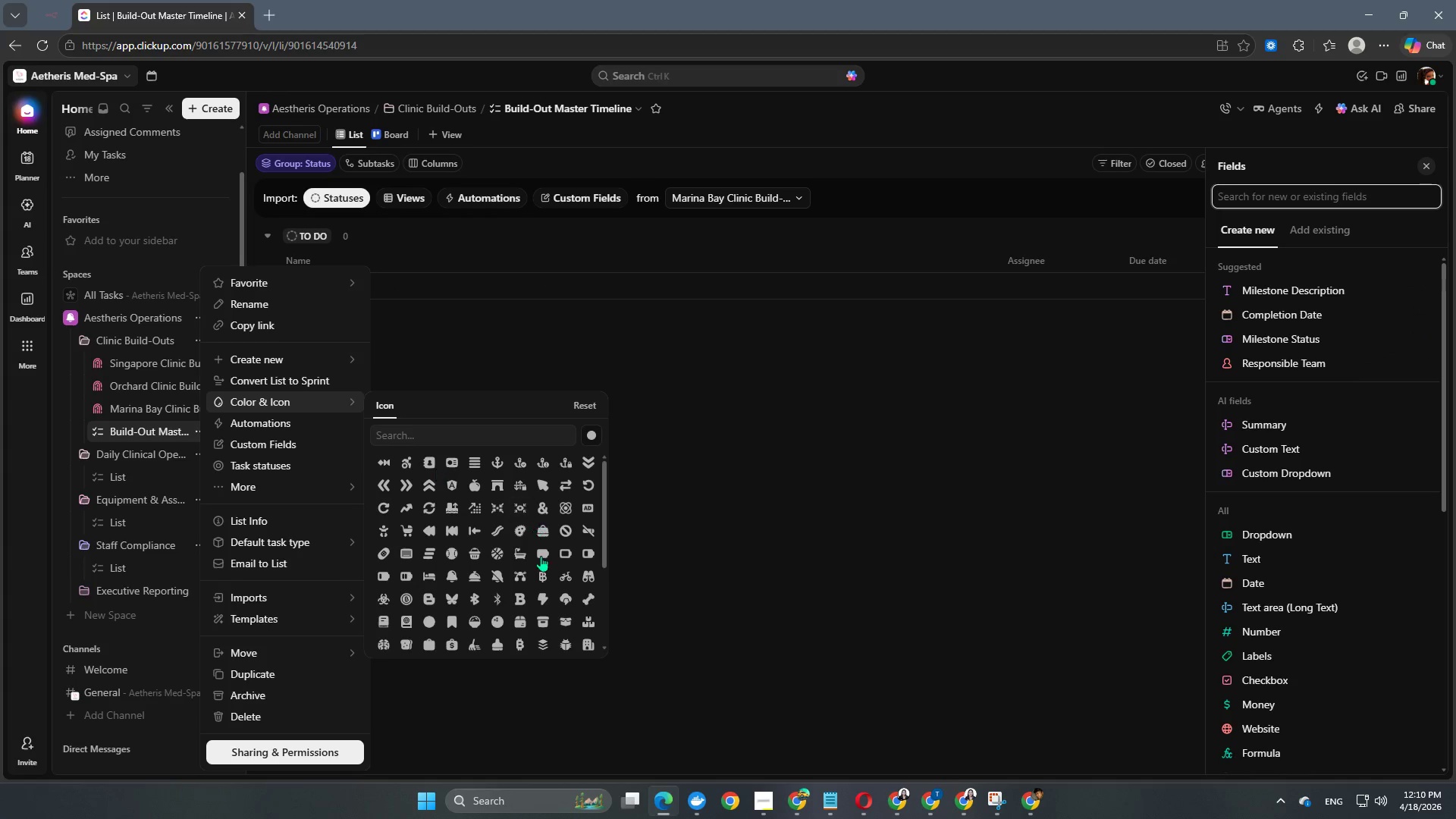 
scroll: coordinate [541, 570], scroll_direction: down, amount: 6.0
 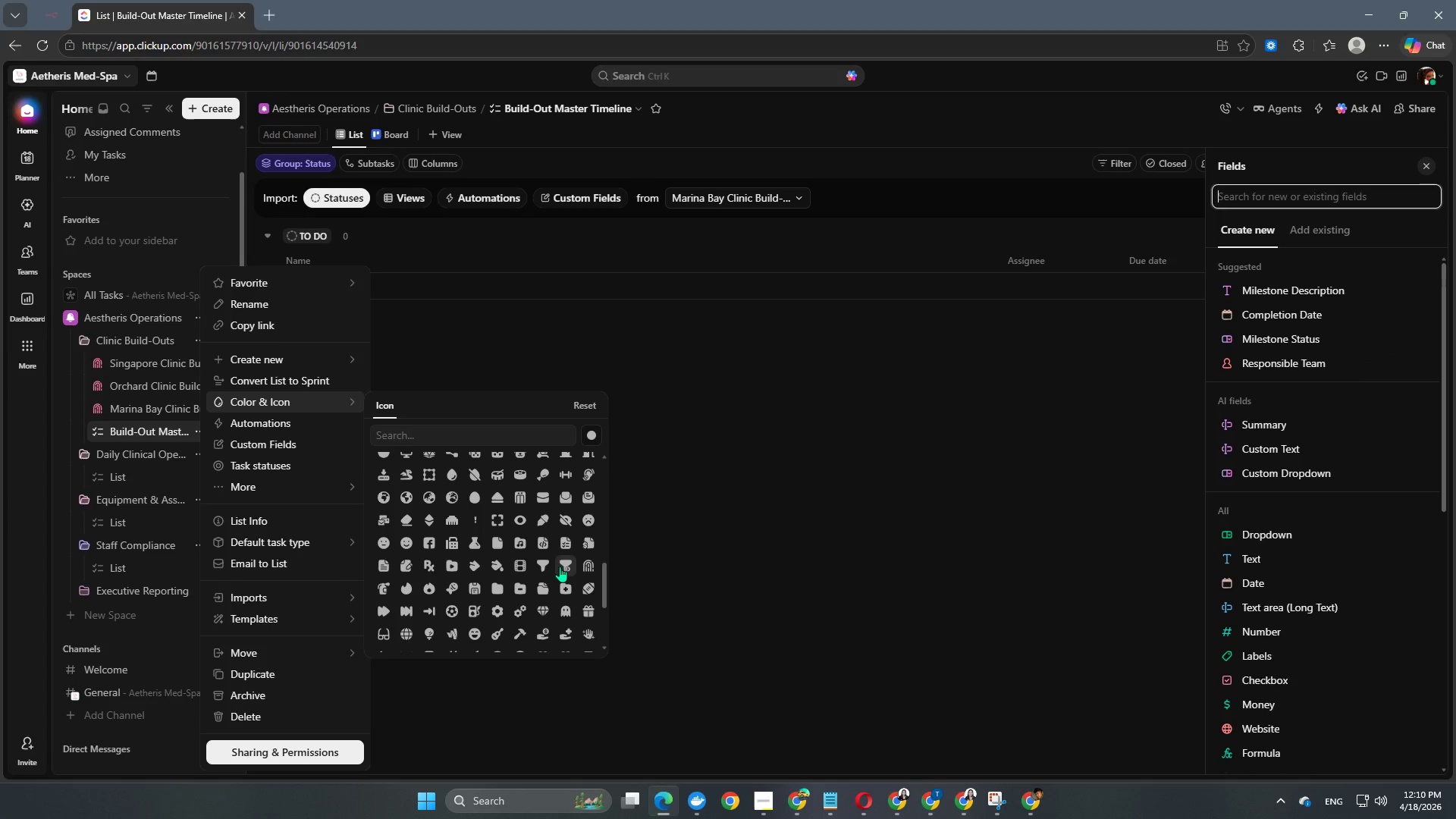 
left_click([595, 562])
 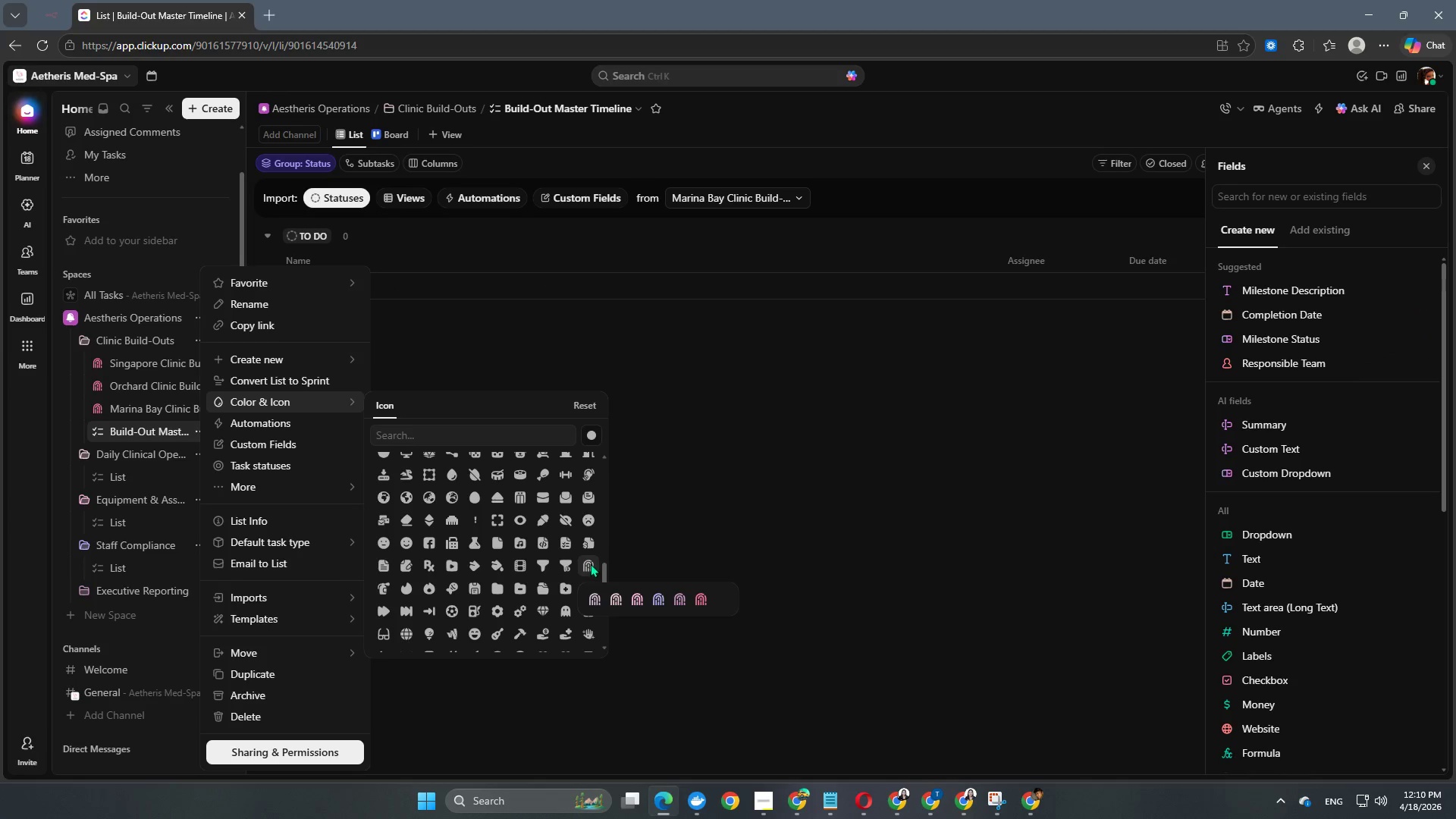 
left_click([695, 605])
 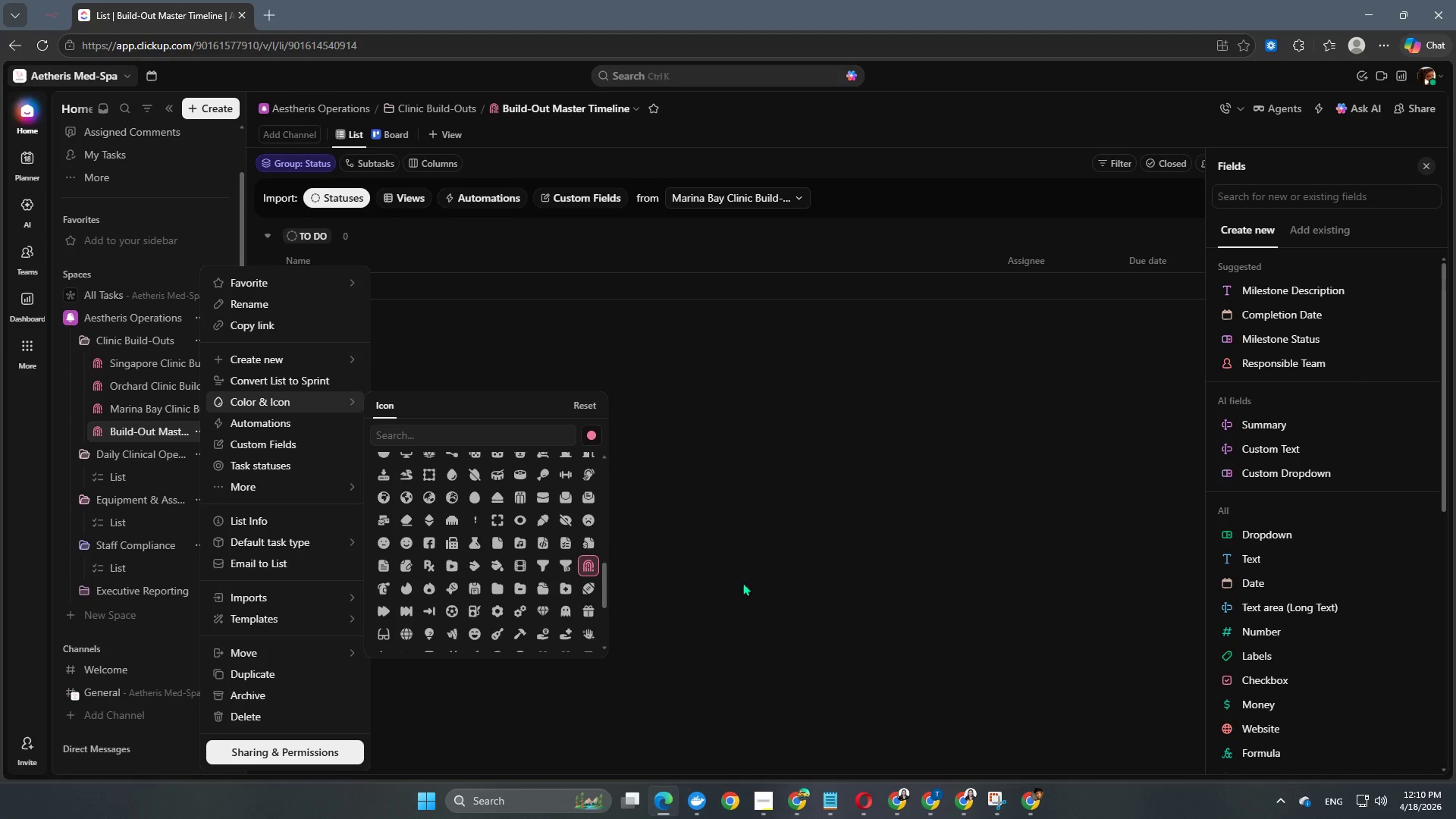 
left_click([764, 576])
 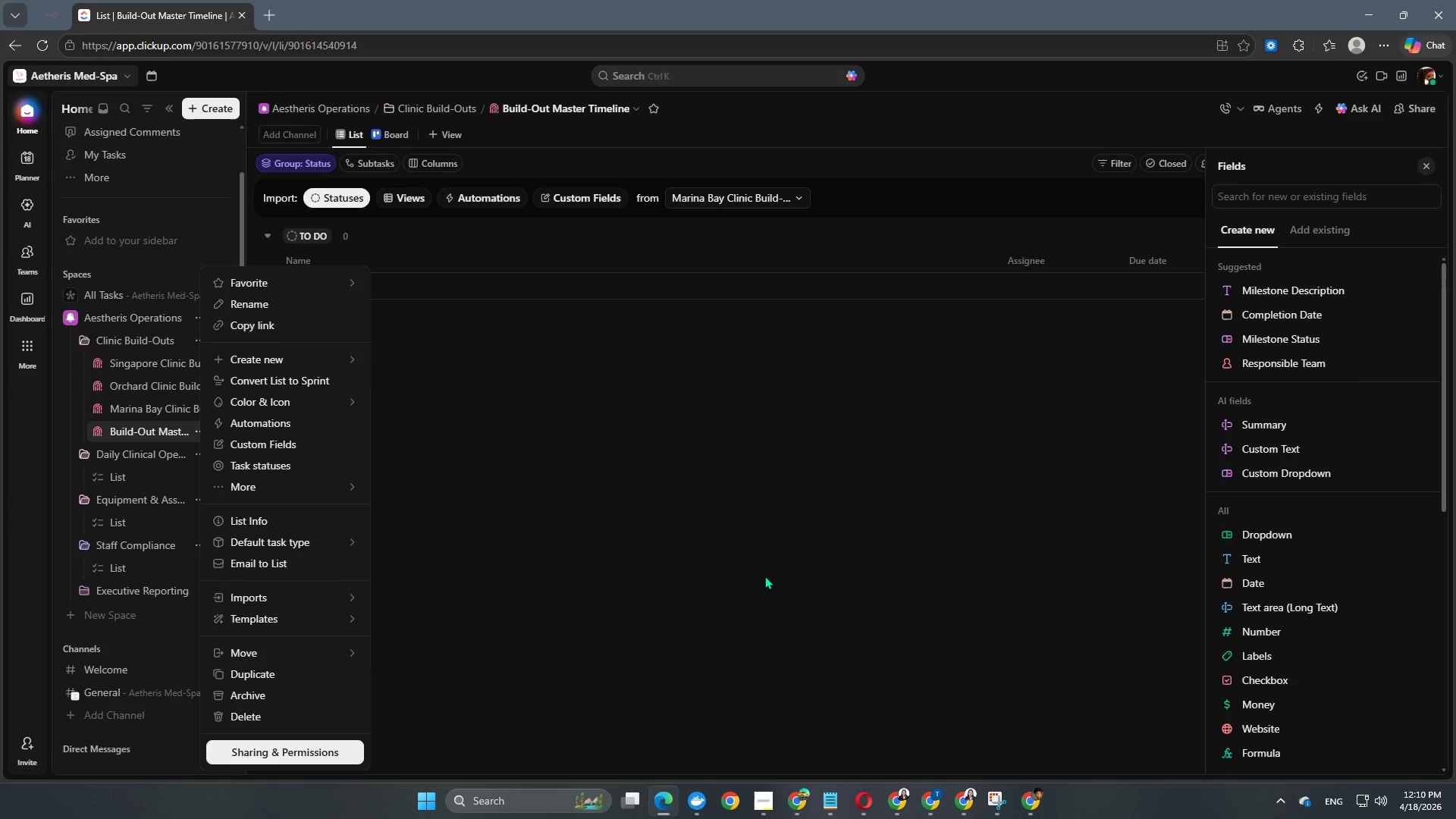 
left_click([764, 576])
 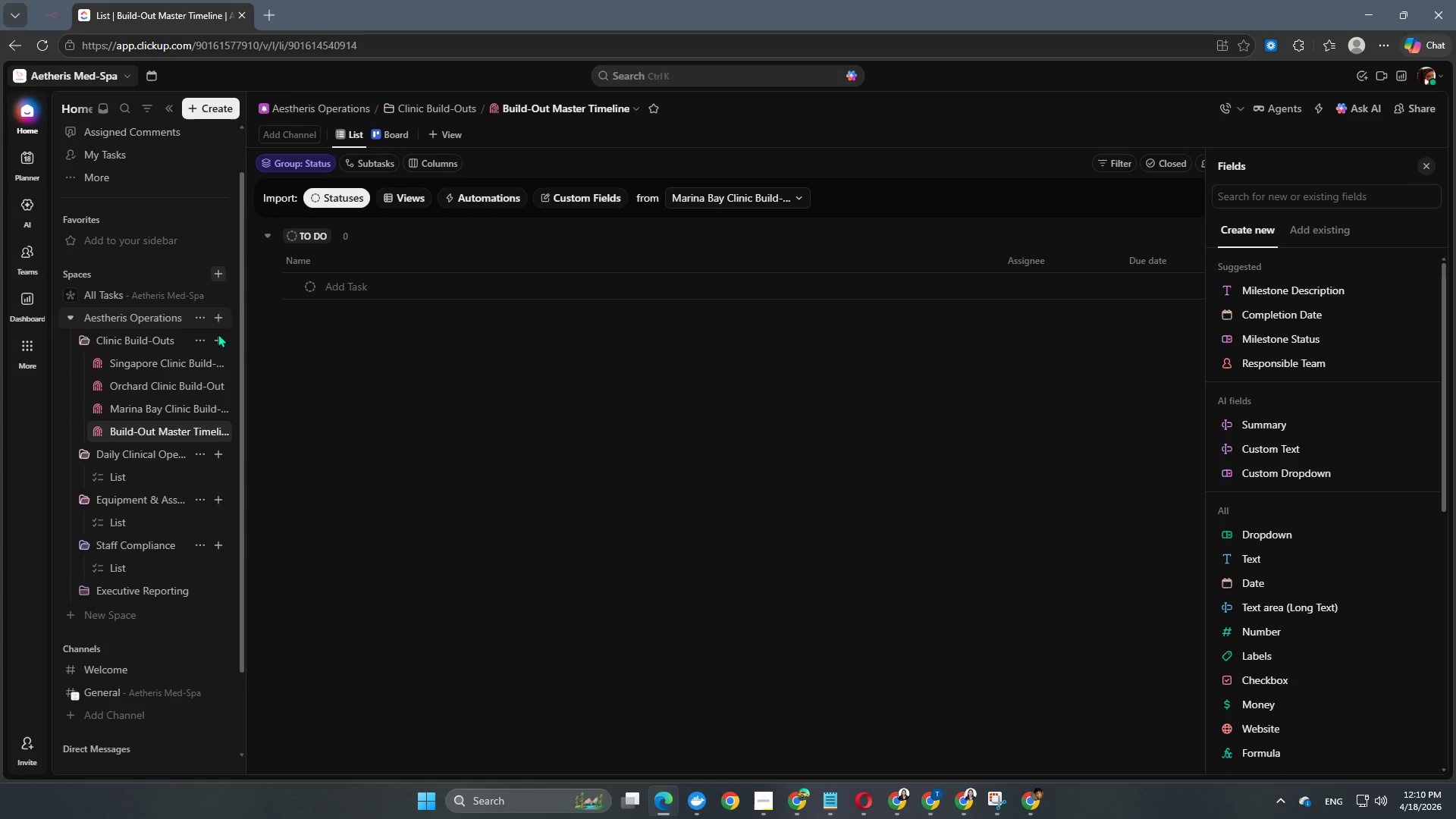 
left_click([218, 342])
 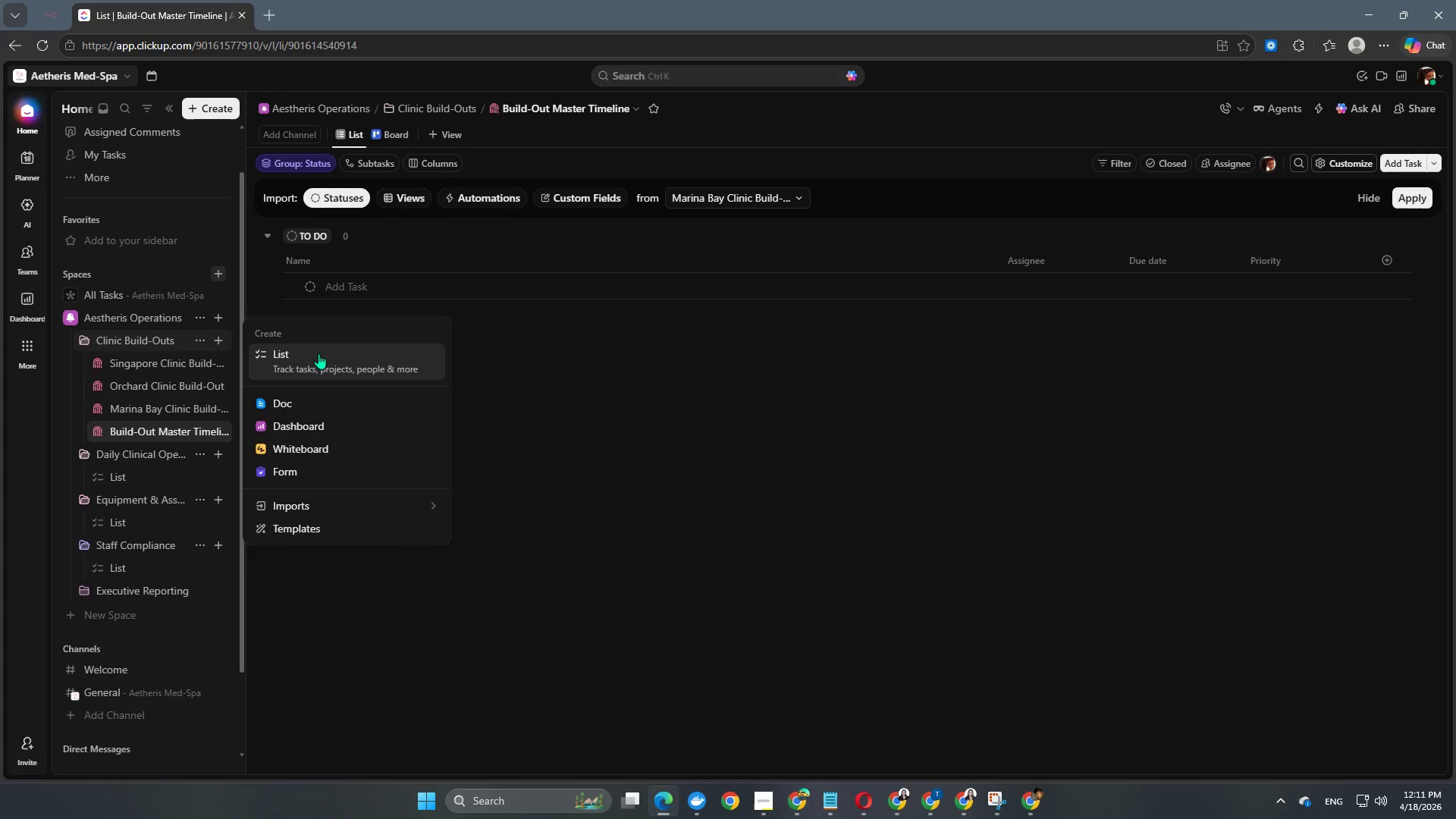 
wait(5.24)
 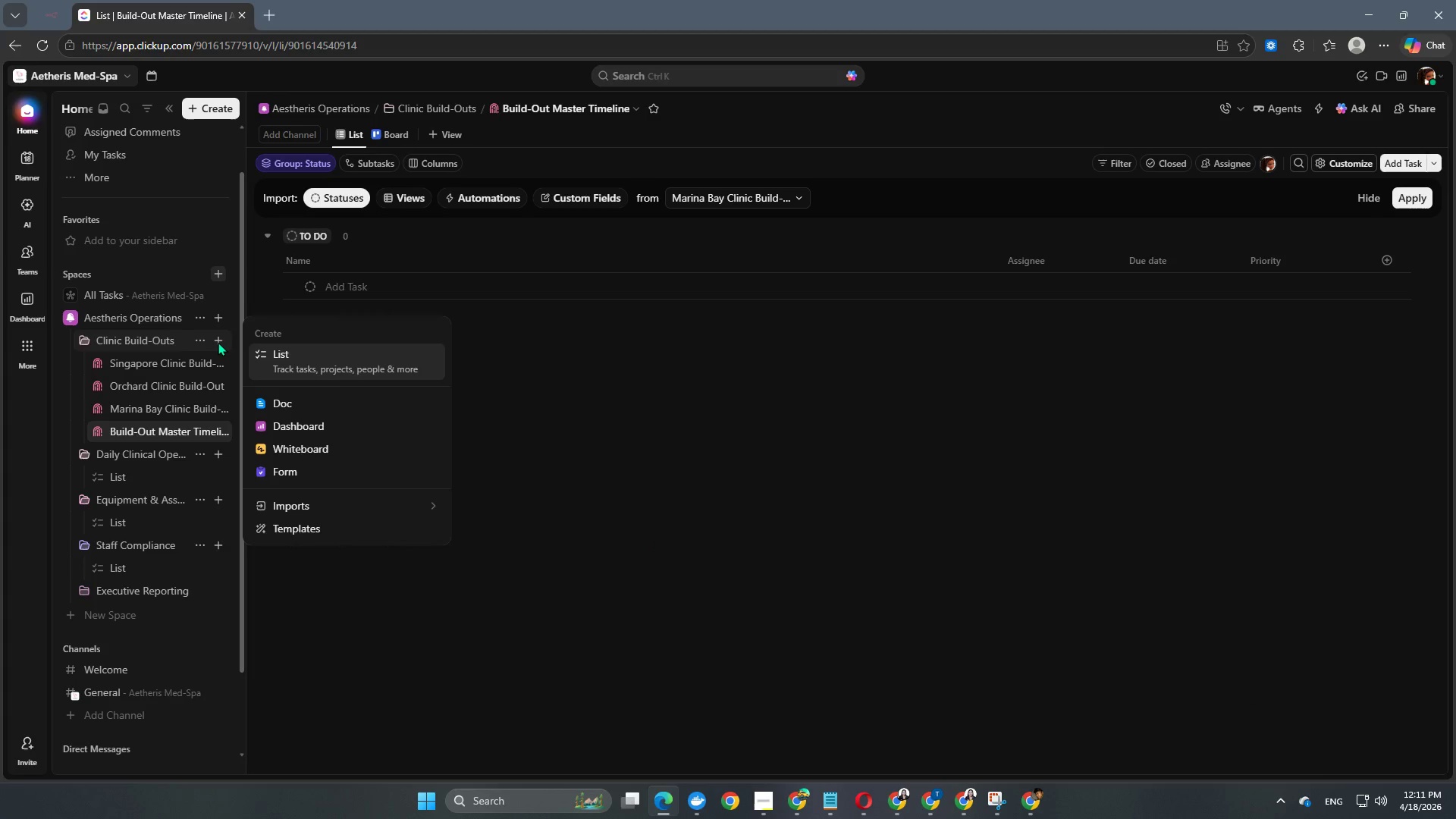 
left_click([318, 353])
 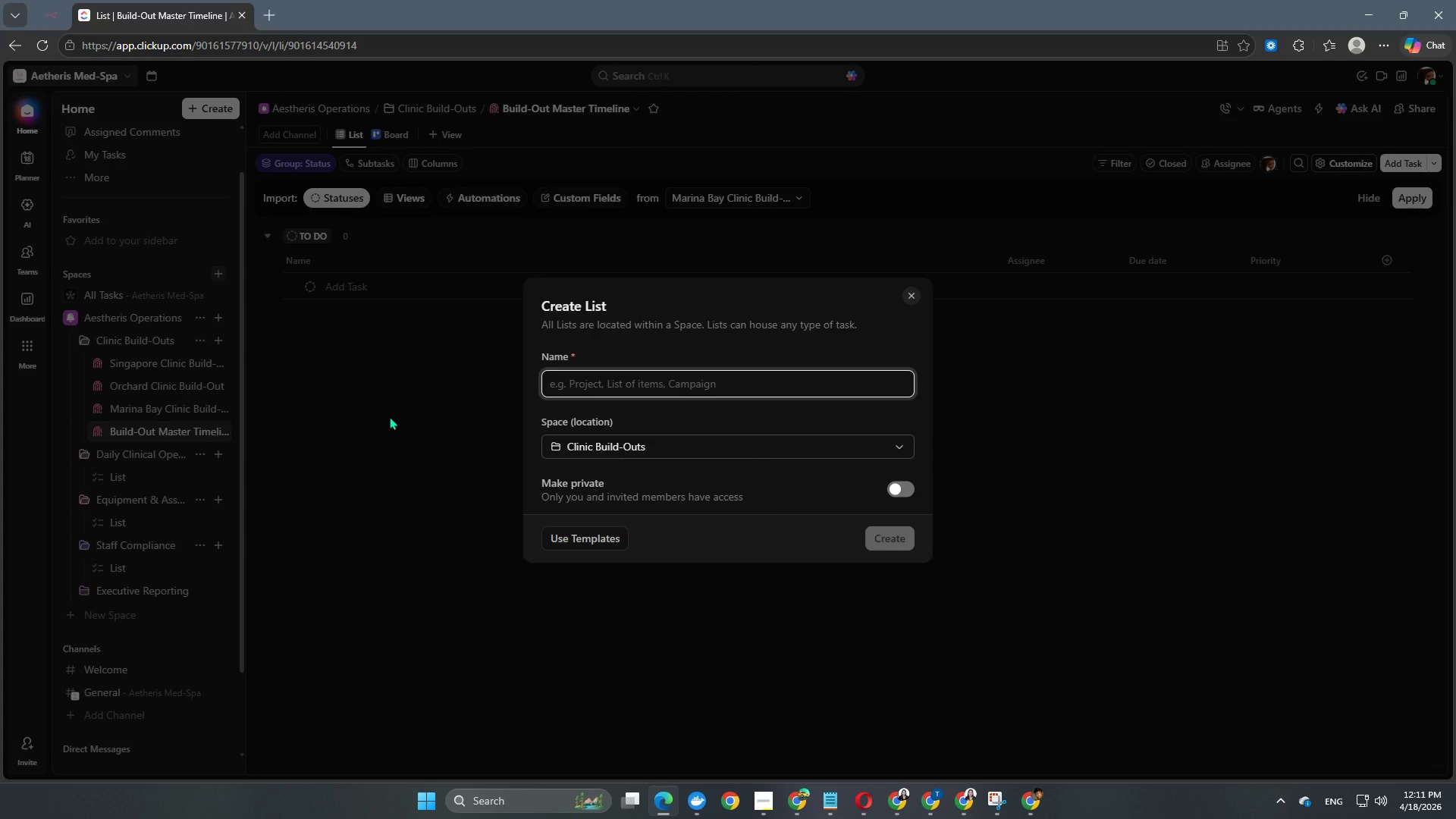 
type(Daily CXli)
key(Backspace)
key(Backspace)
key(Backspace)
type(linical Operations)
 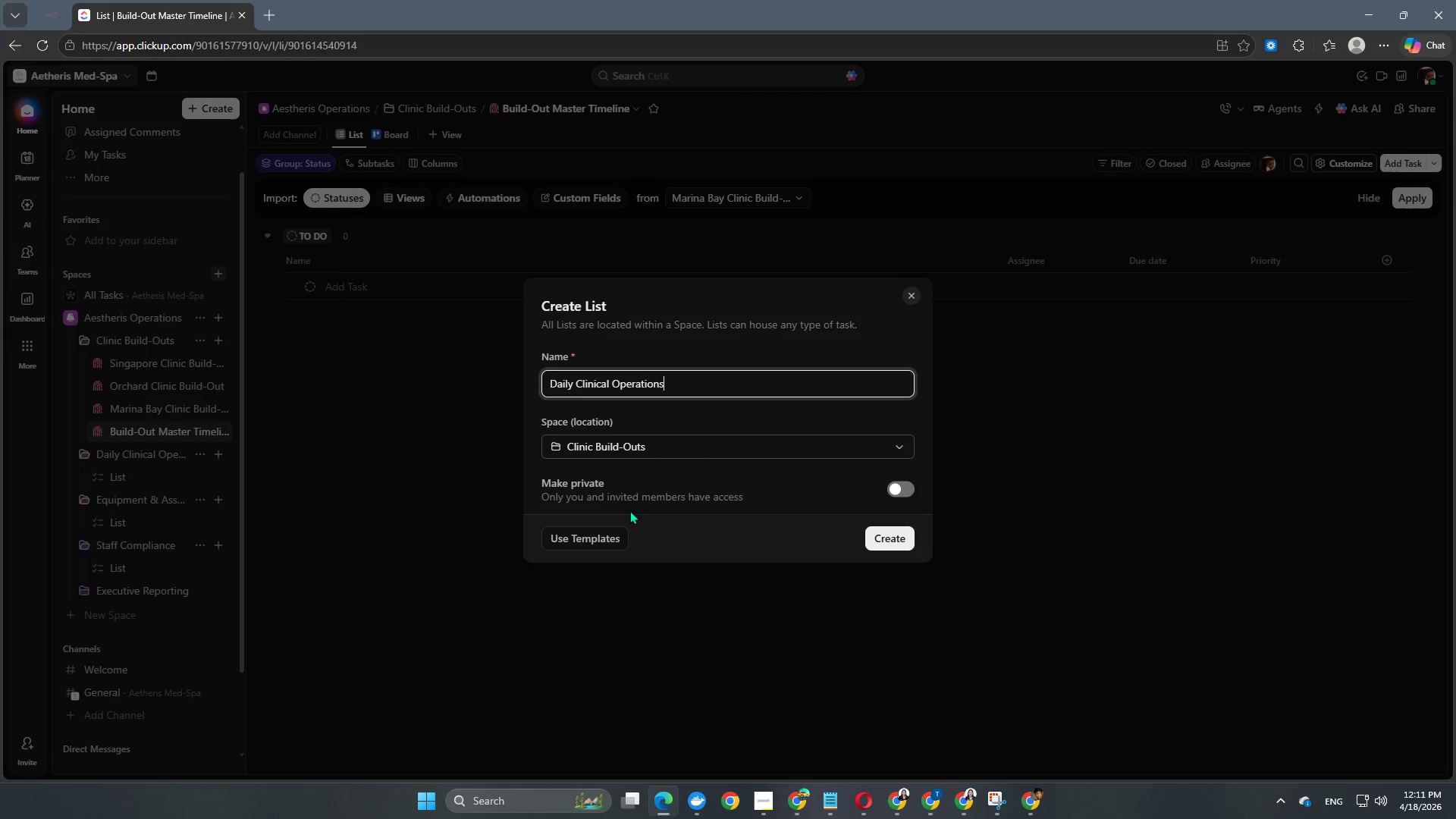 
scroll: coordinate [672, 448], scroll_direction: down, amount: 2.0
 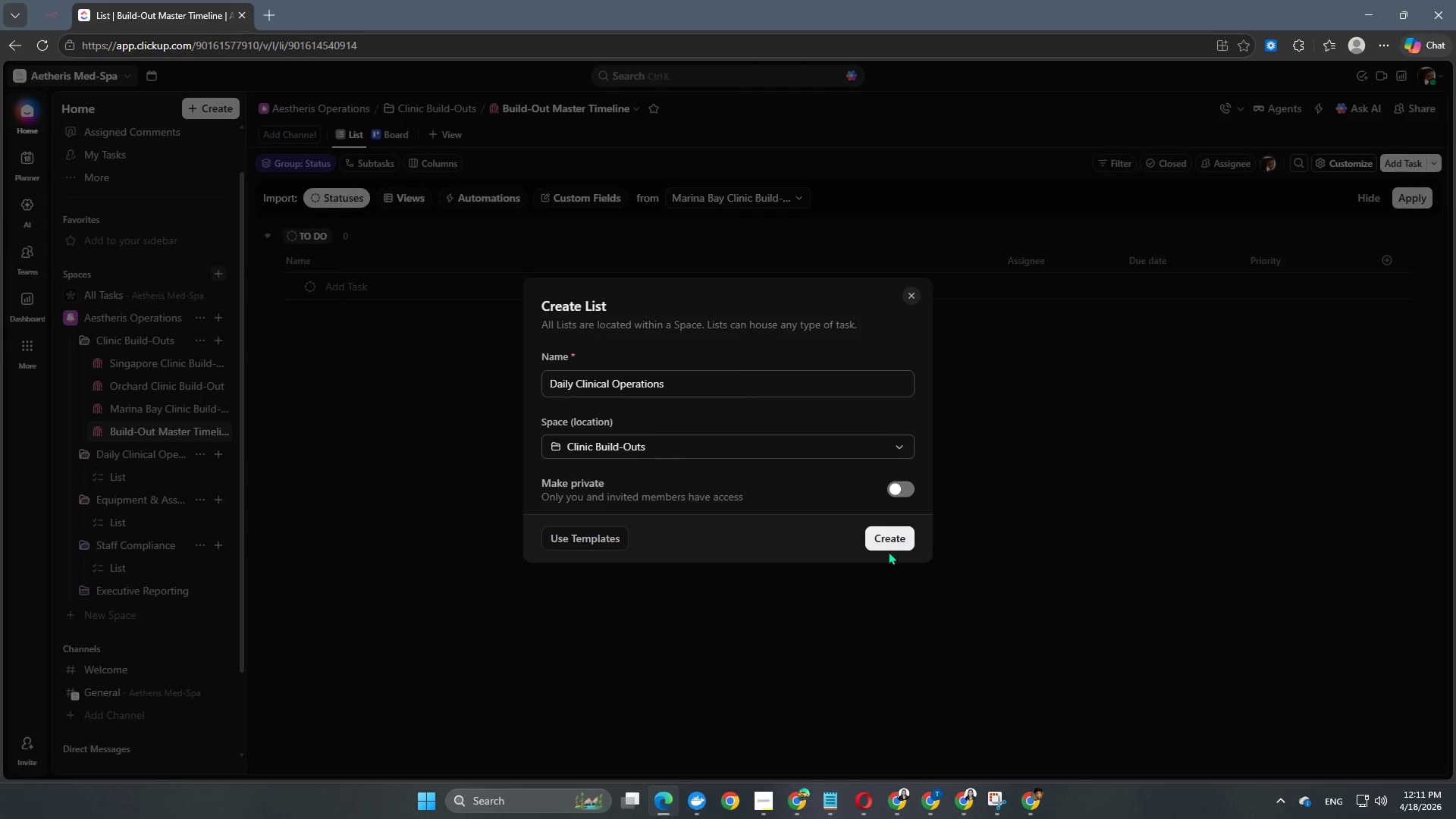 
double_click([890, 544])
 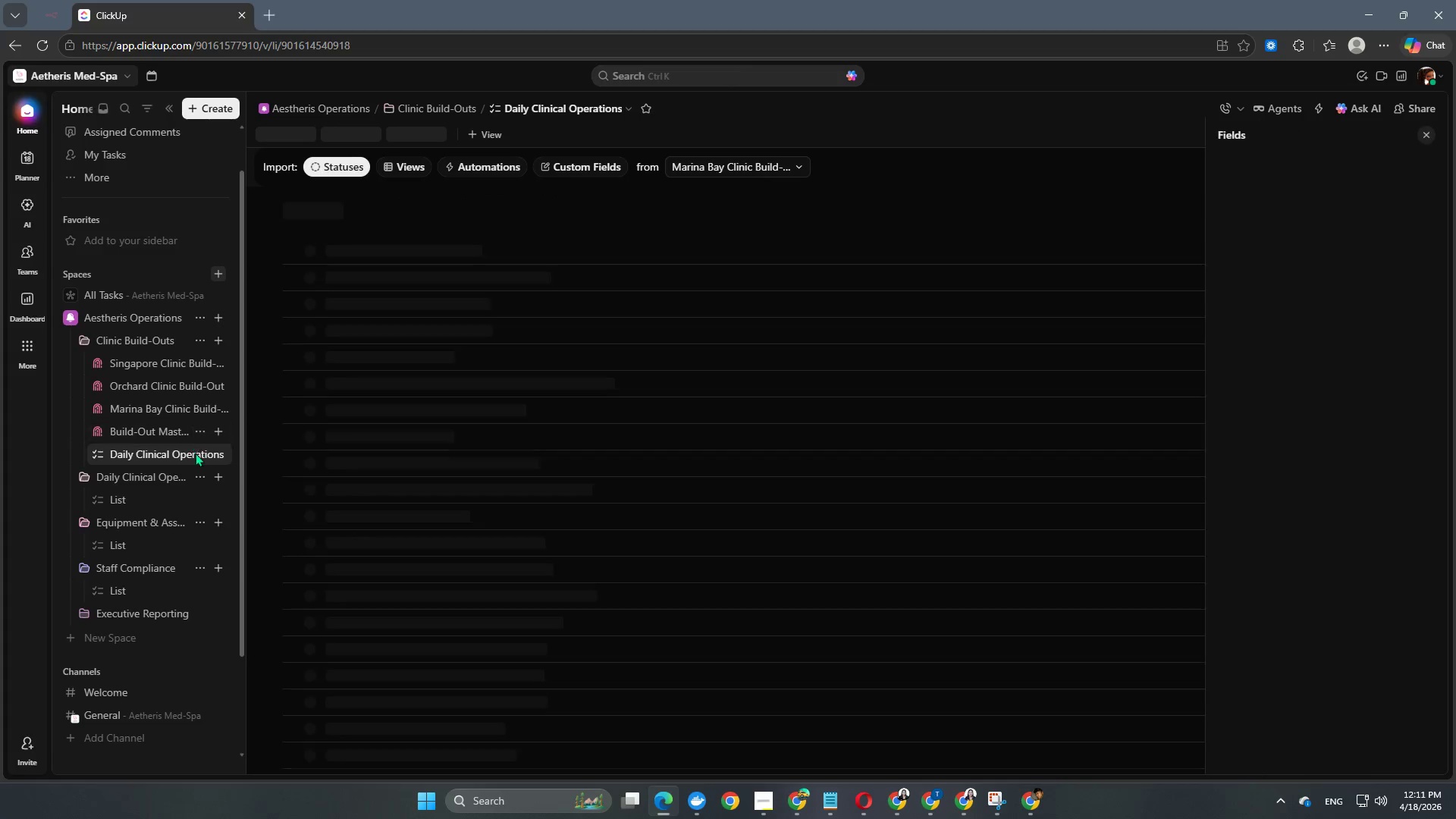 
left_click([200, 455])
 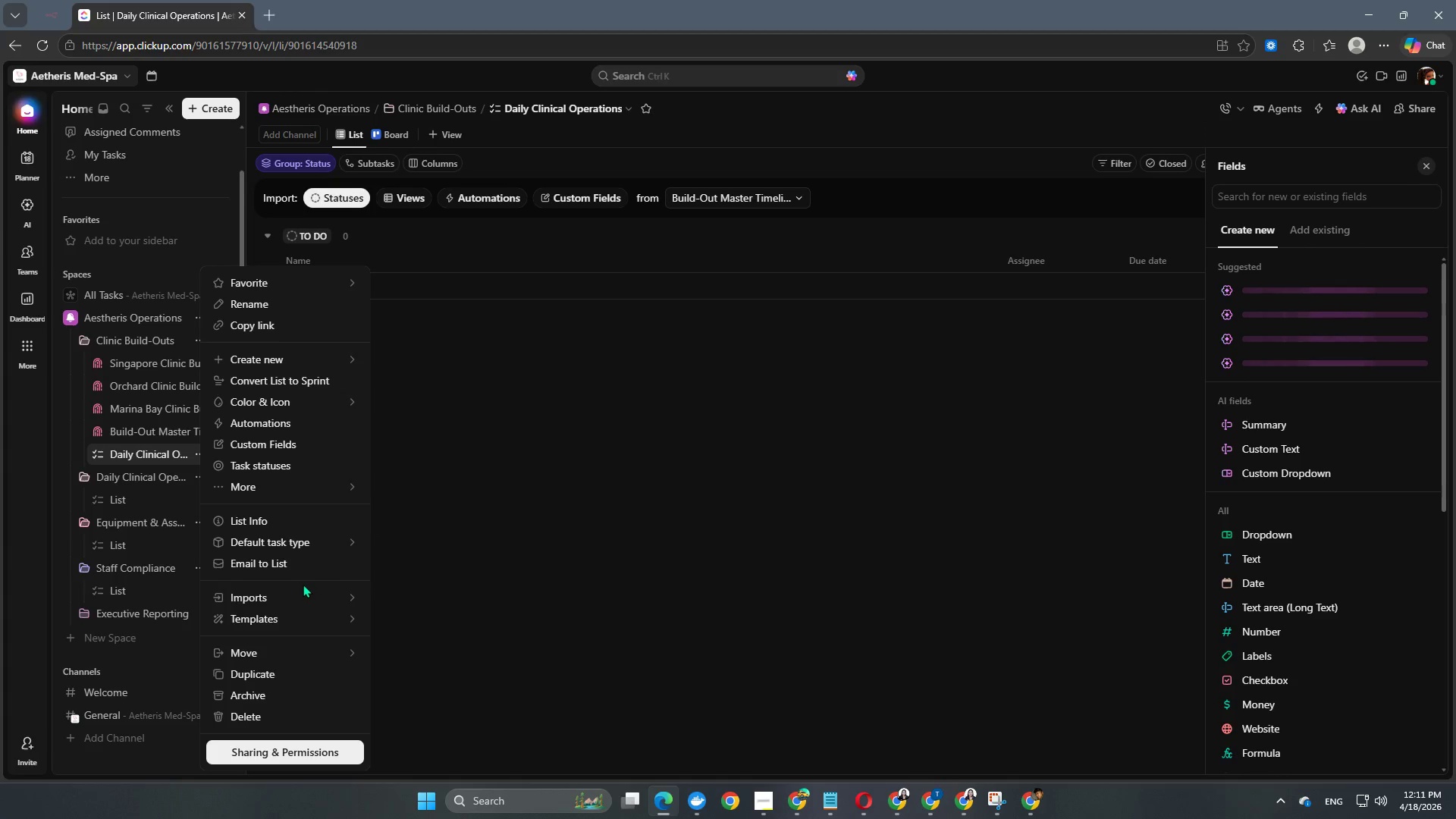 
wait(5.81)
 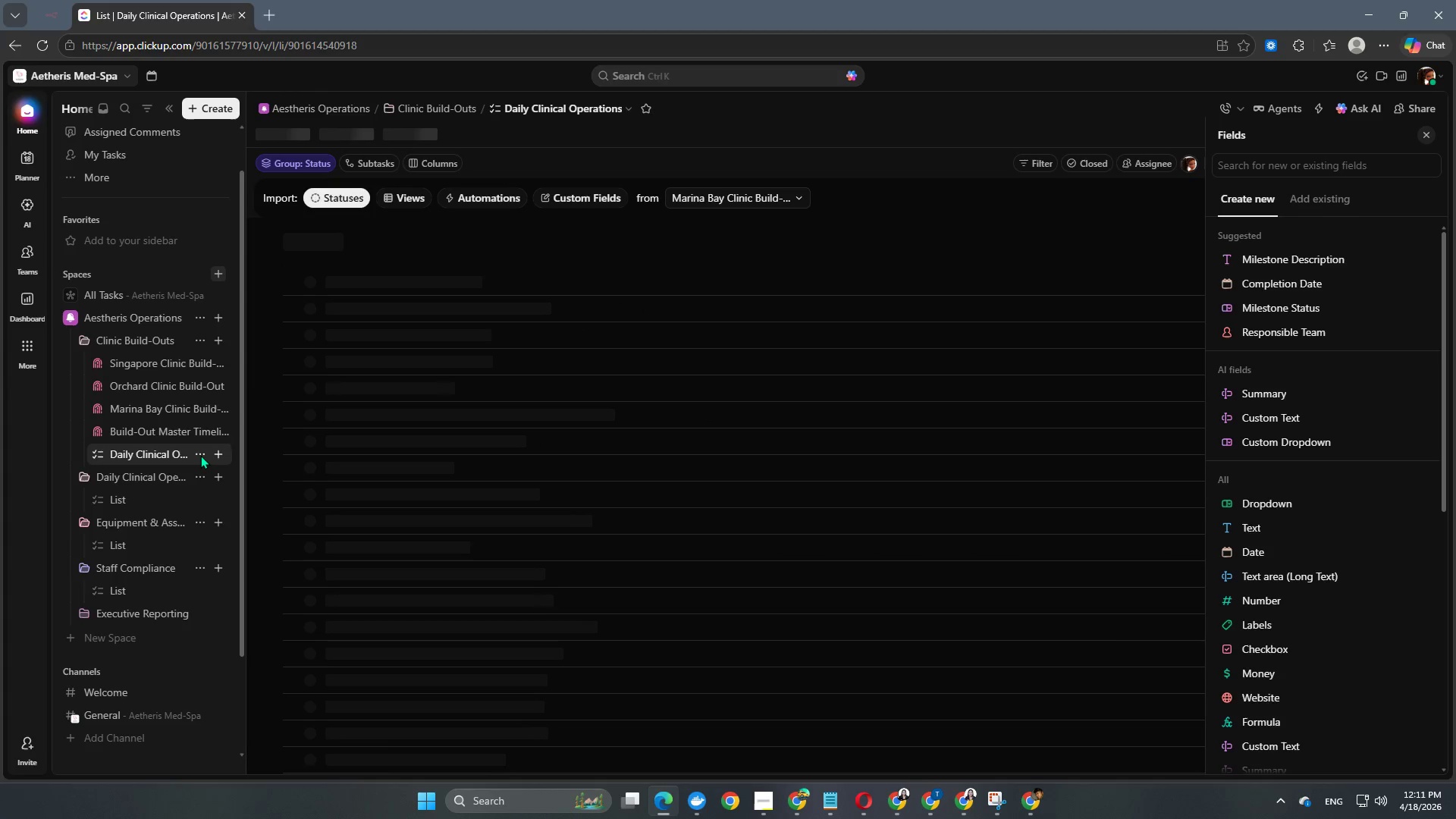 
mouse_move([315, 403])
 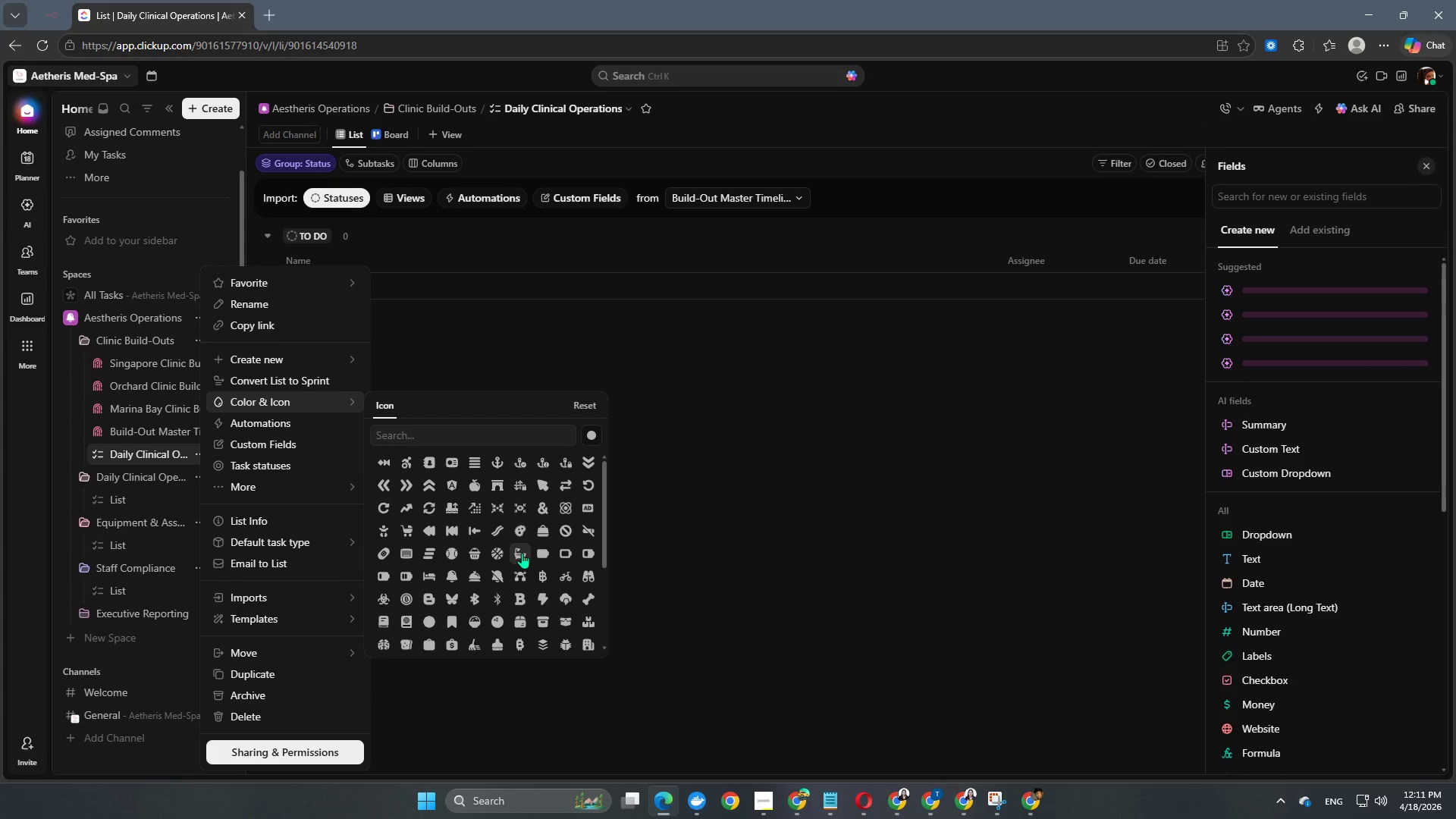 
scroll: coordinate [574, 566], scroll_direction: down, amount: 6.0
 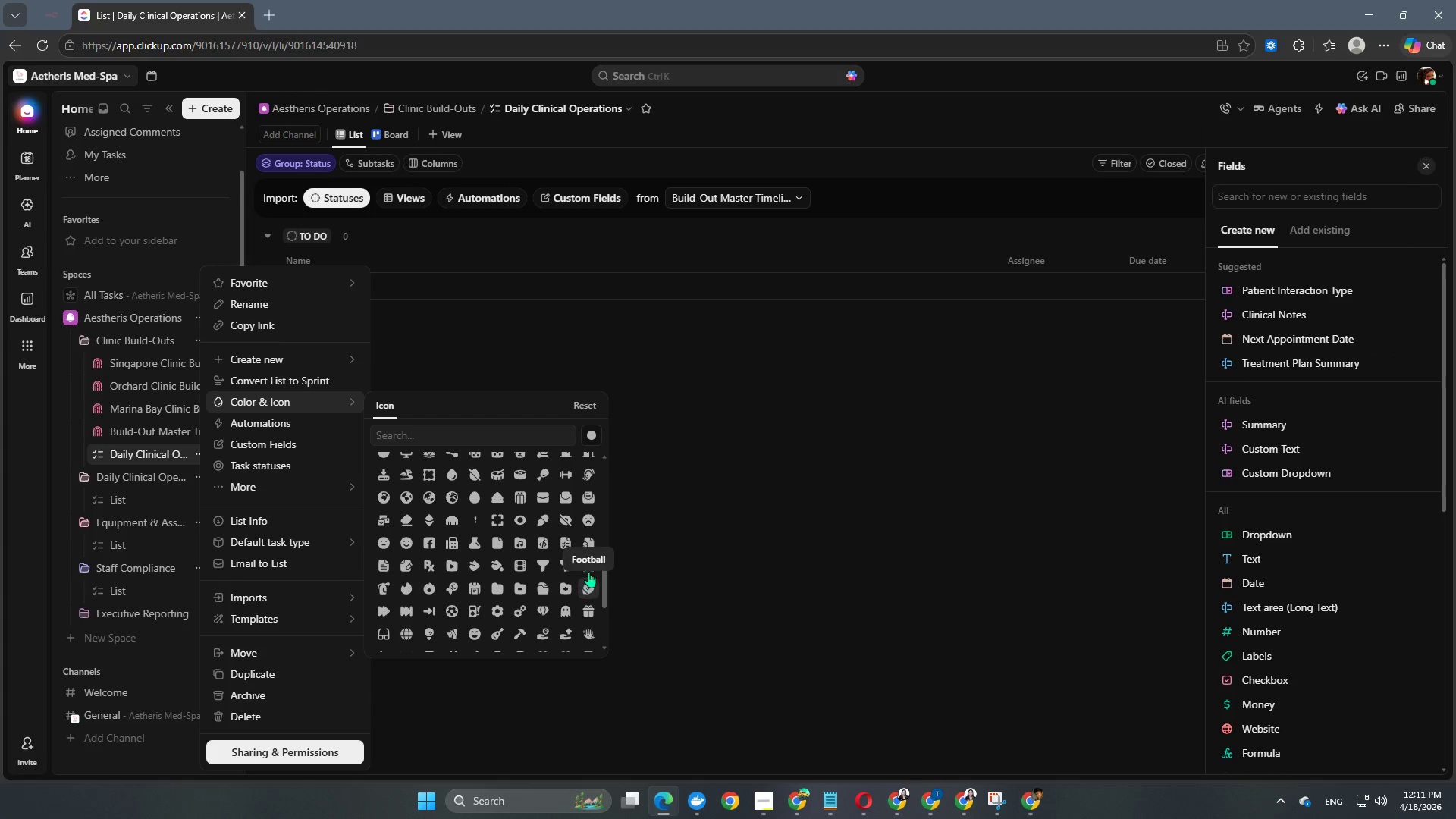 
left_click([588, 566])
 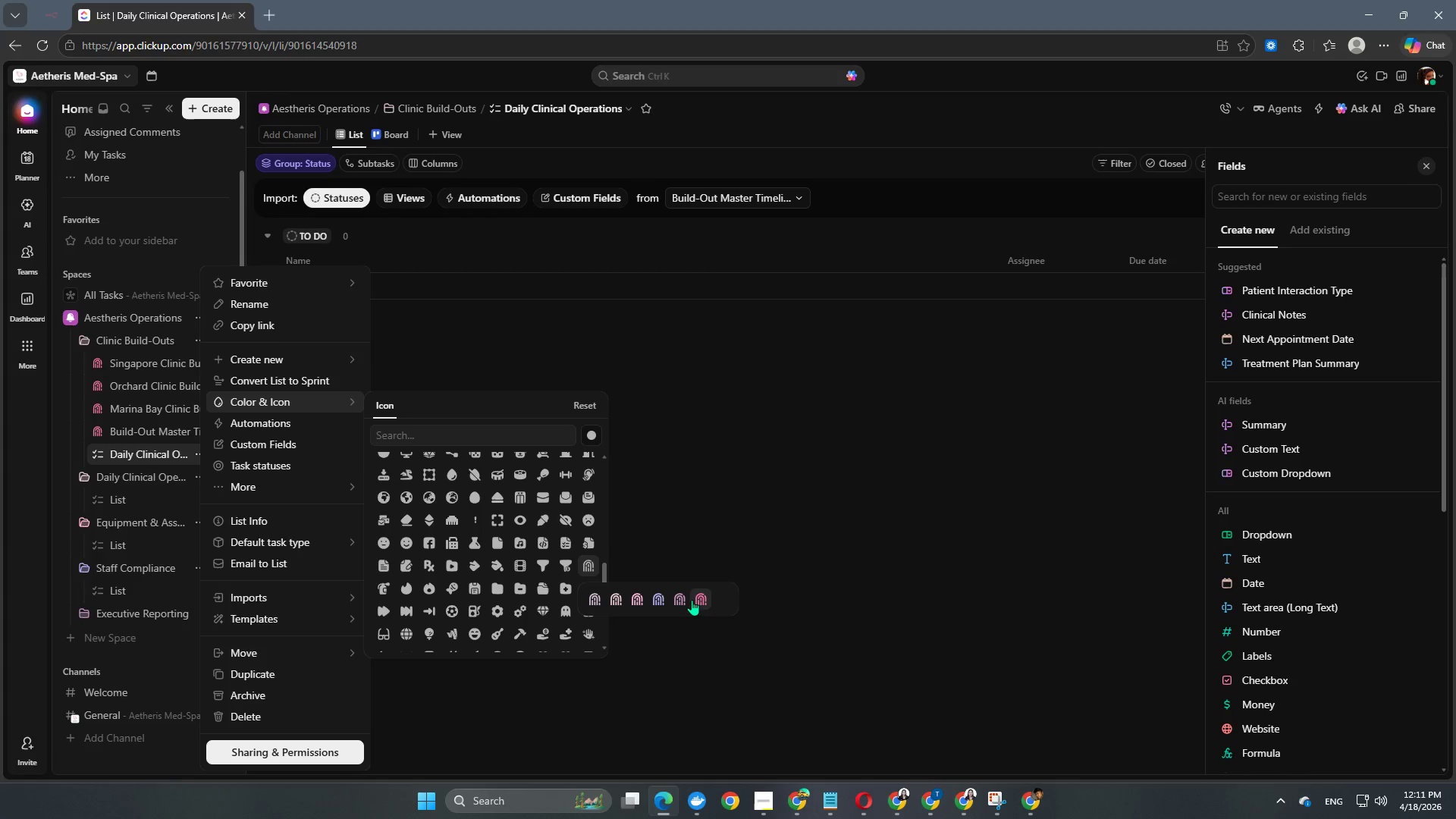 
left_click([698, 600])
 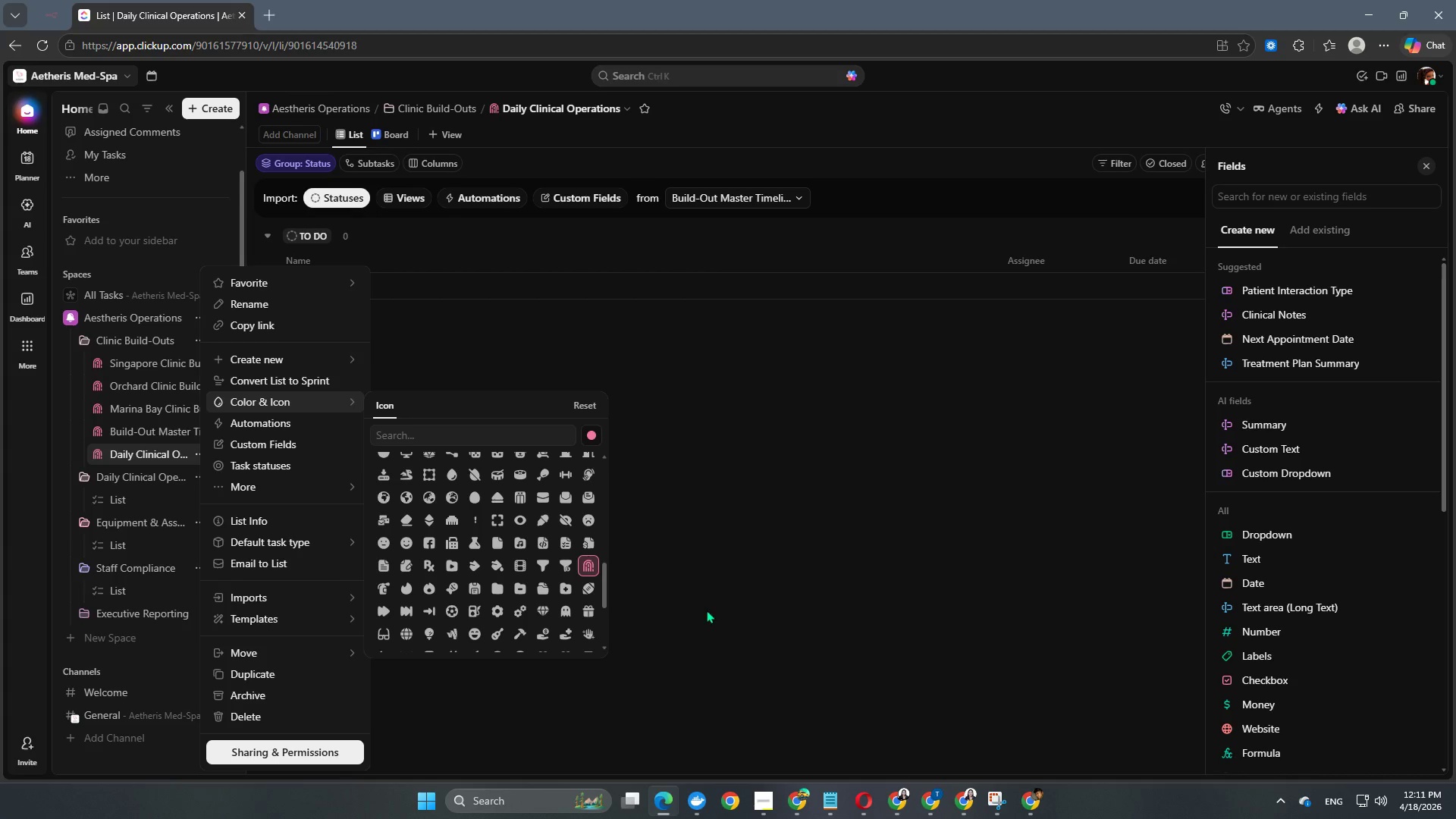 
left_click([706, 611])
 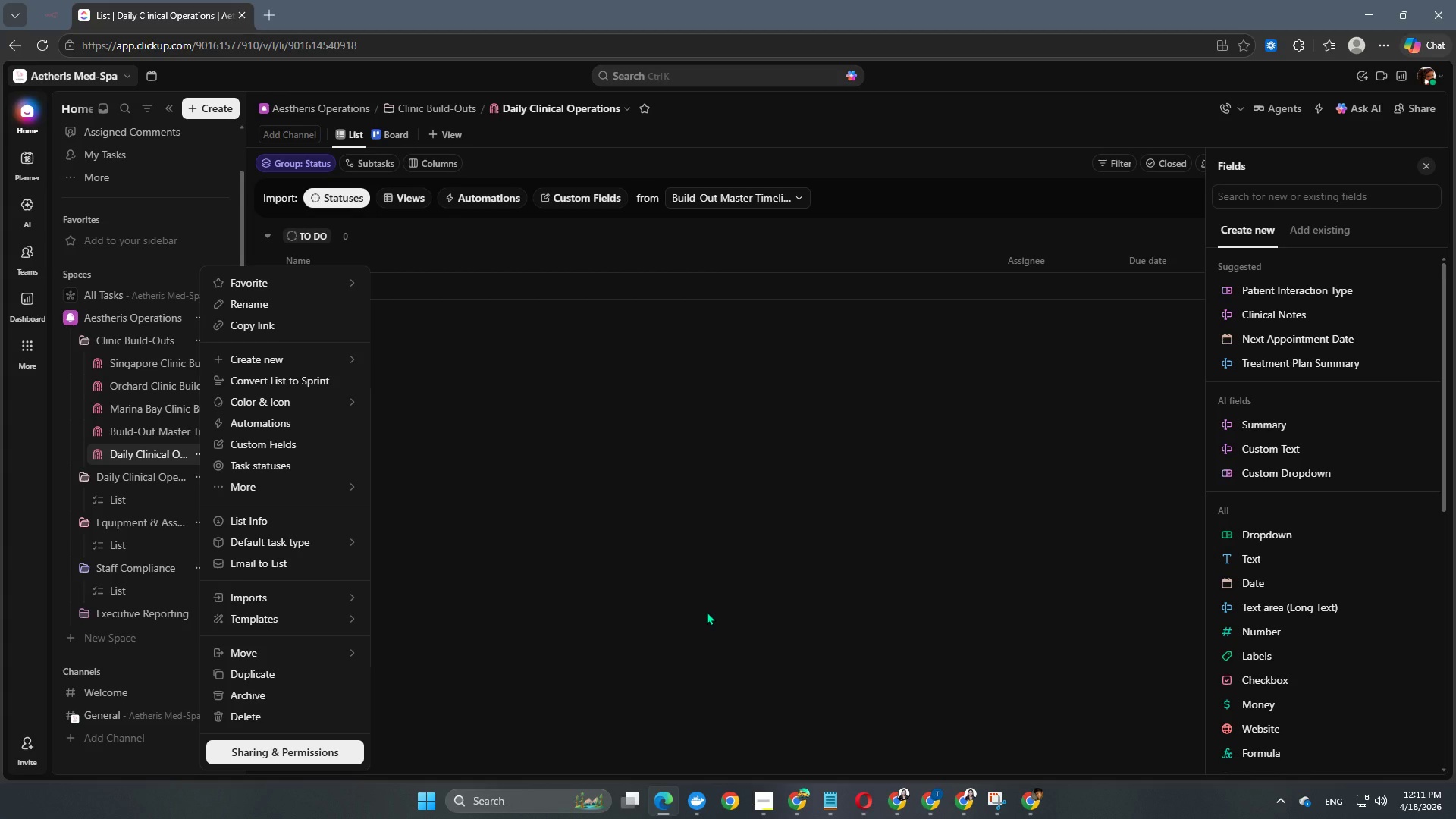 
left_click([706, 611])
 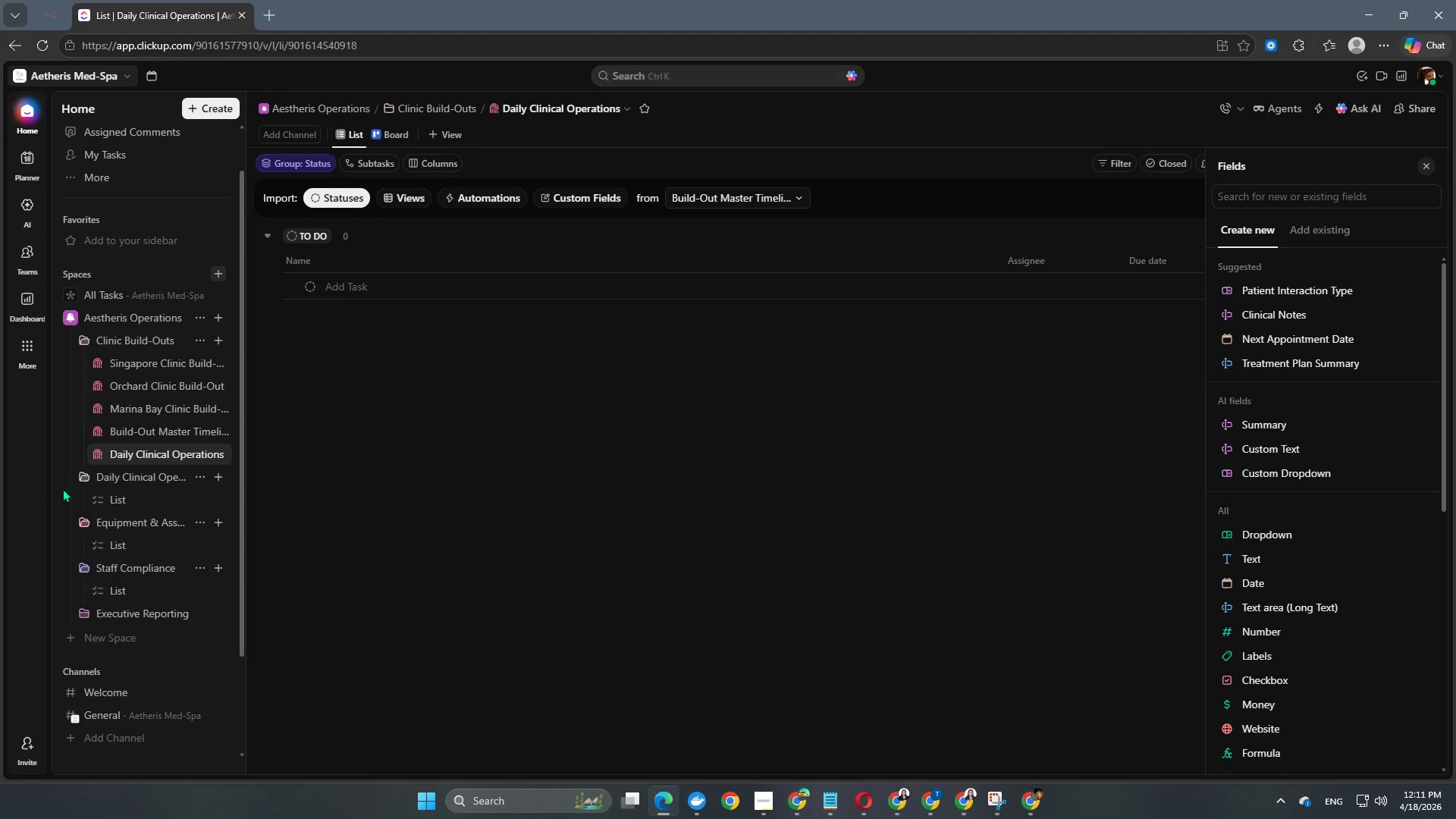 
left_click([131, 504])
 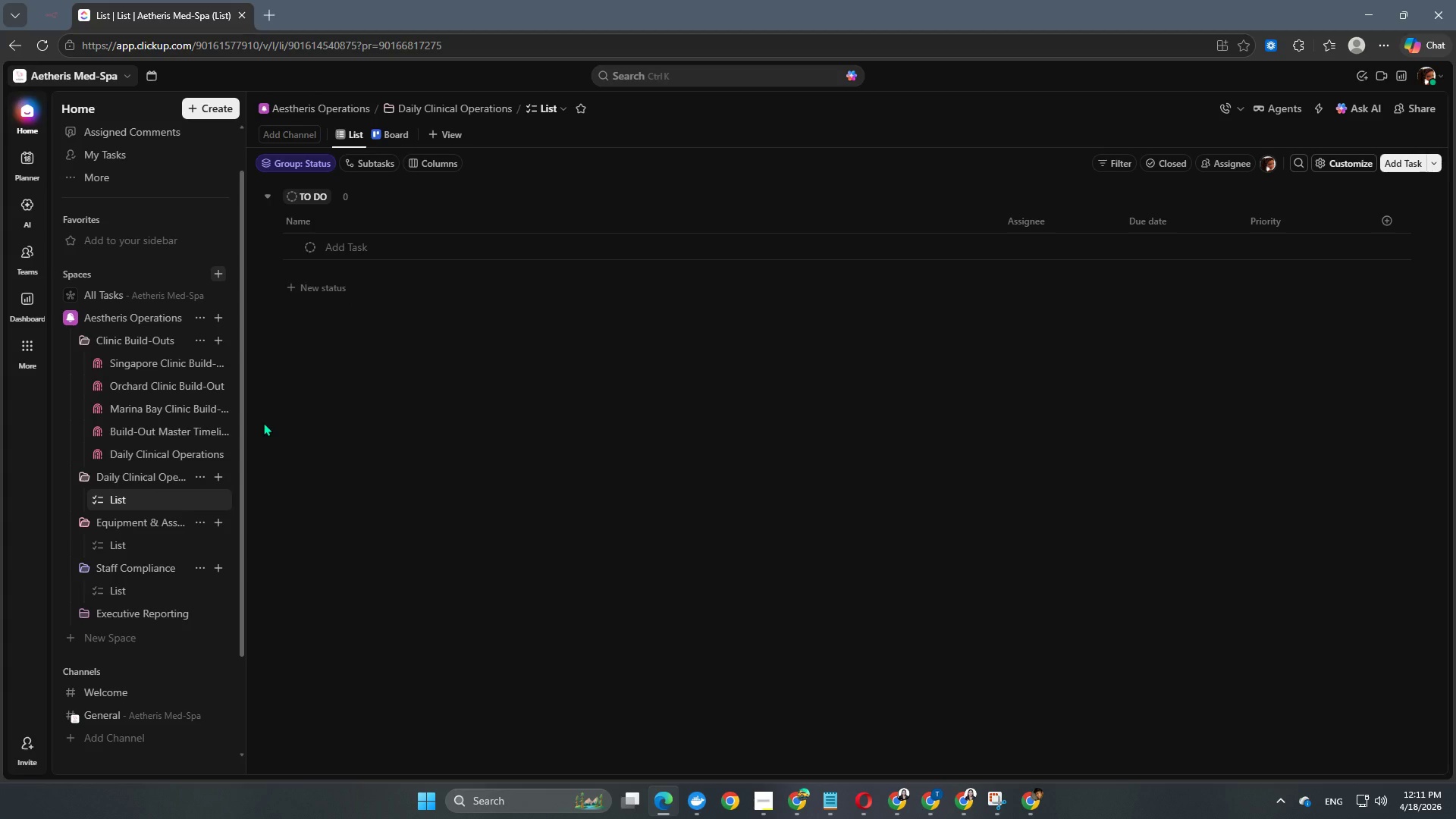 
wait(26.53)
 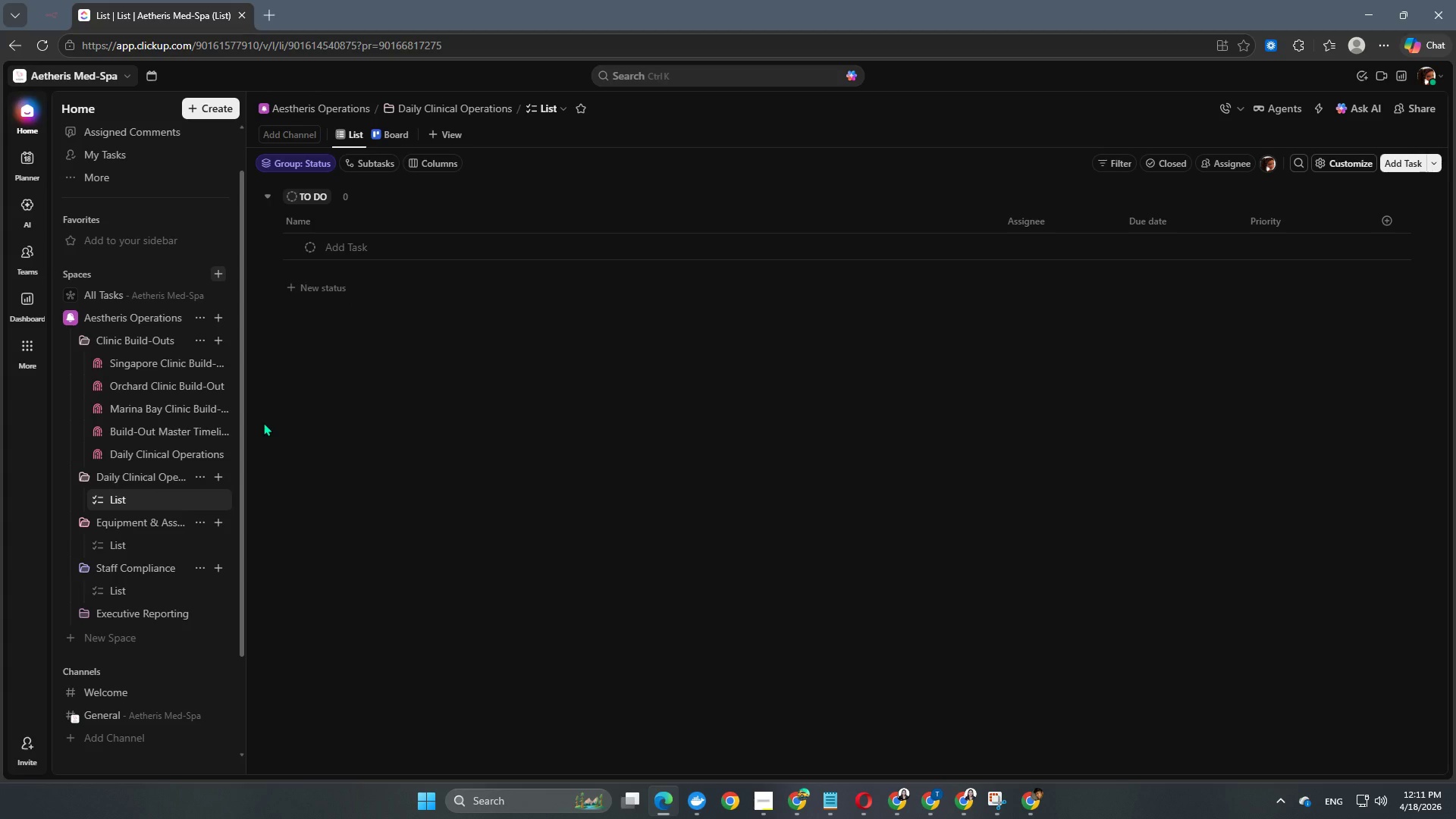 
left_click([204, 454])
 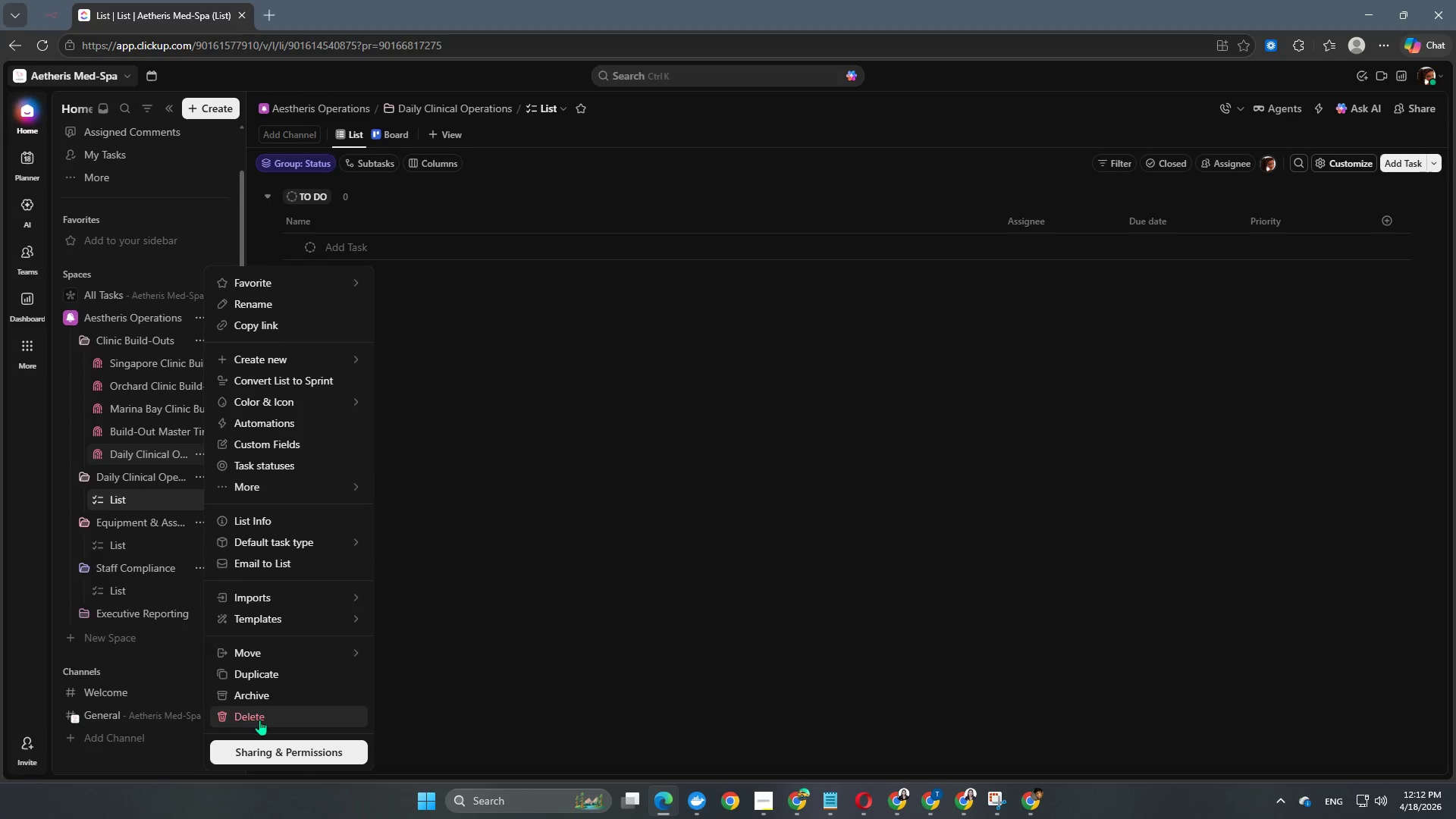 
left_click([259, 720])
 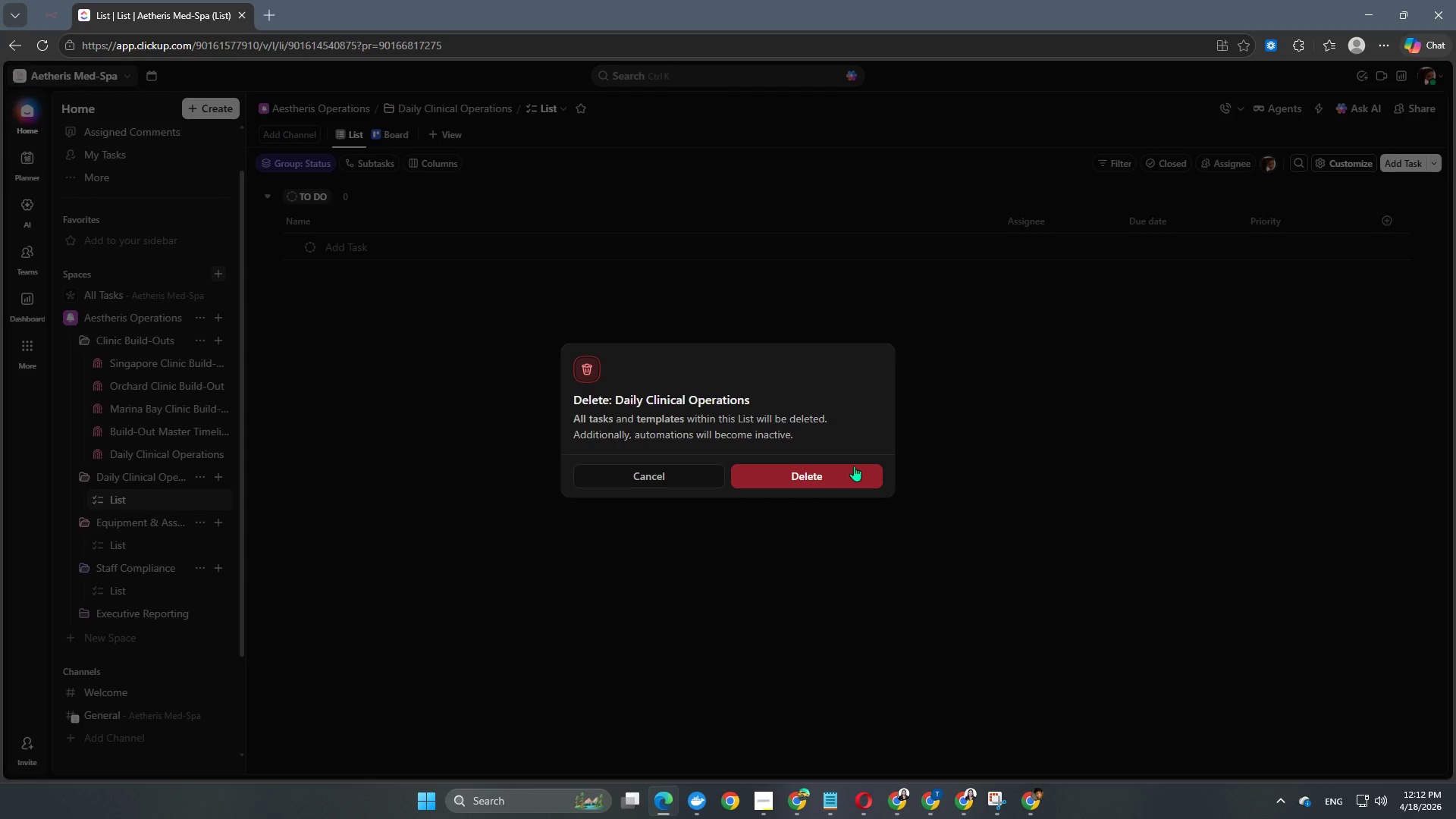 
left_click([852, 480])
 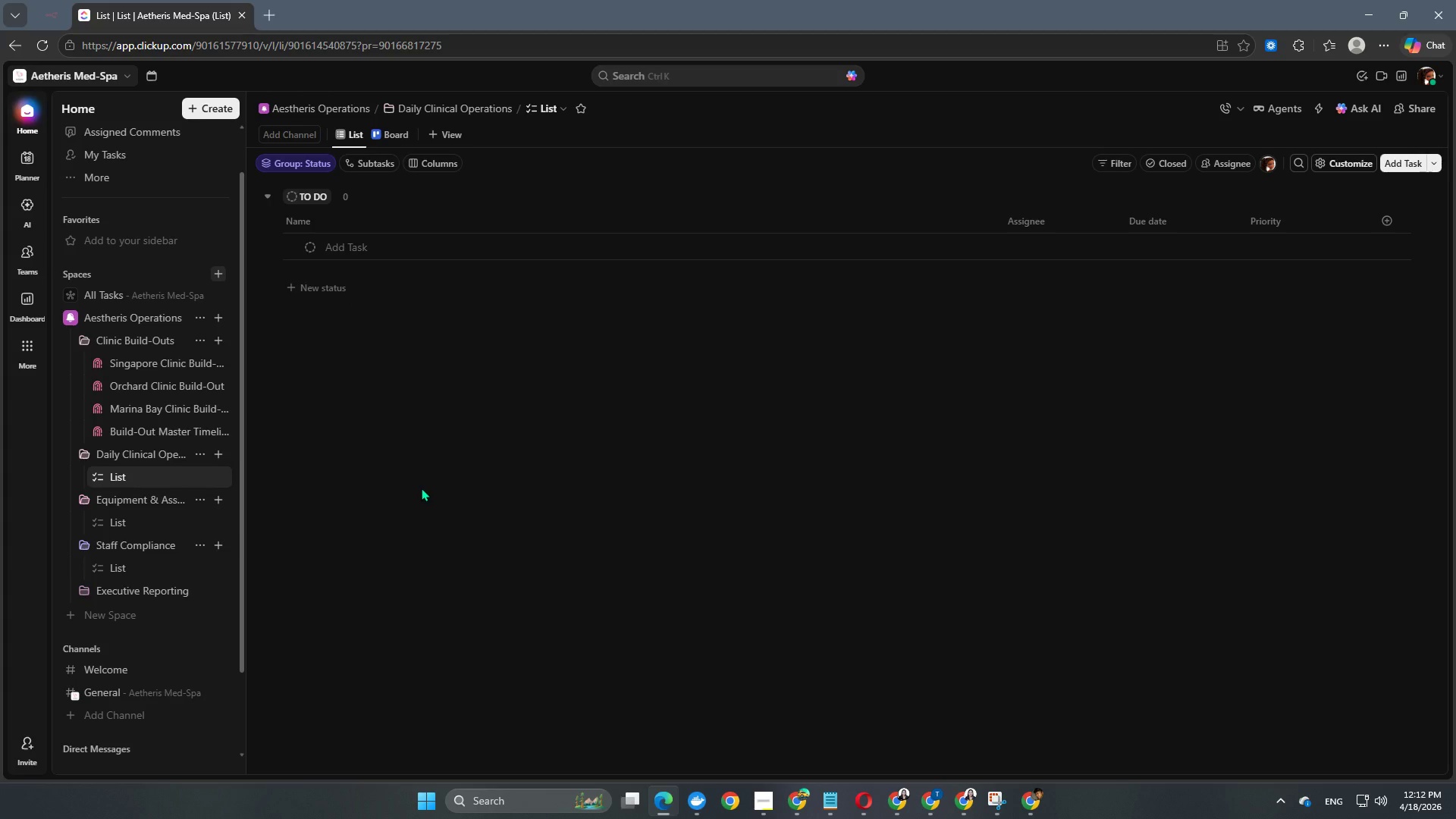 
wait(16.98)
 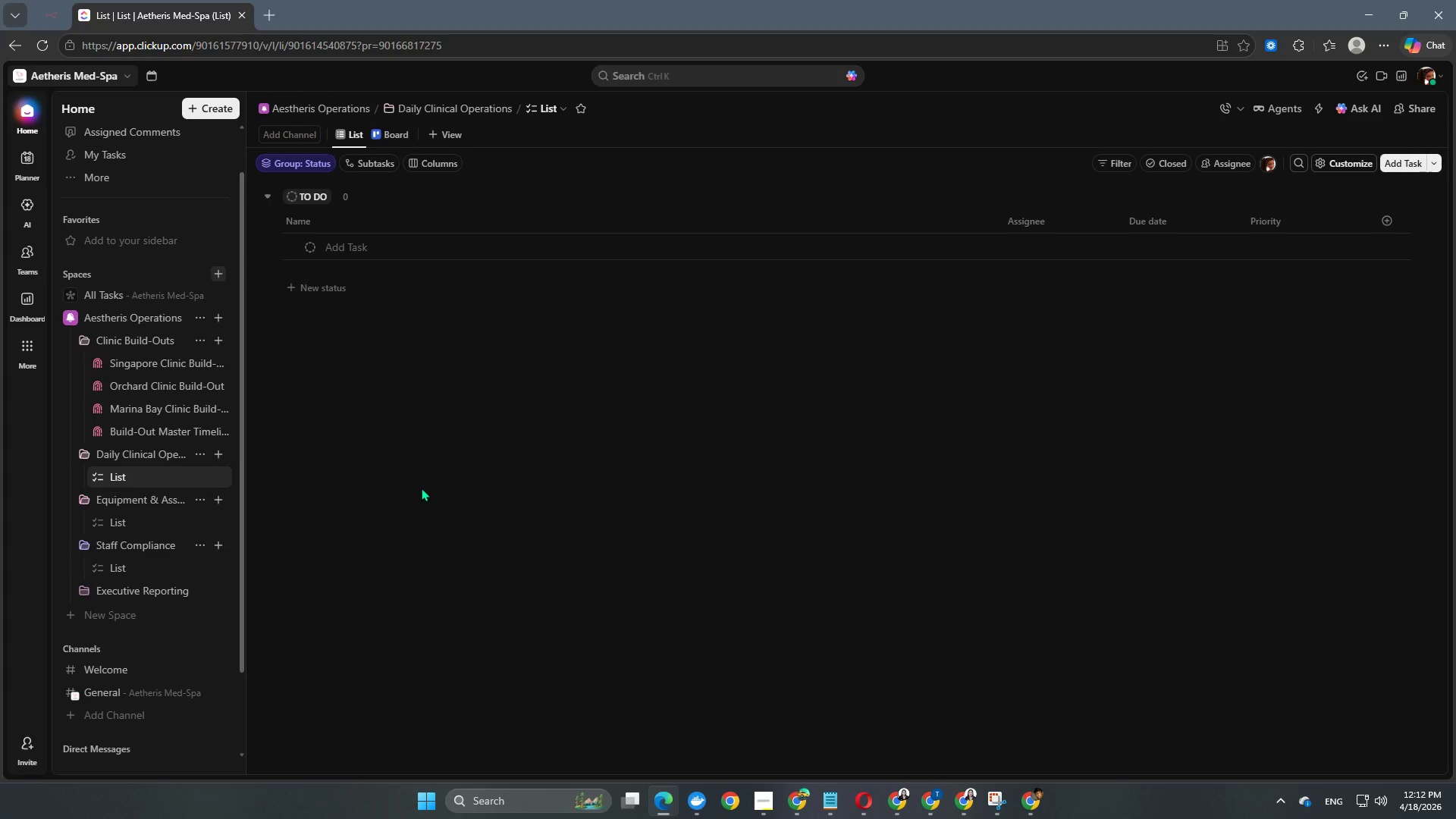 
left_click([199, 479])
 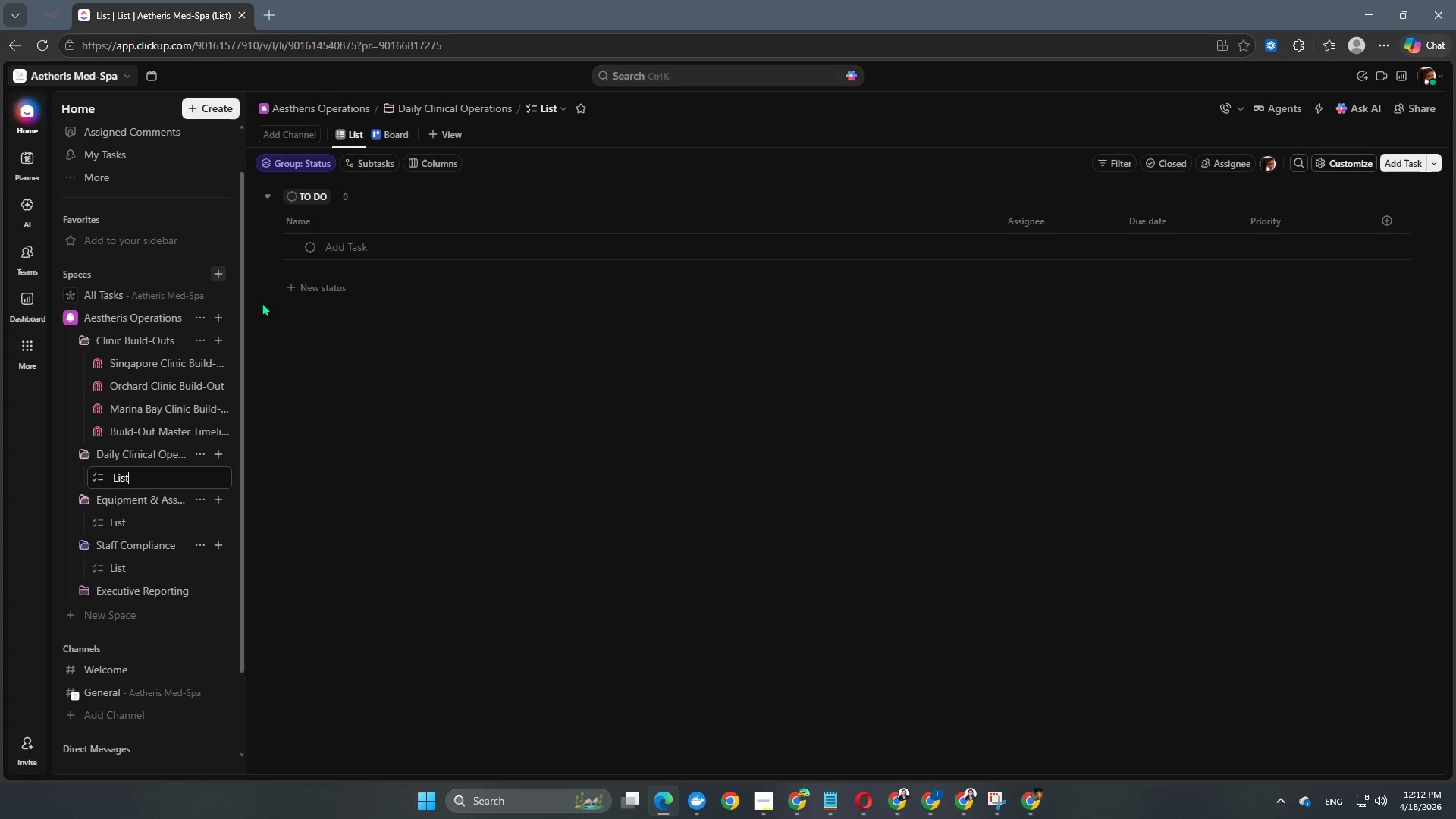 
key(Control+A)
 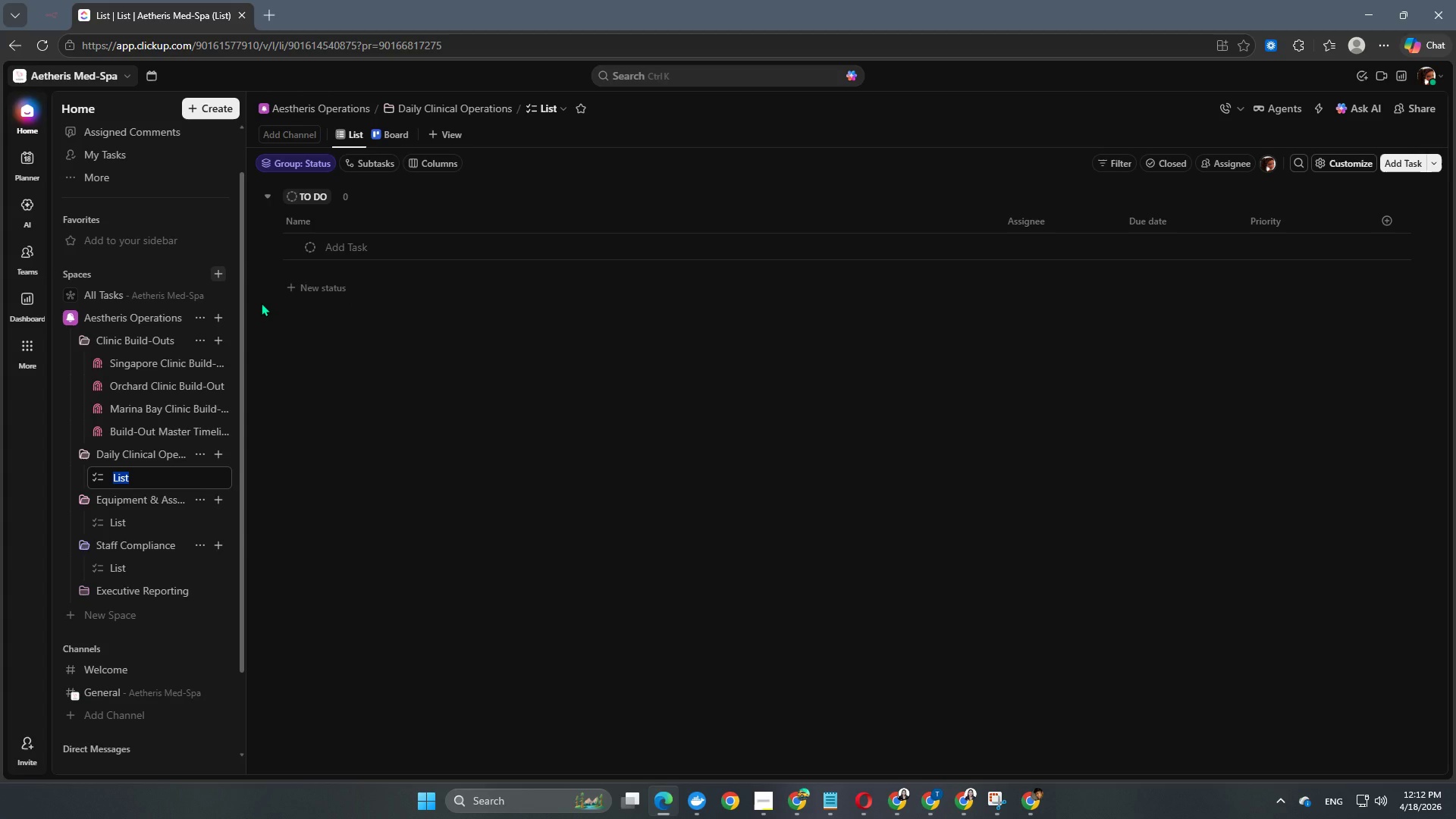 
type(Singapore Clinic OPerat)
key(Backspace)
key(Backspace)
key(Backspace)
key(Backspace)
key(Backspace)
type(perations)
key(NumpadEnter)
 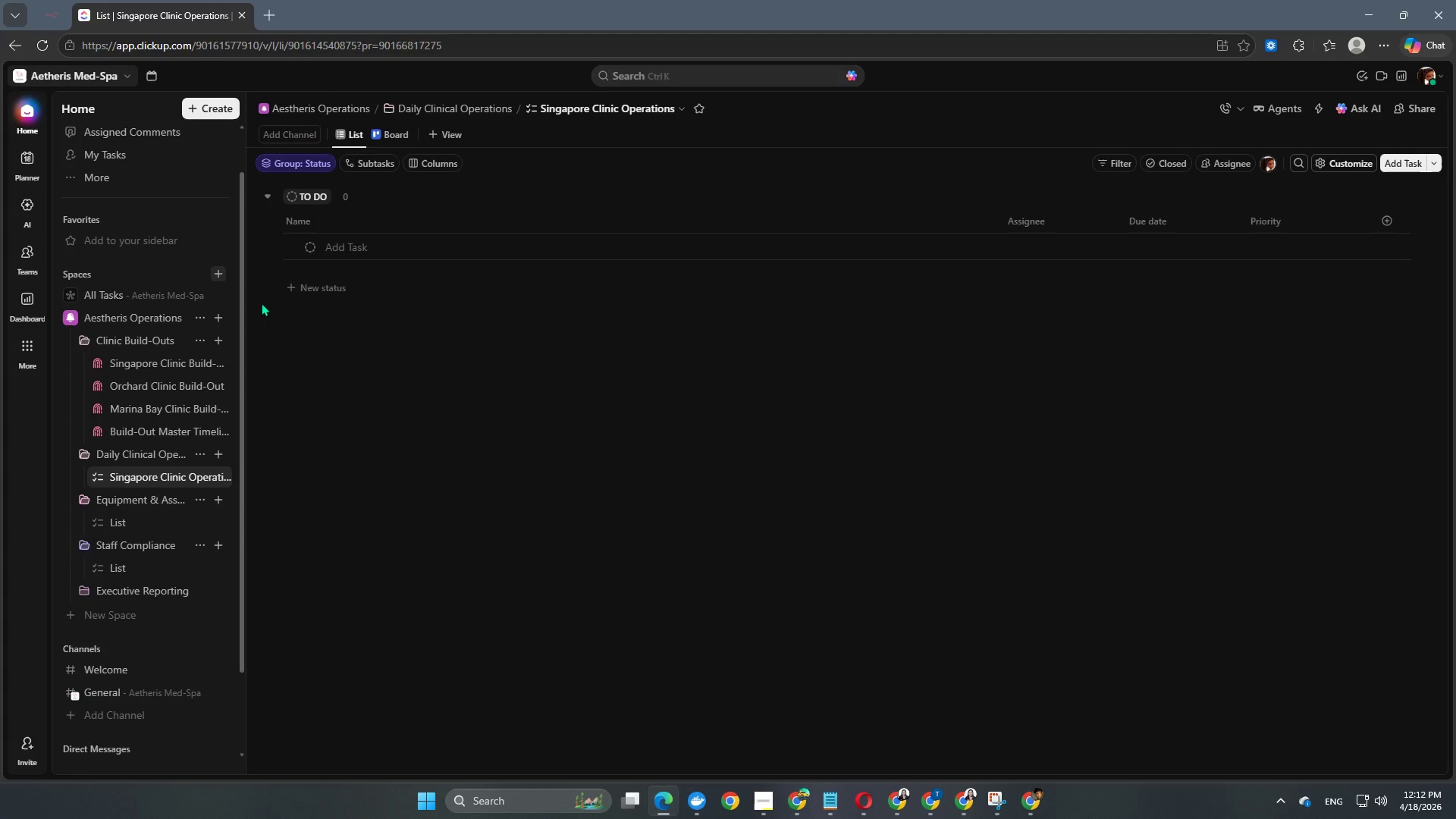 
left_click([202, 475])
 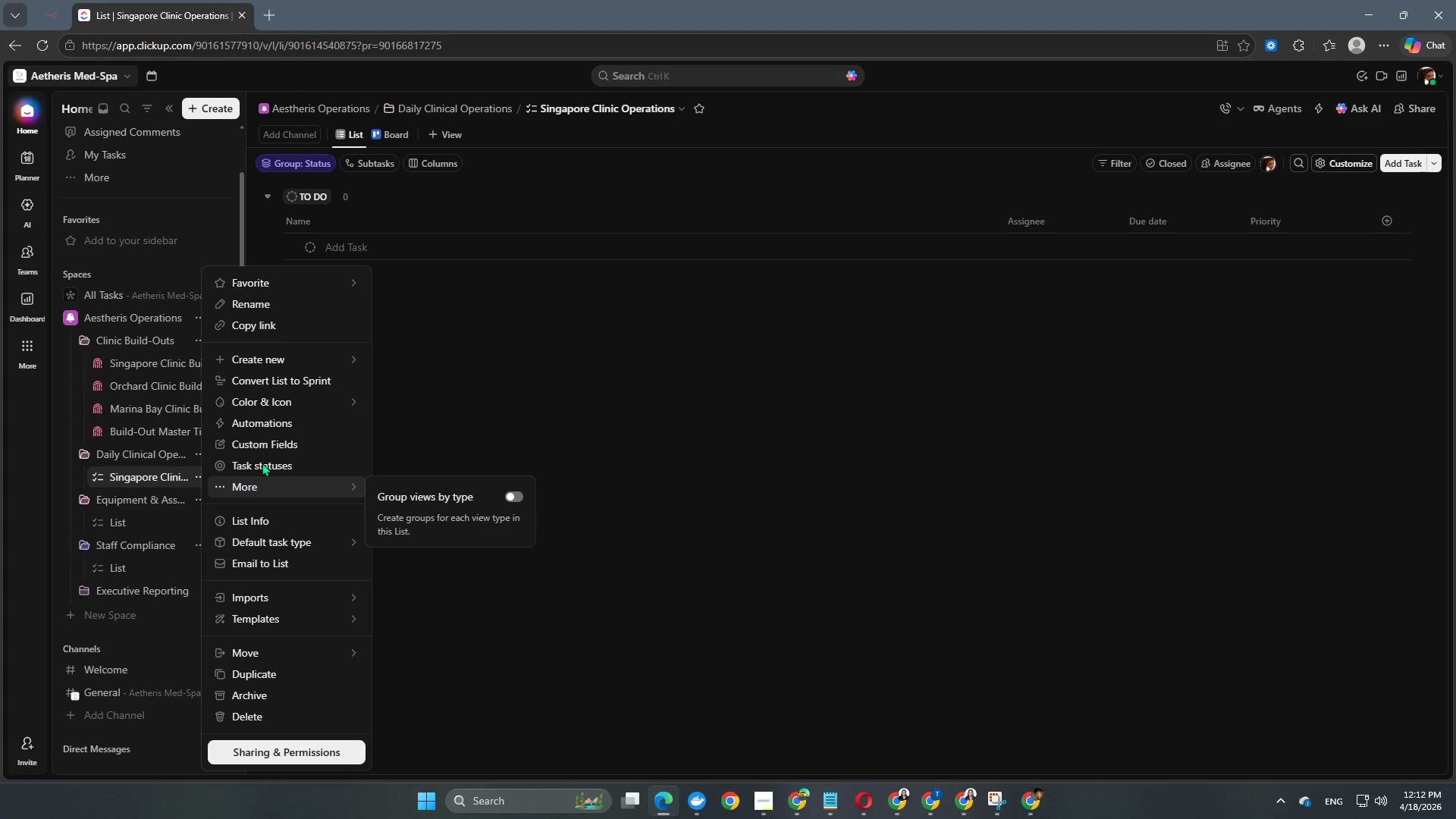 
mouse_move([296, 407])
 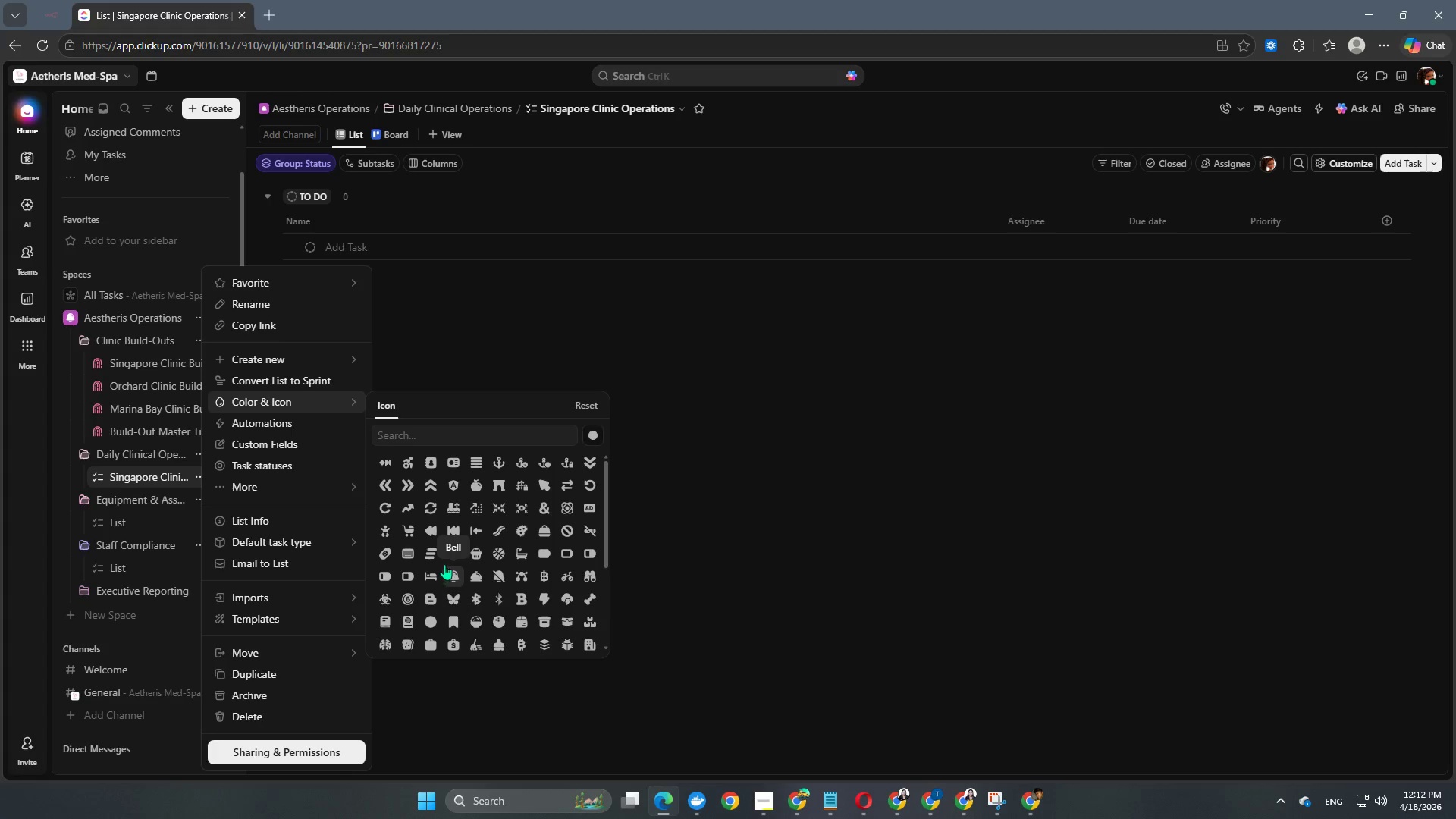 
scroll: coordinate [444, 564], scroll_direction: down, amount: 1.0
 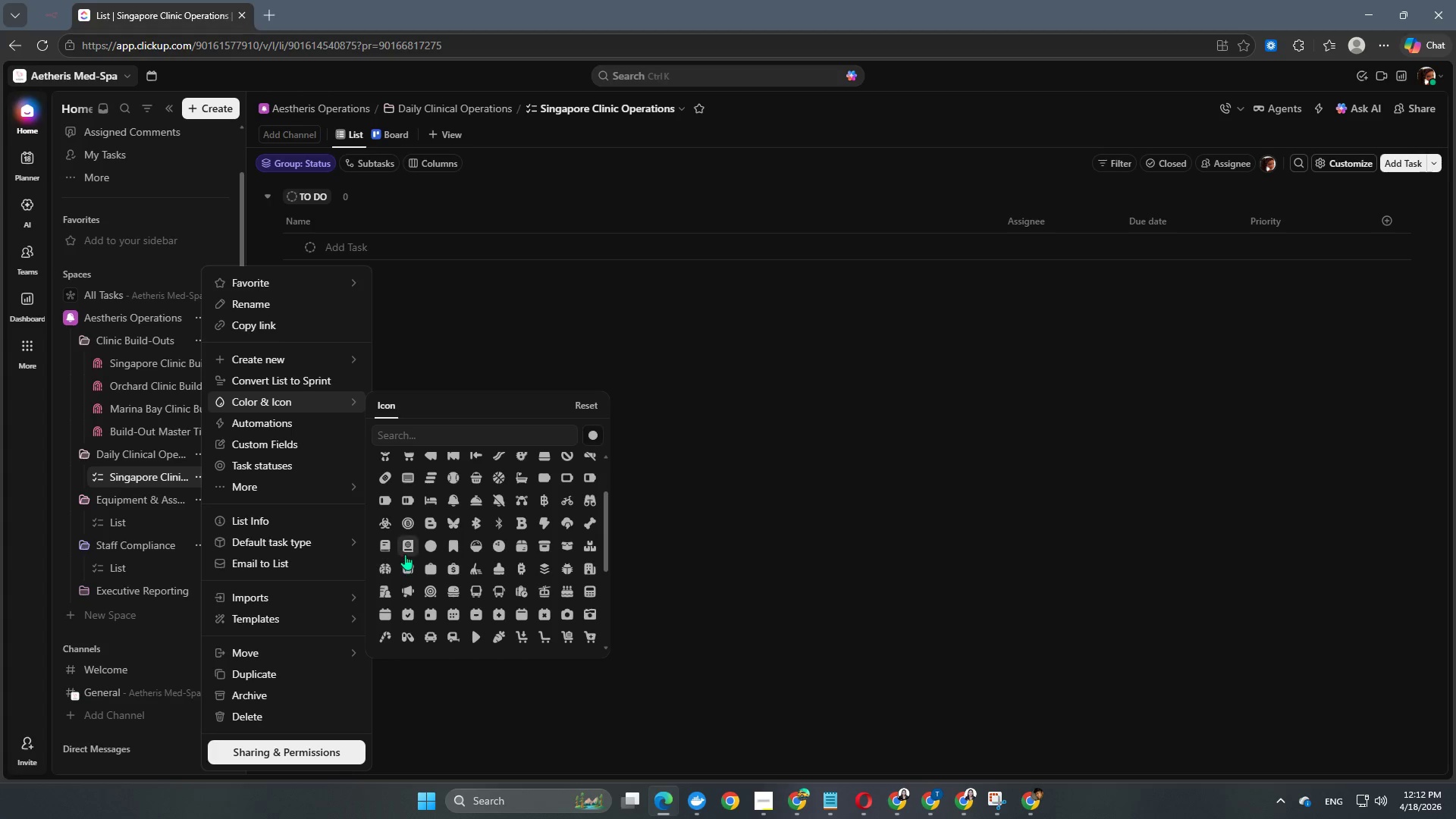 
left_click([405, 553])
 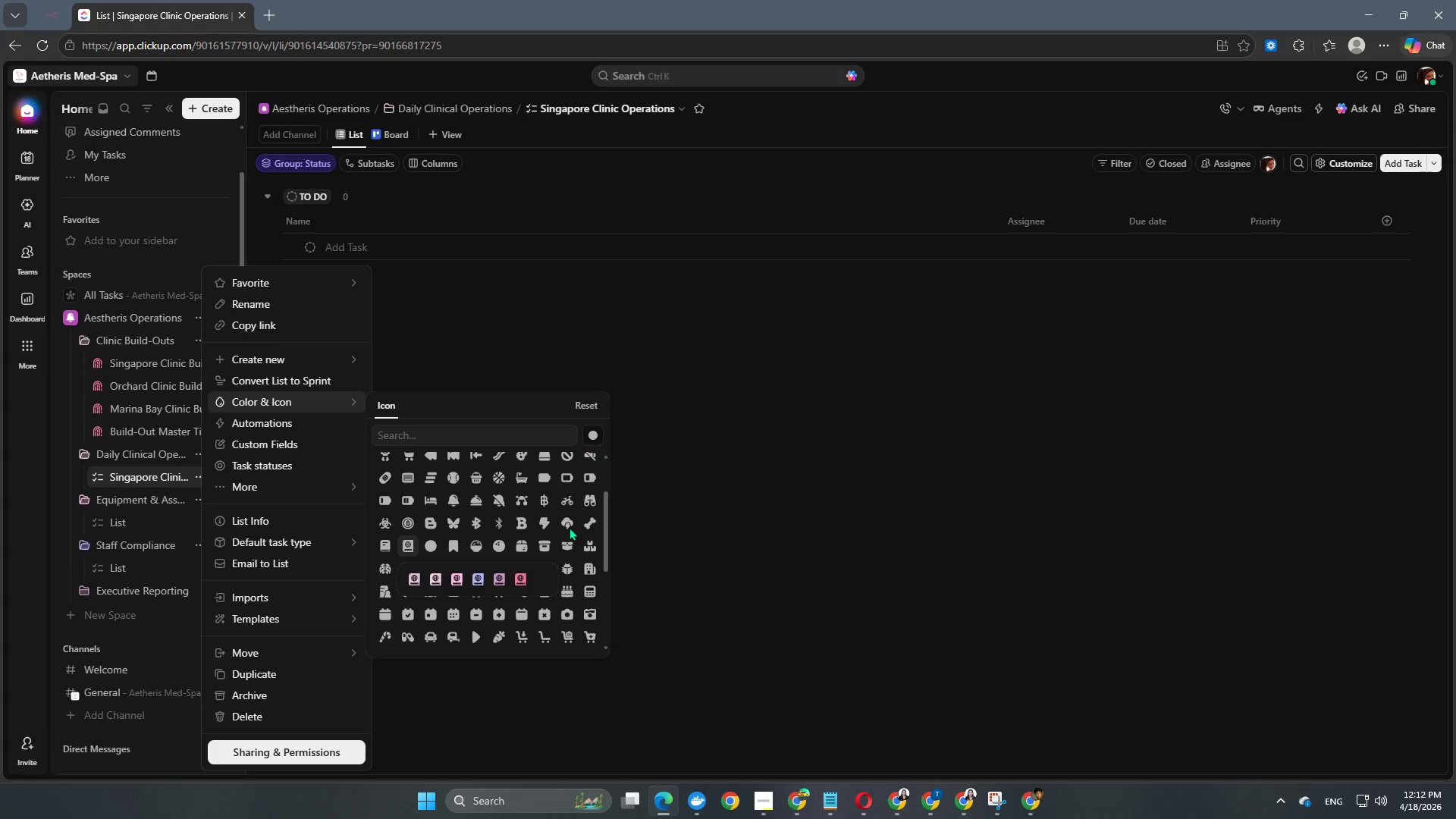 
left_click([593, 428])
 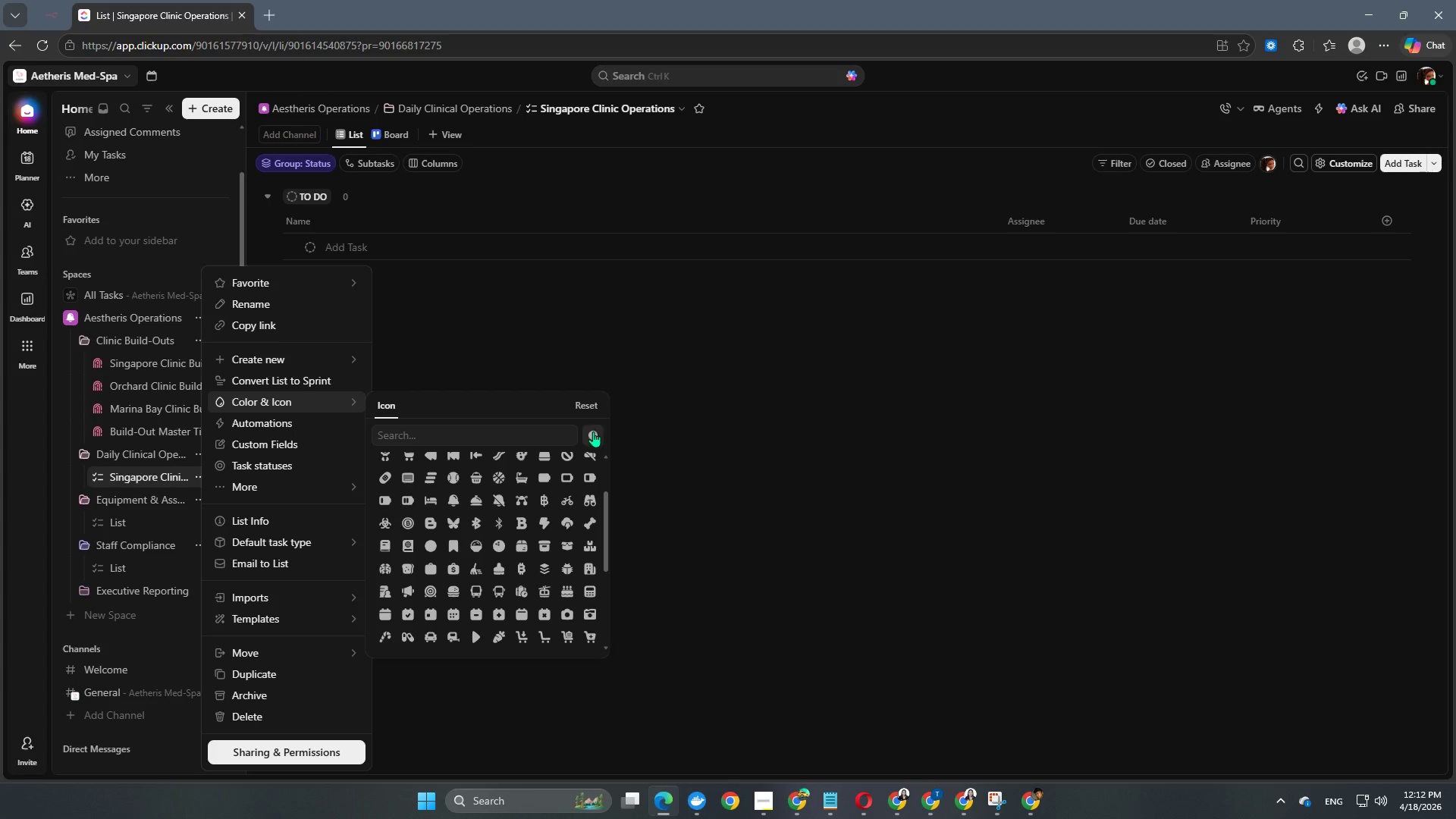 
left_click([593, 431])
 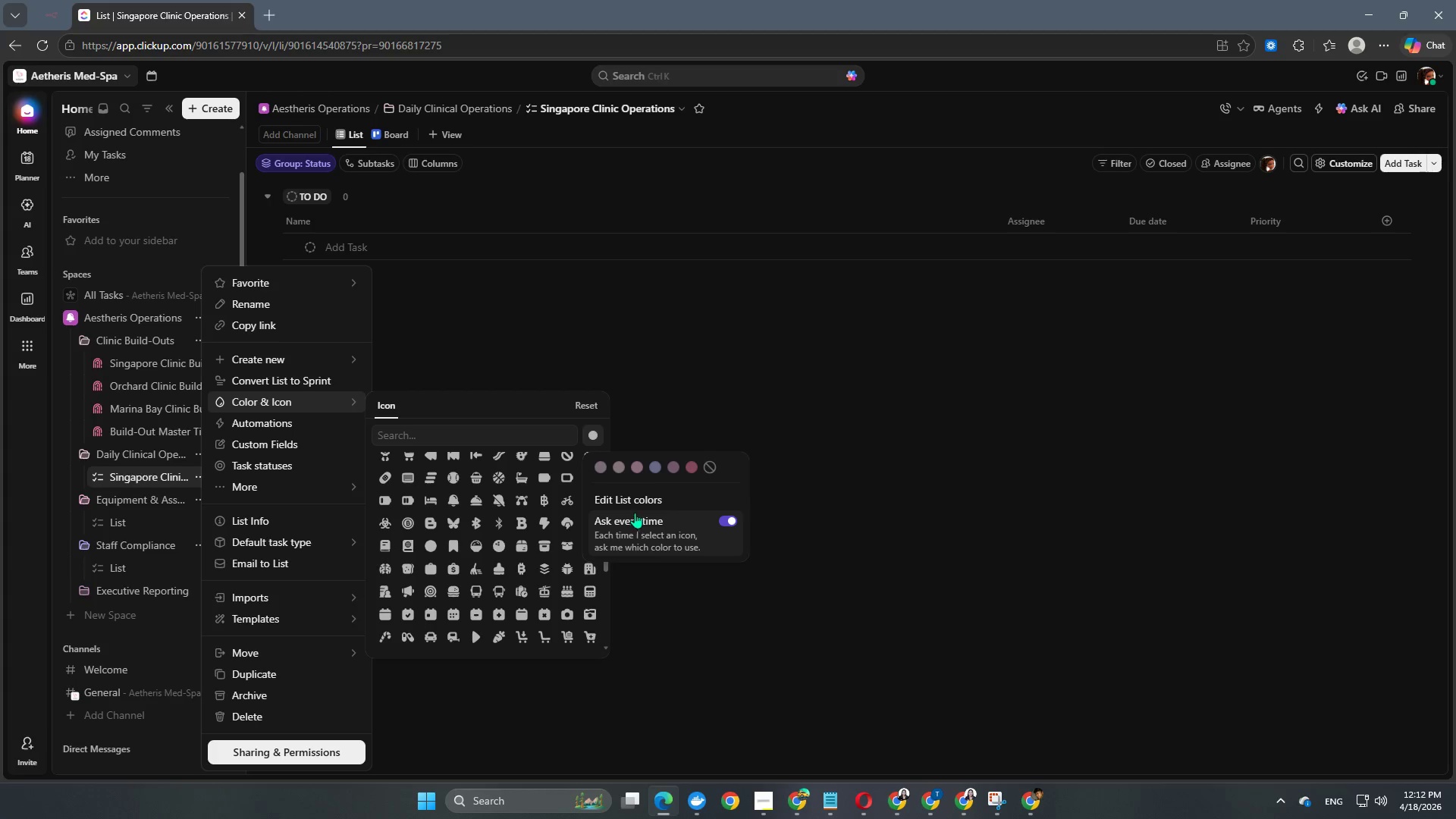 
left_click([638, 496])
 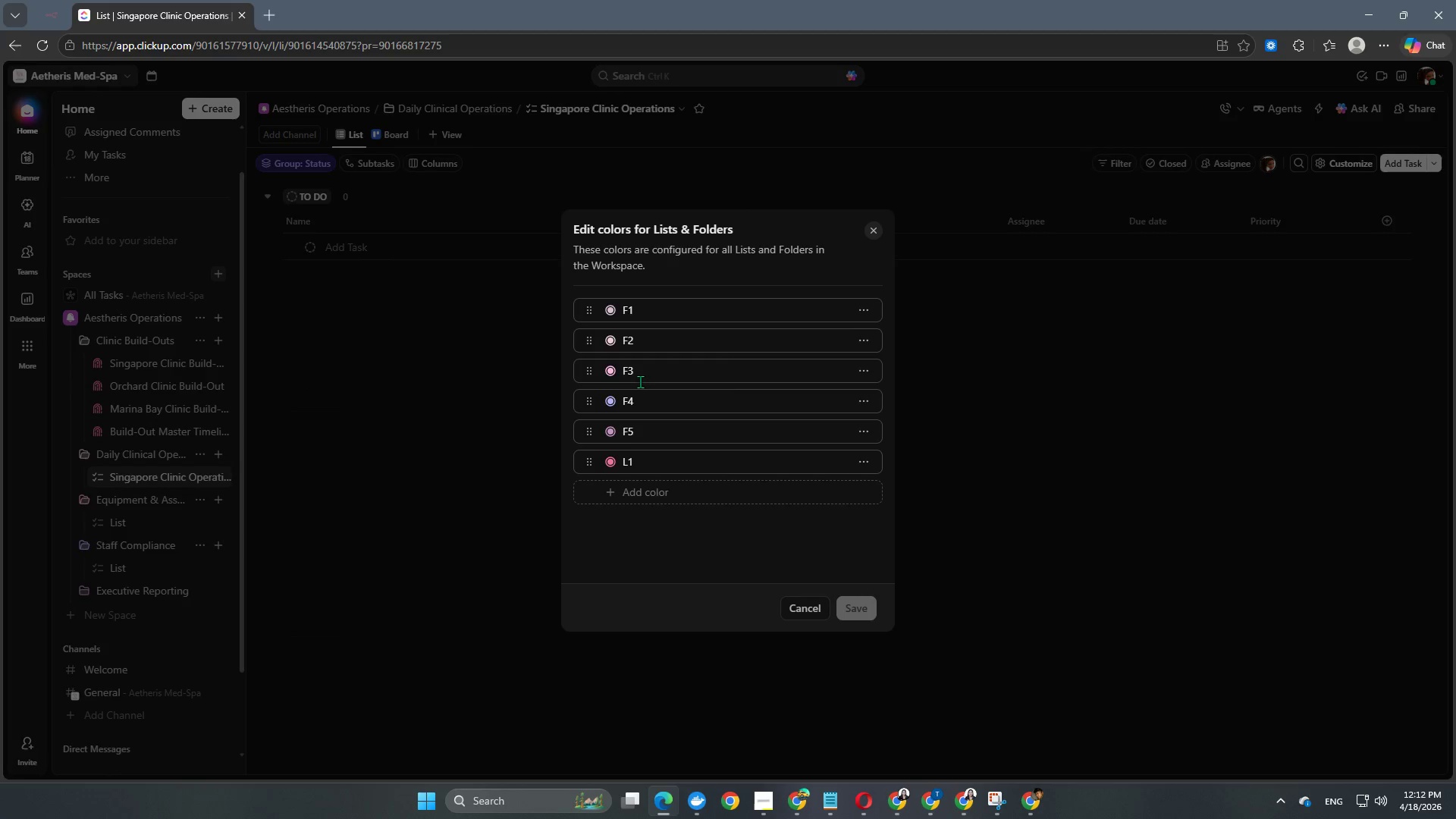 
left_click([650, 347])
 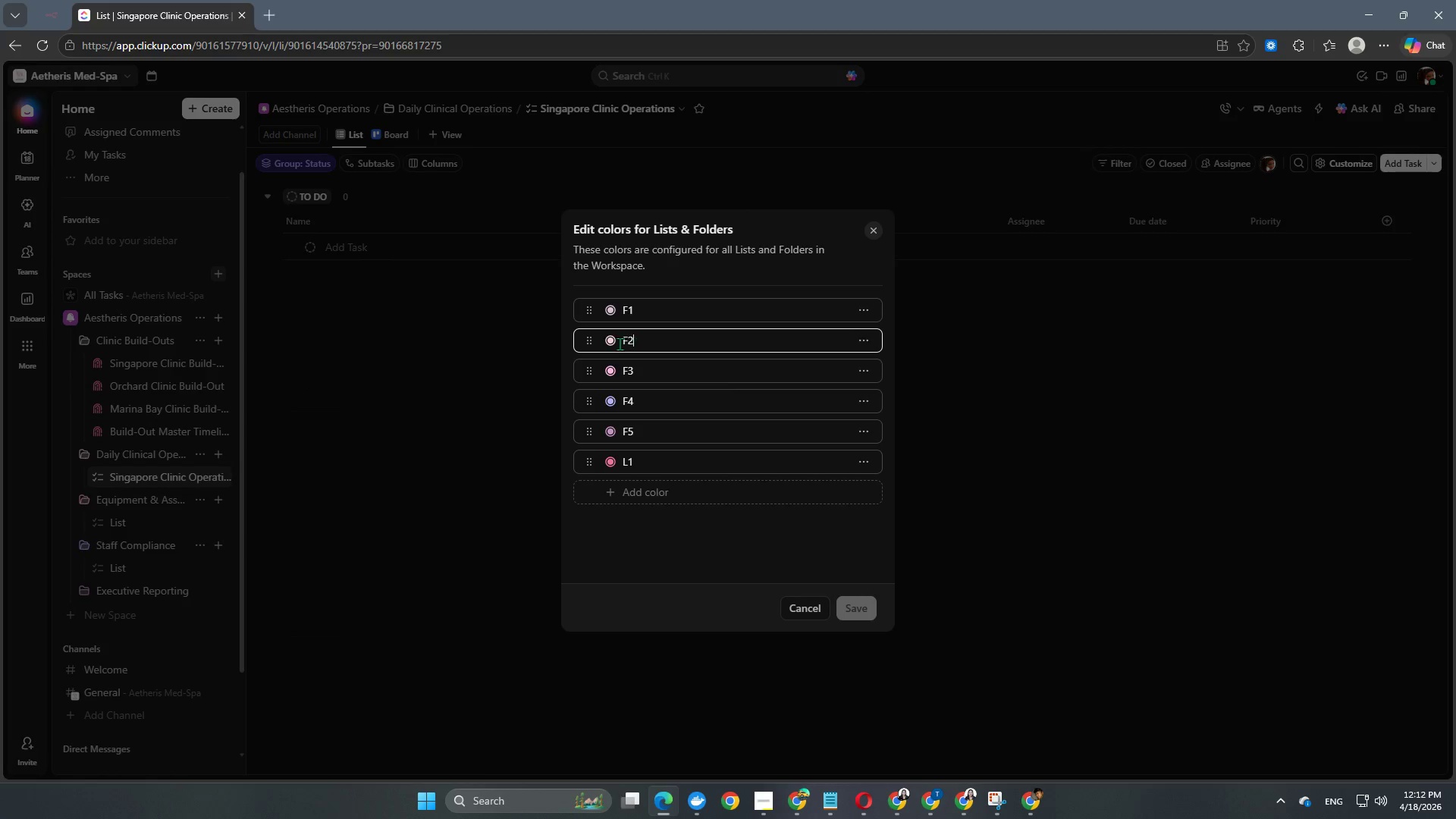 
left_click([612, 341])
 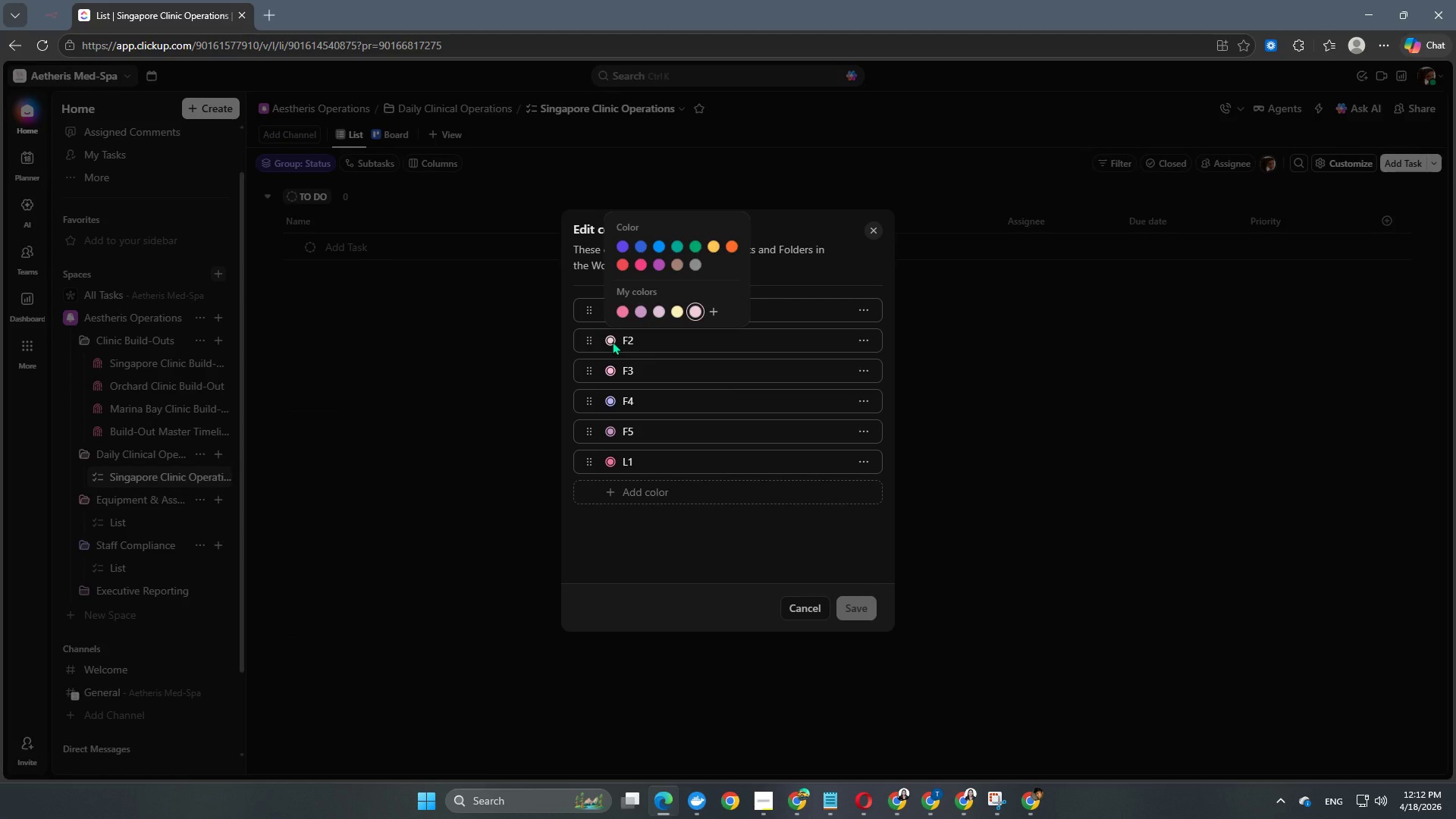 
left_click([612, 341])
 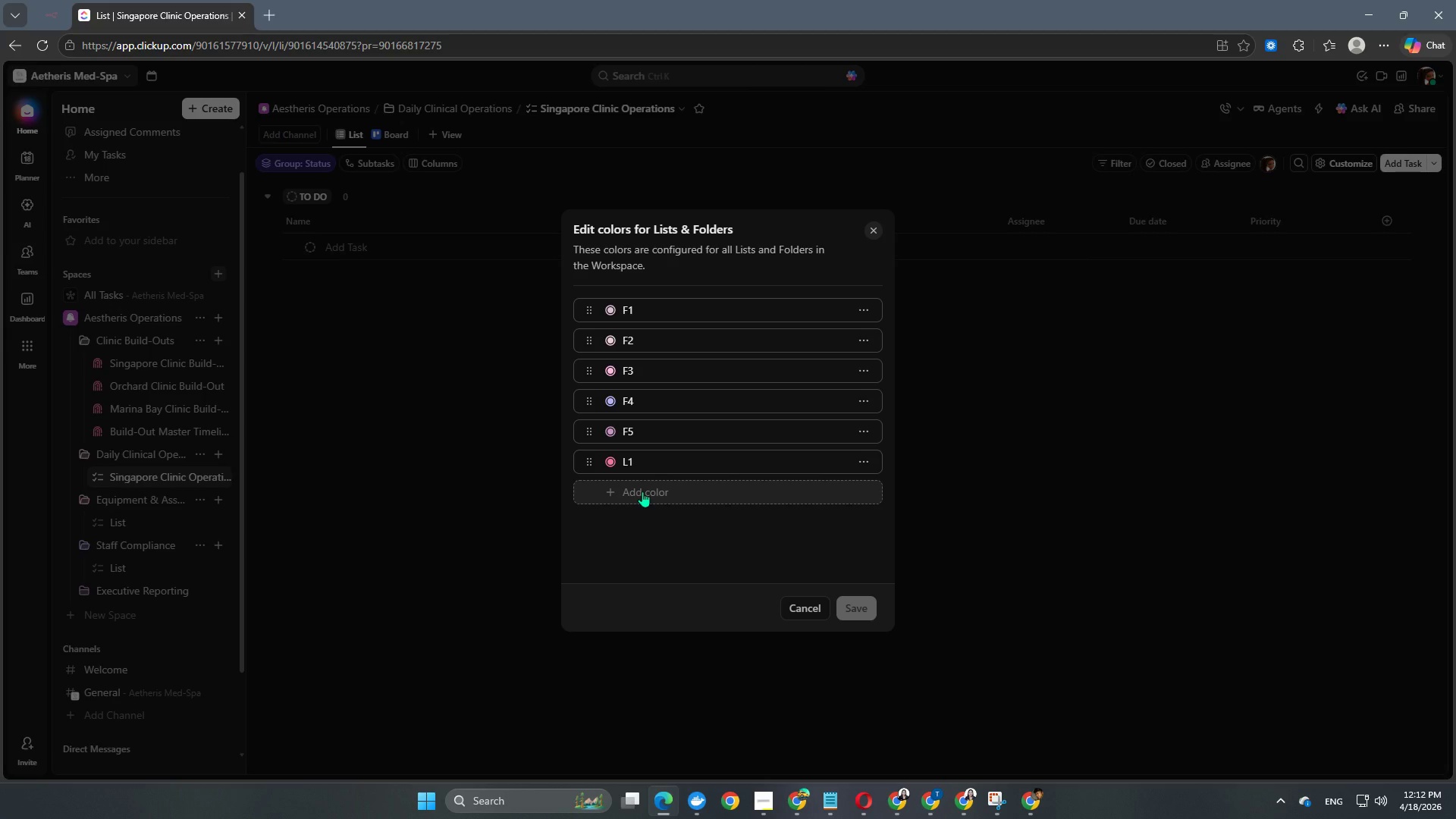 
left_click([642, 491])
 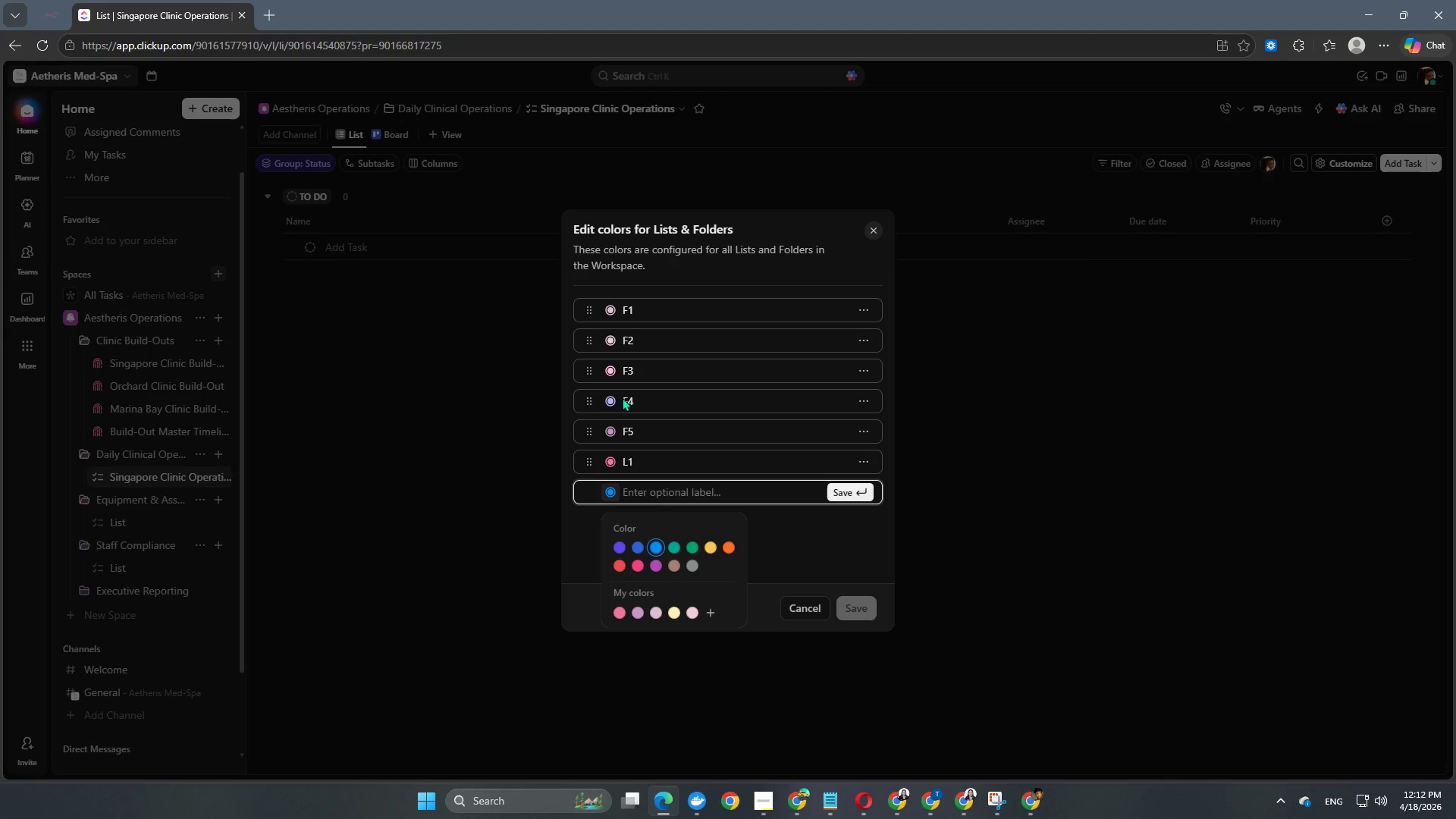 
left_click([610, 371])
 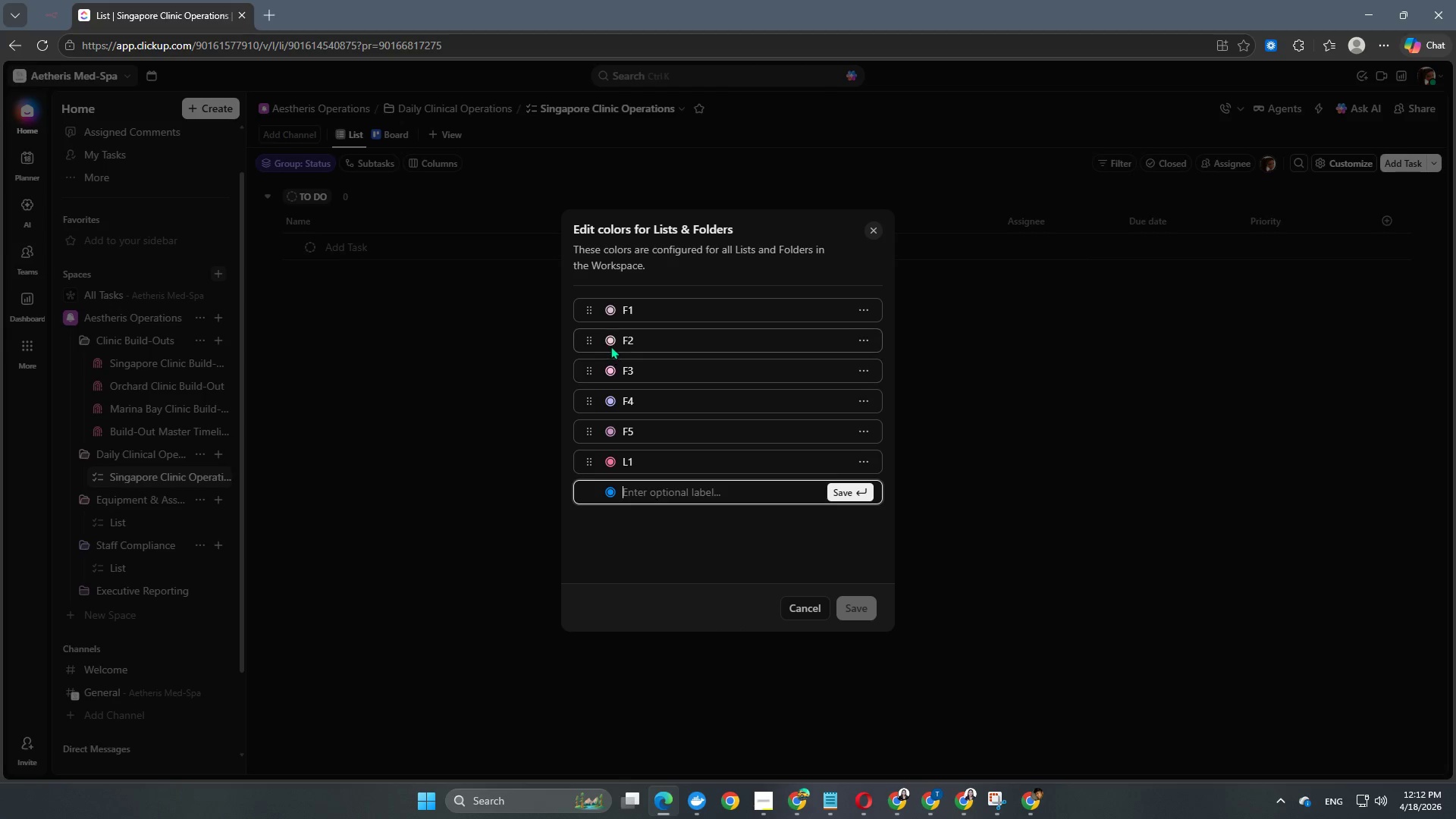 
left_click([611, 334])
 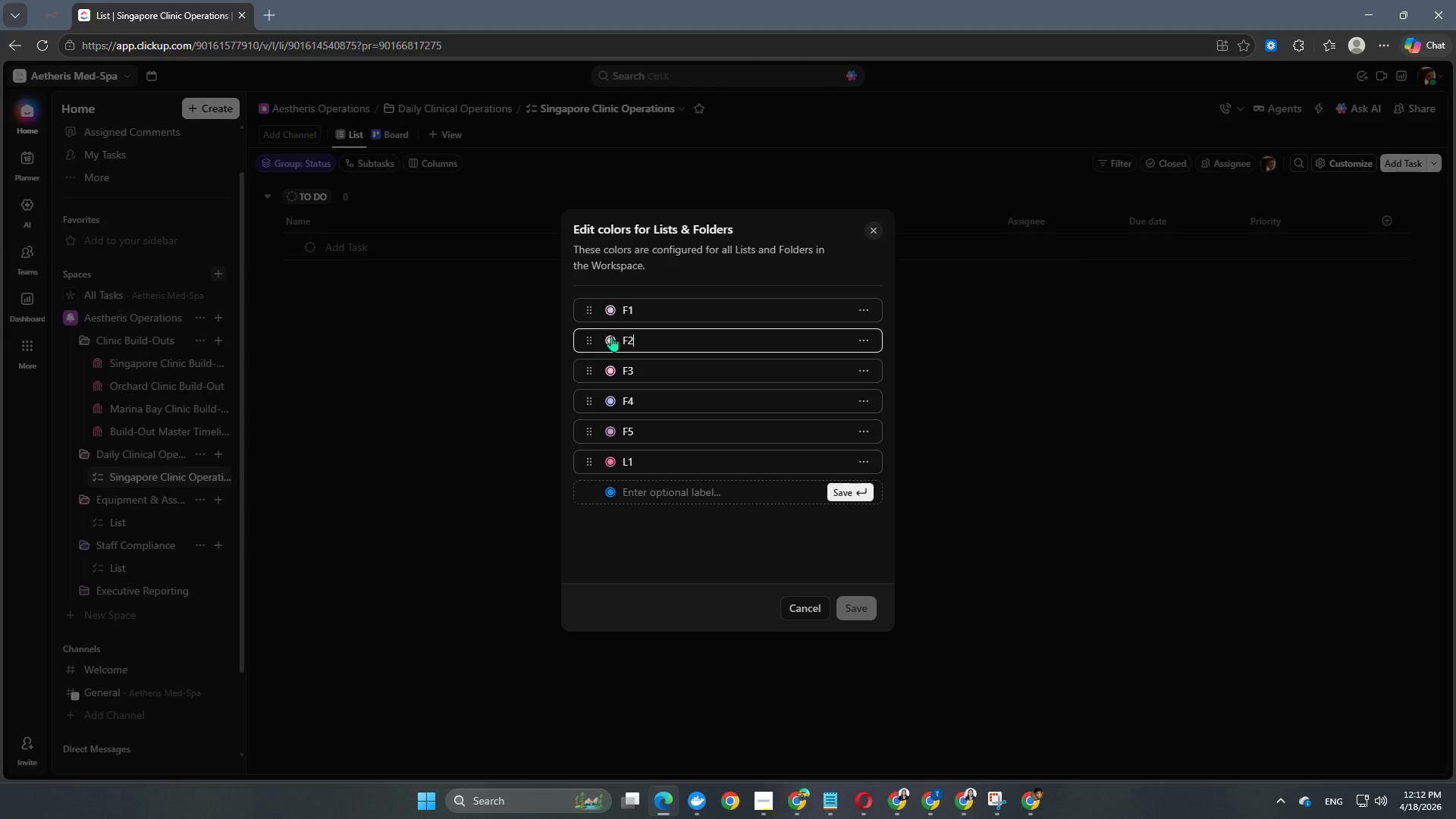 
left_click([611, 339])
 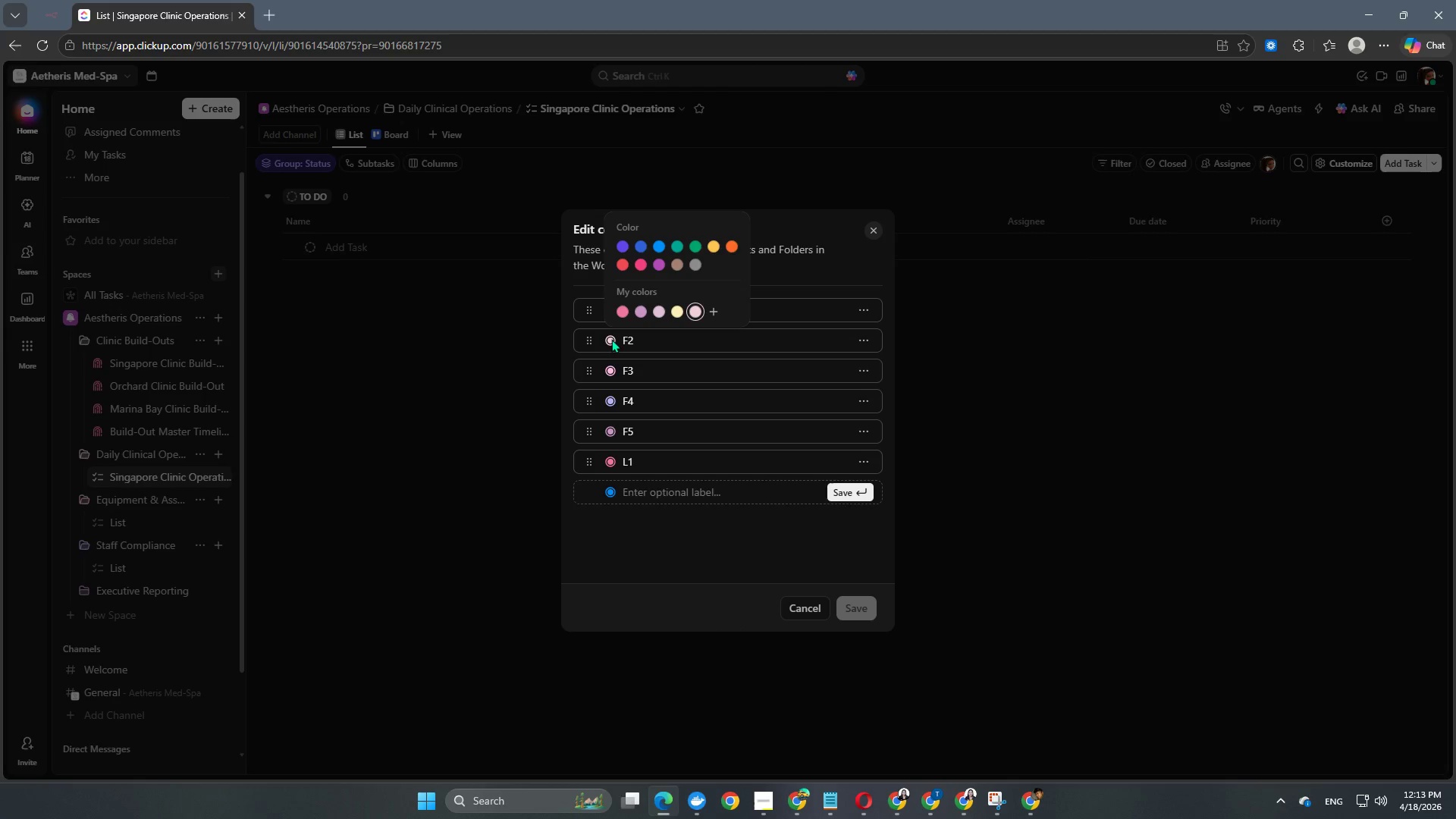 
left_click([611, 339])
 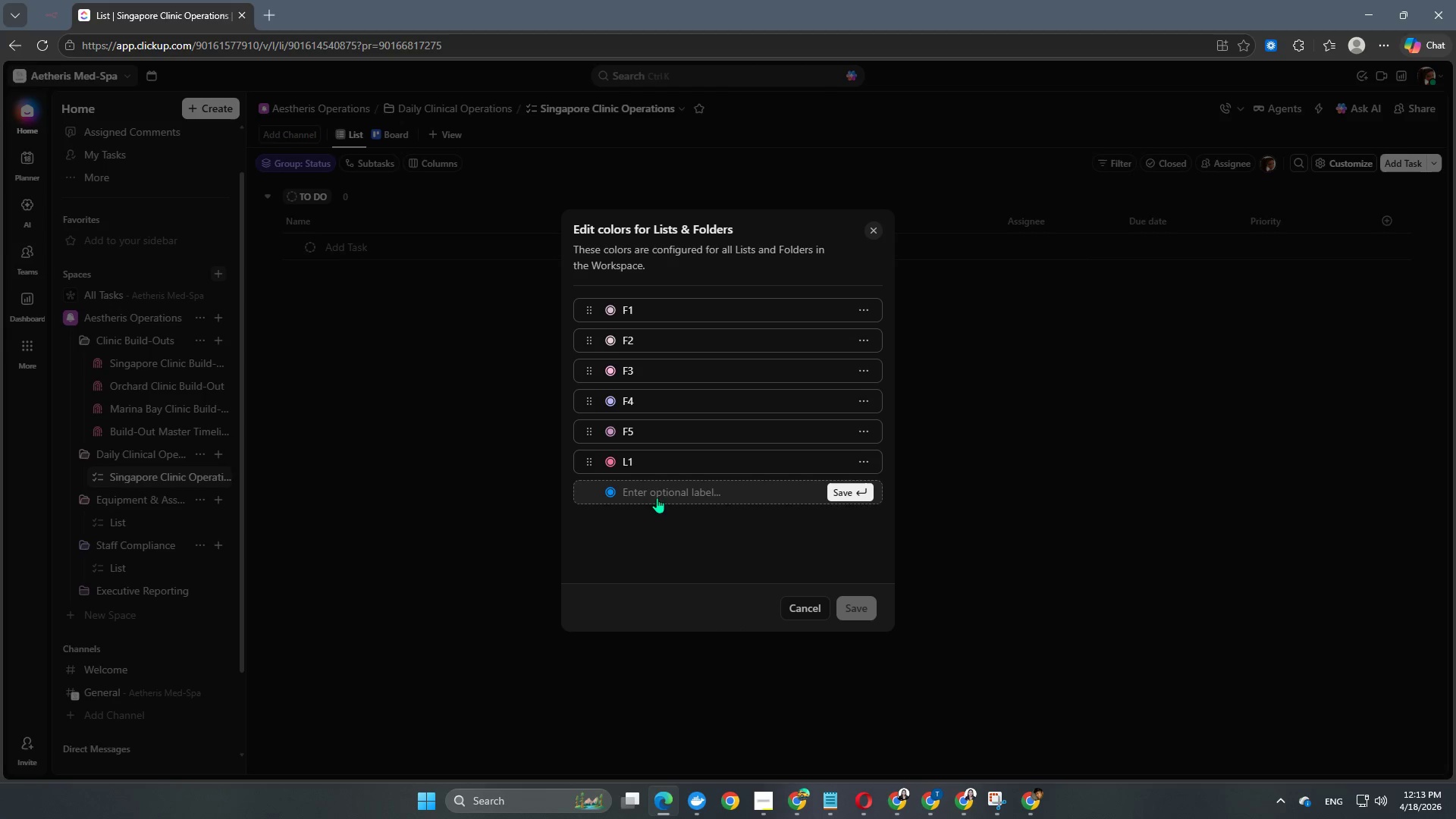 
left_click([651, 488])
 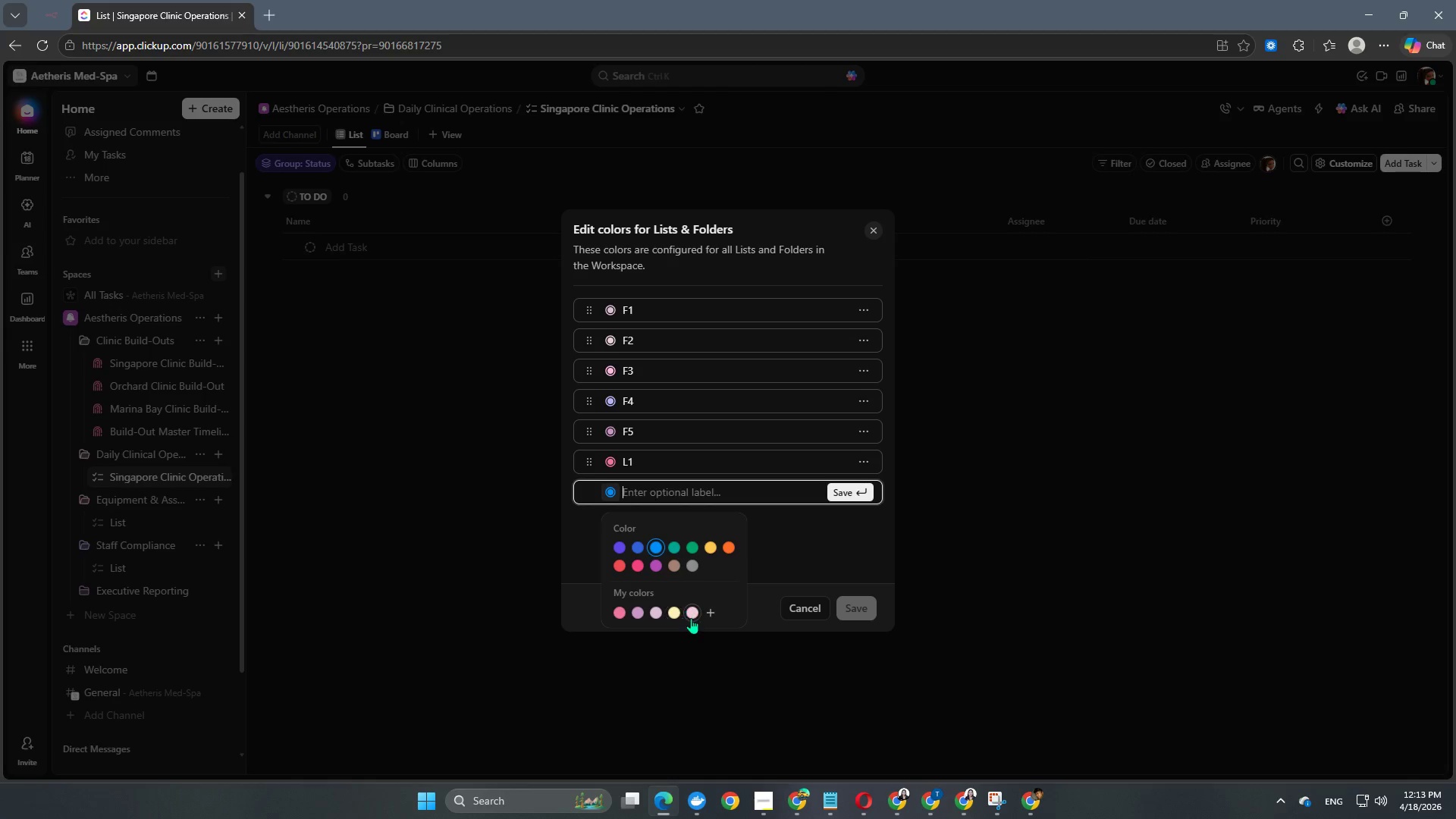 
left_click([692, 612])
 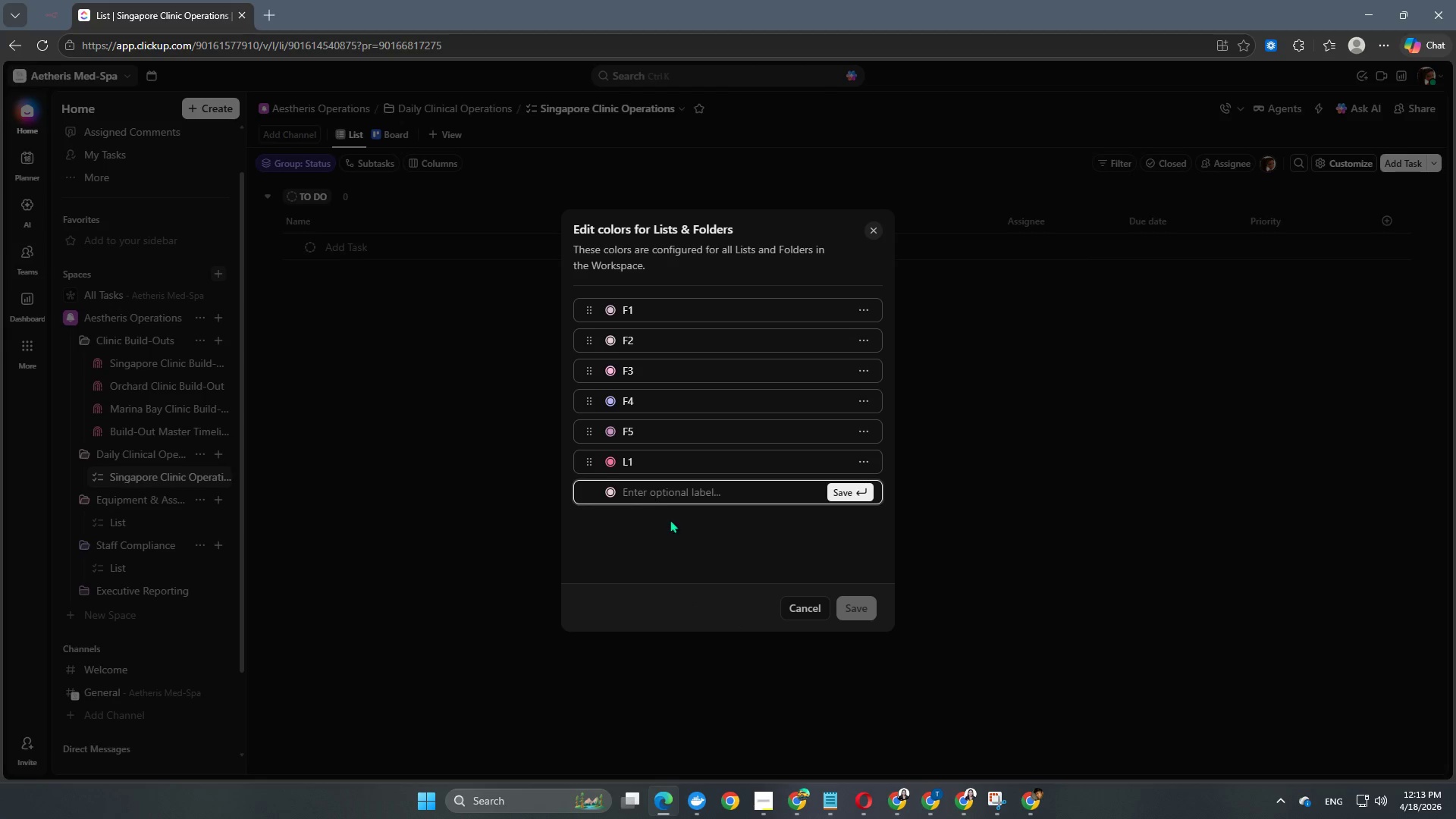 
left_click([660, 490])
 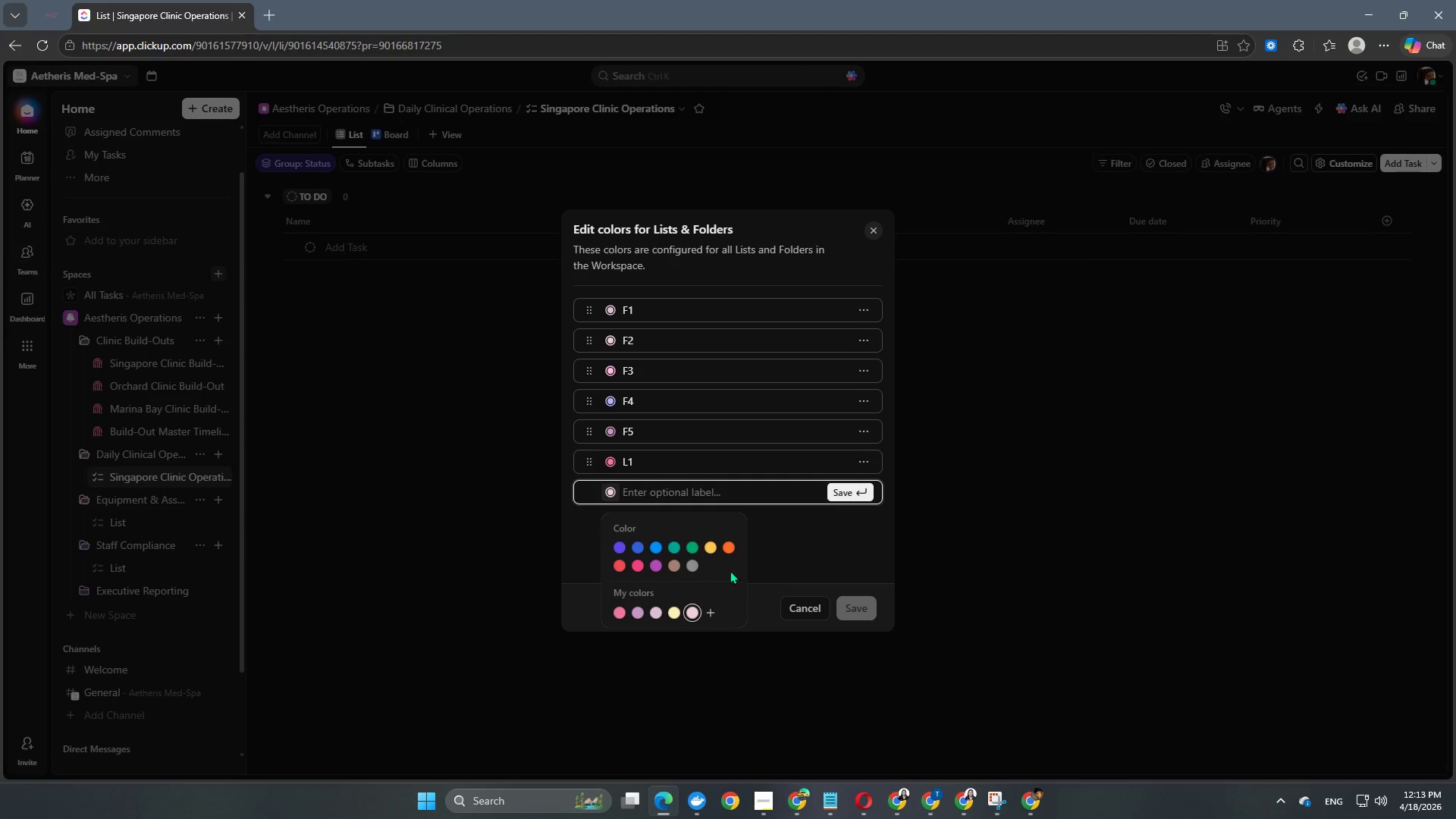 
left_click([711, 611])
 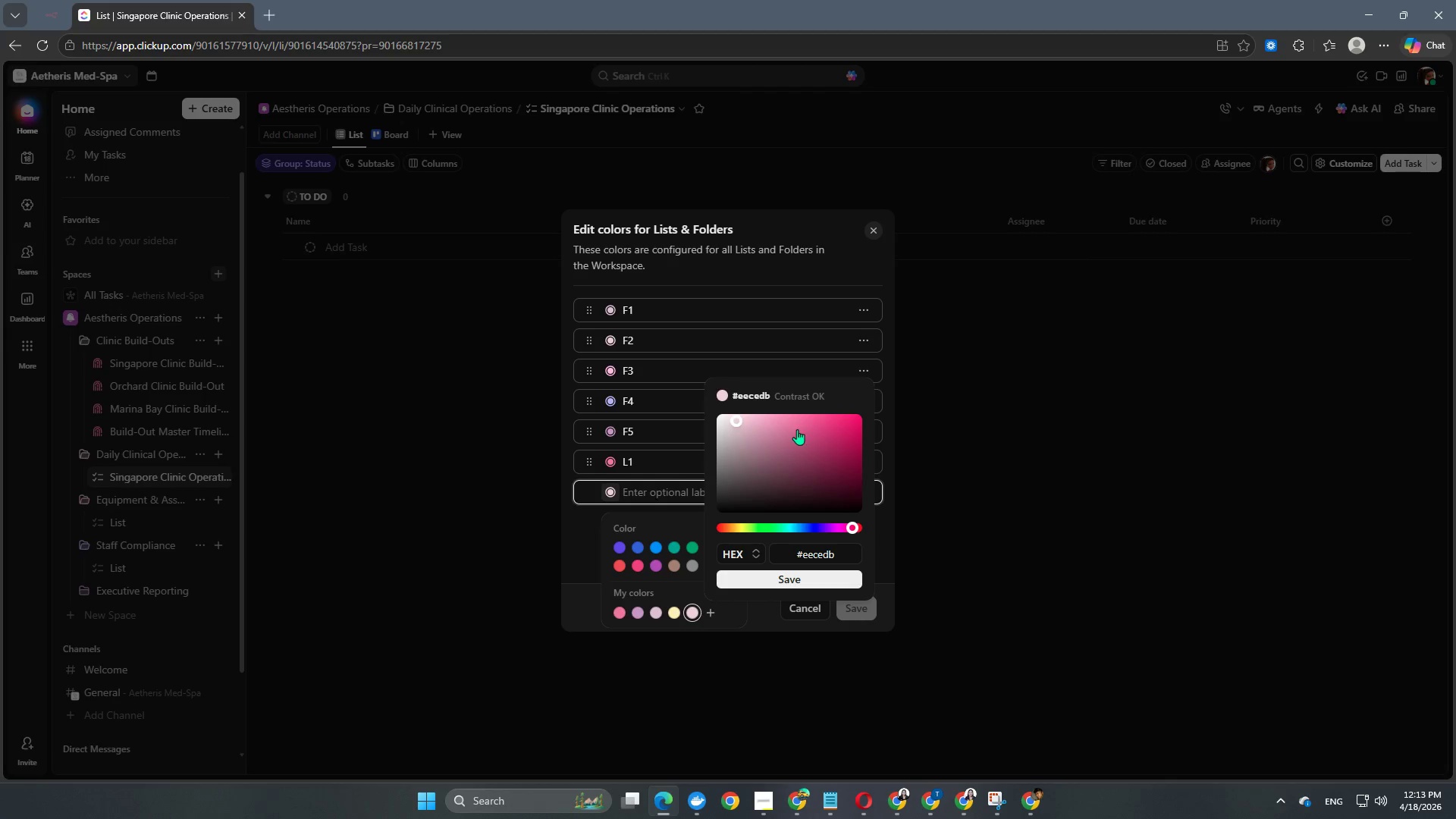 
left_click([801, 431])
 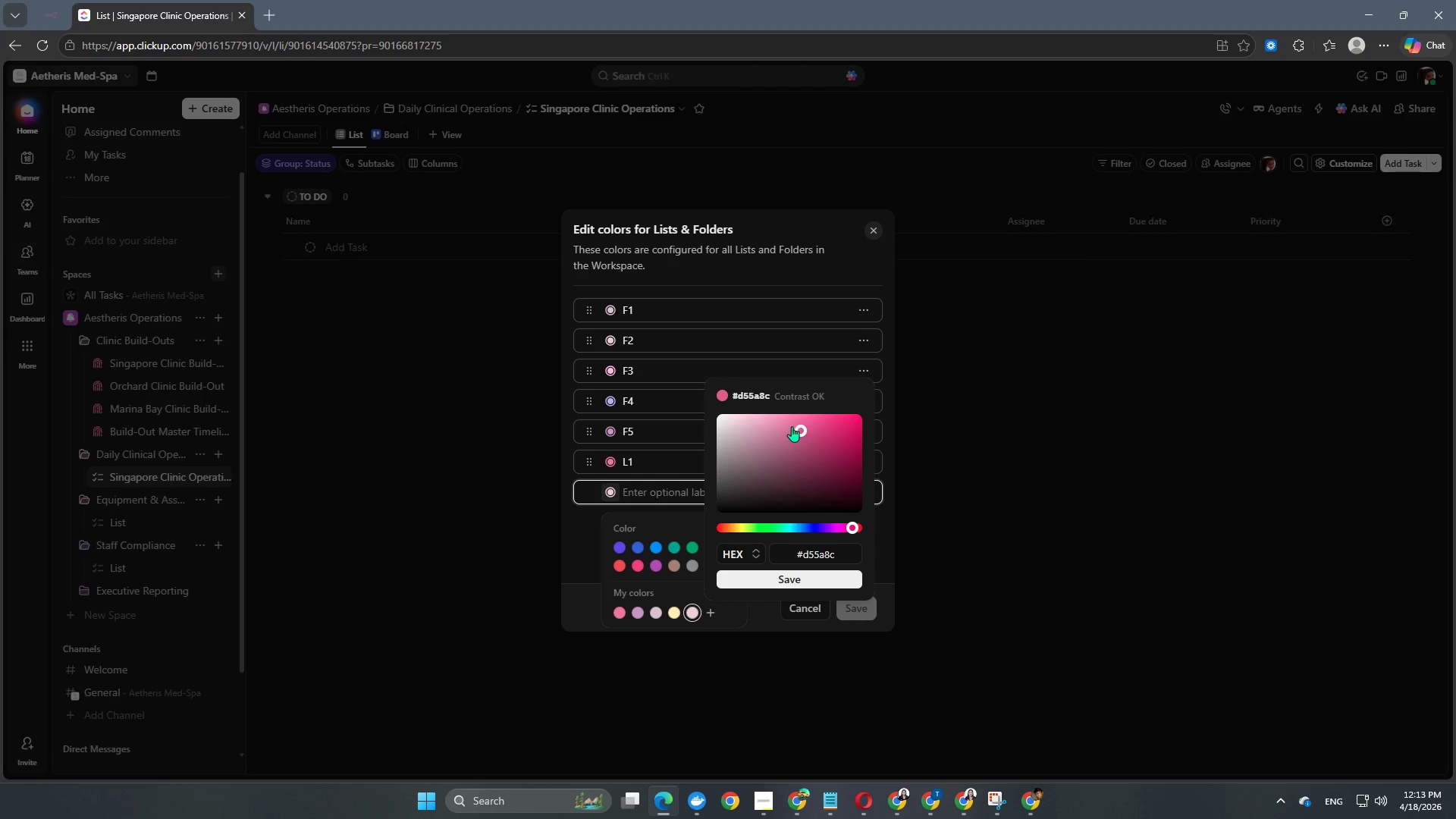 
left_click_drag(start_coordinate=[792, 426], to_coordinate=[770, 426])
 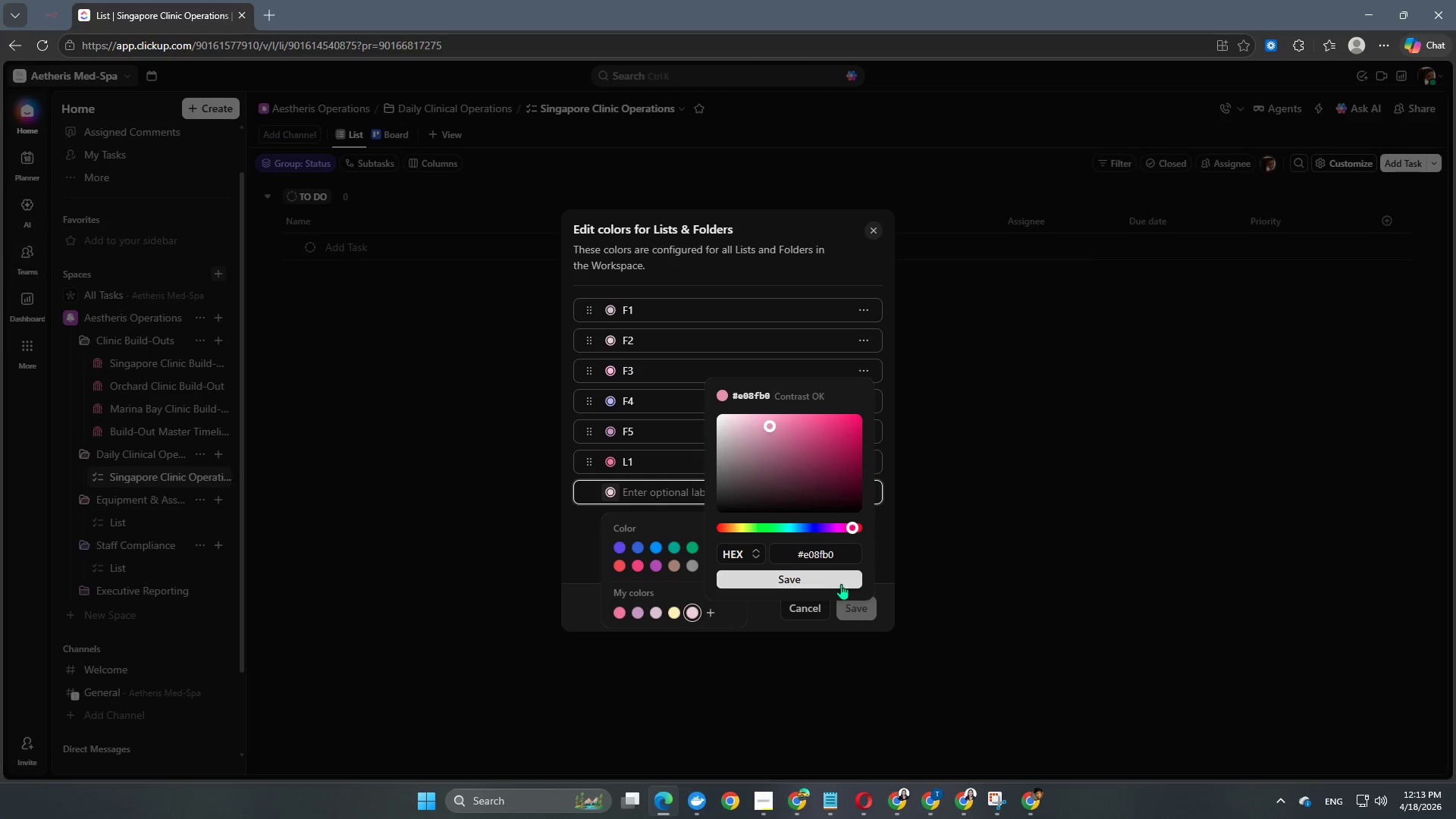 
left_click([839, 581])
 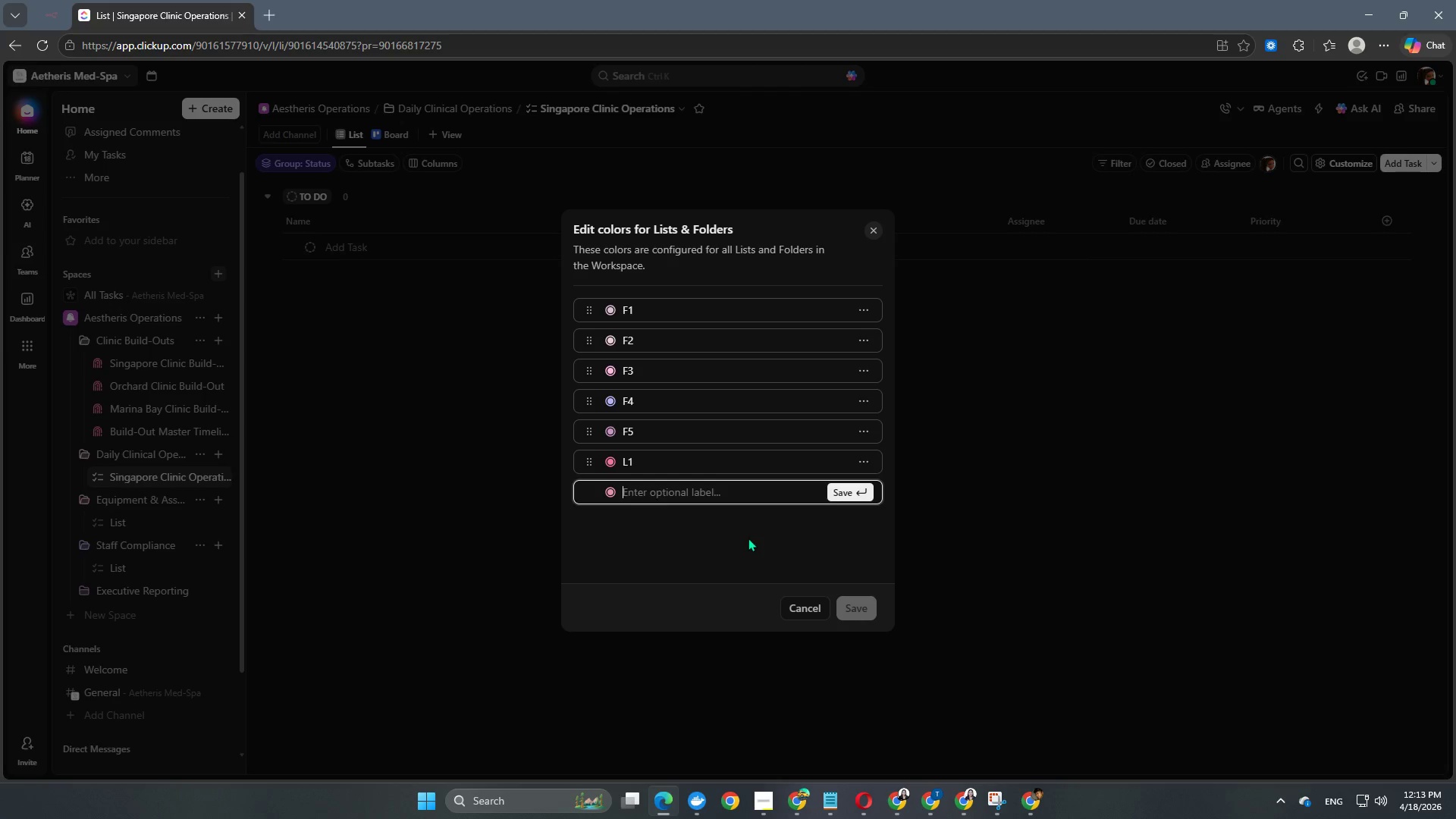 
key(Shift+L)
 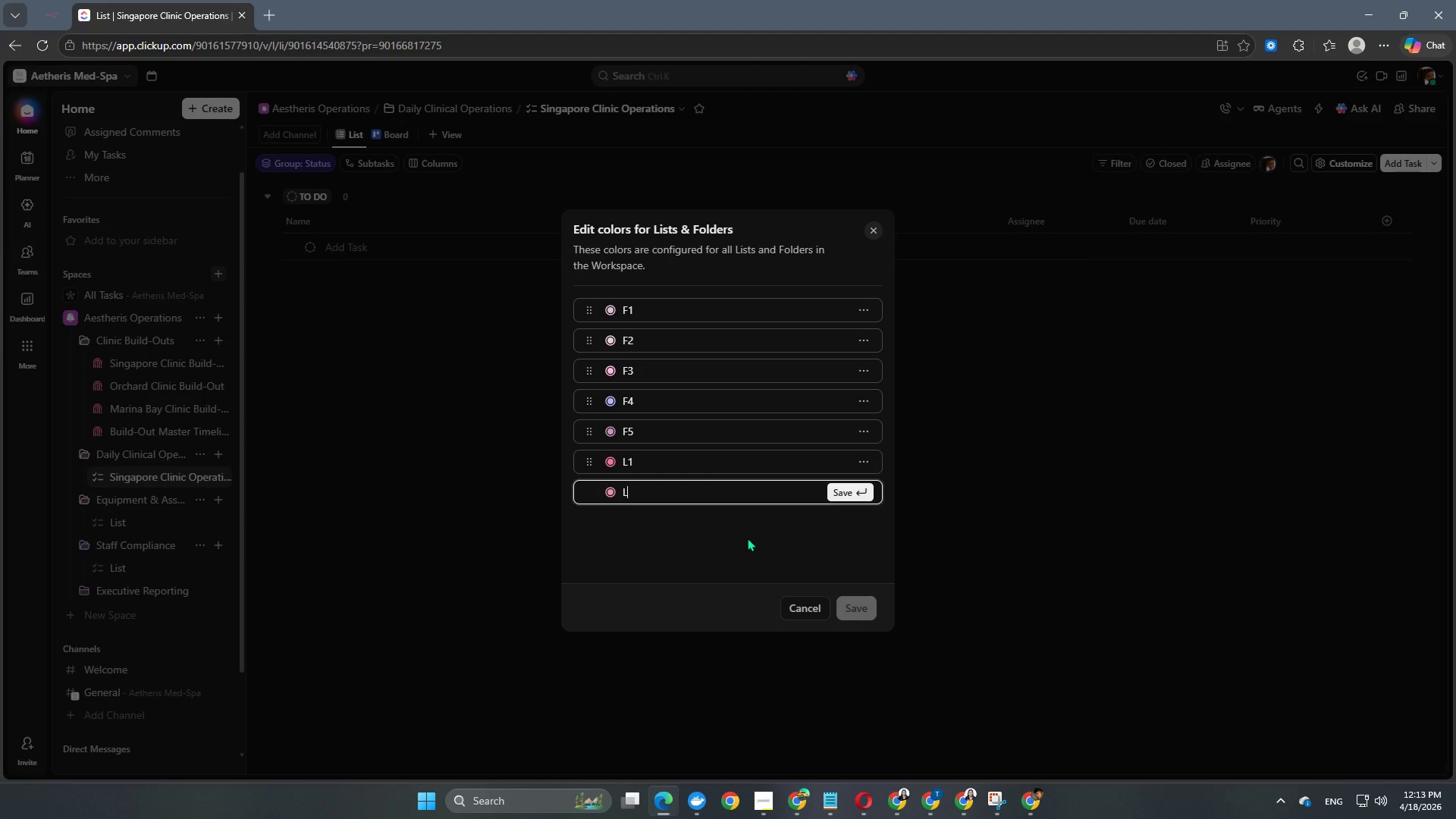 
key(Numpad2)
 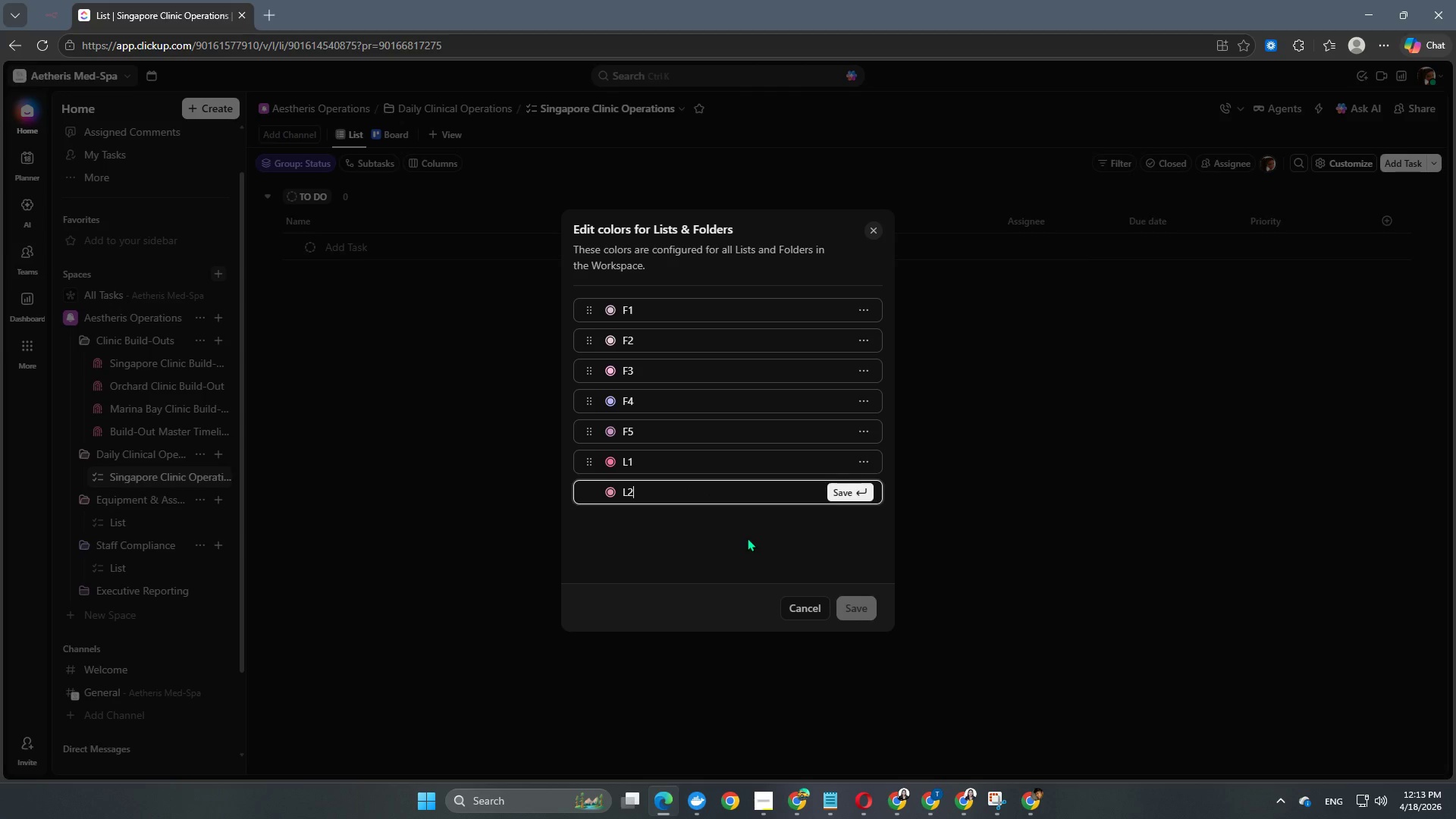 
key(NumpadEnter)
 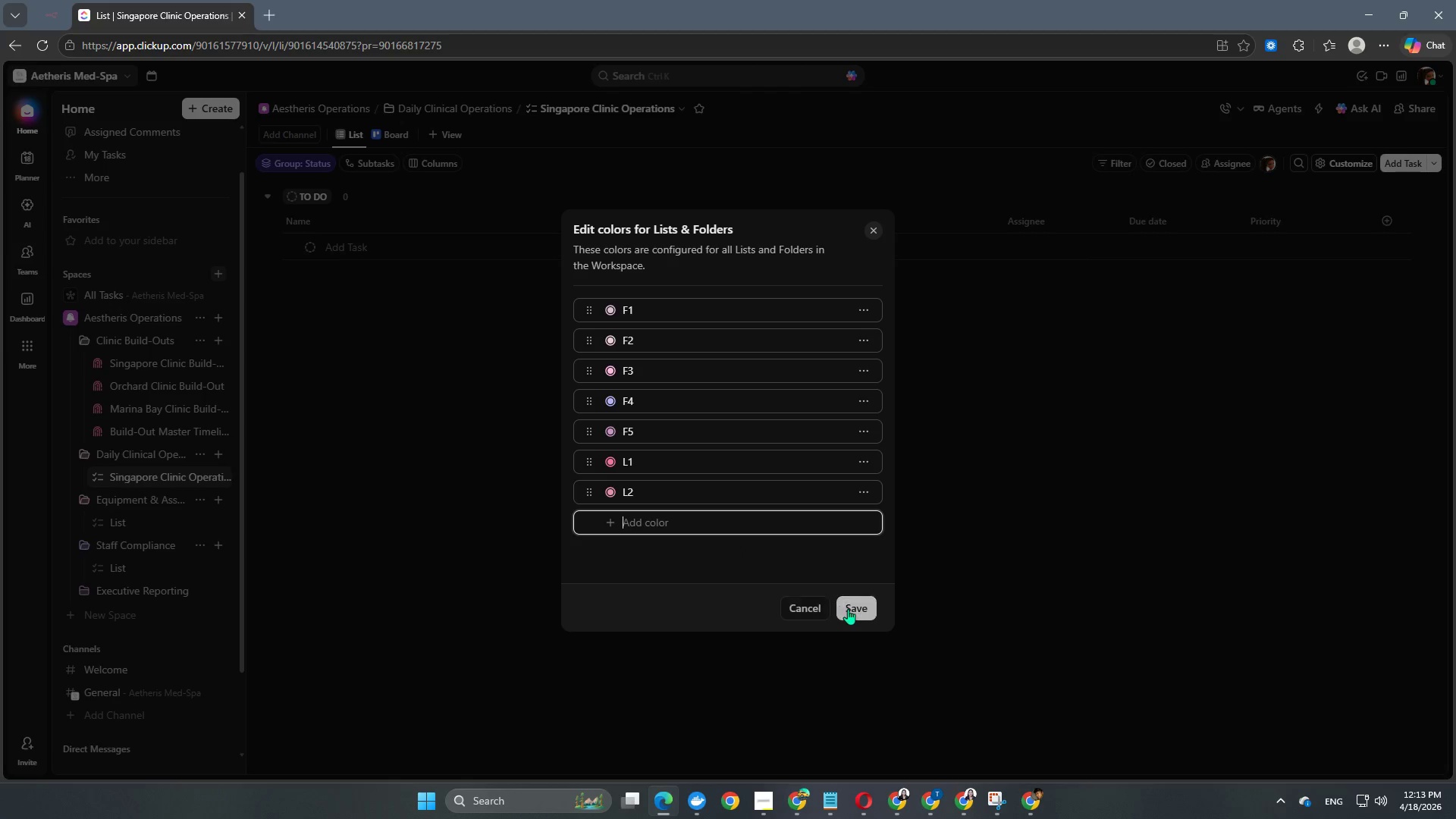 
left_click([859, 611])
 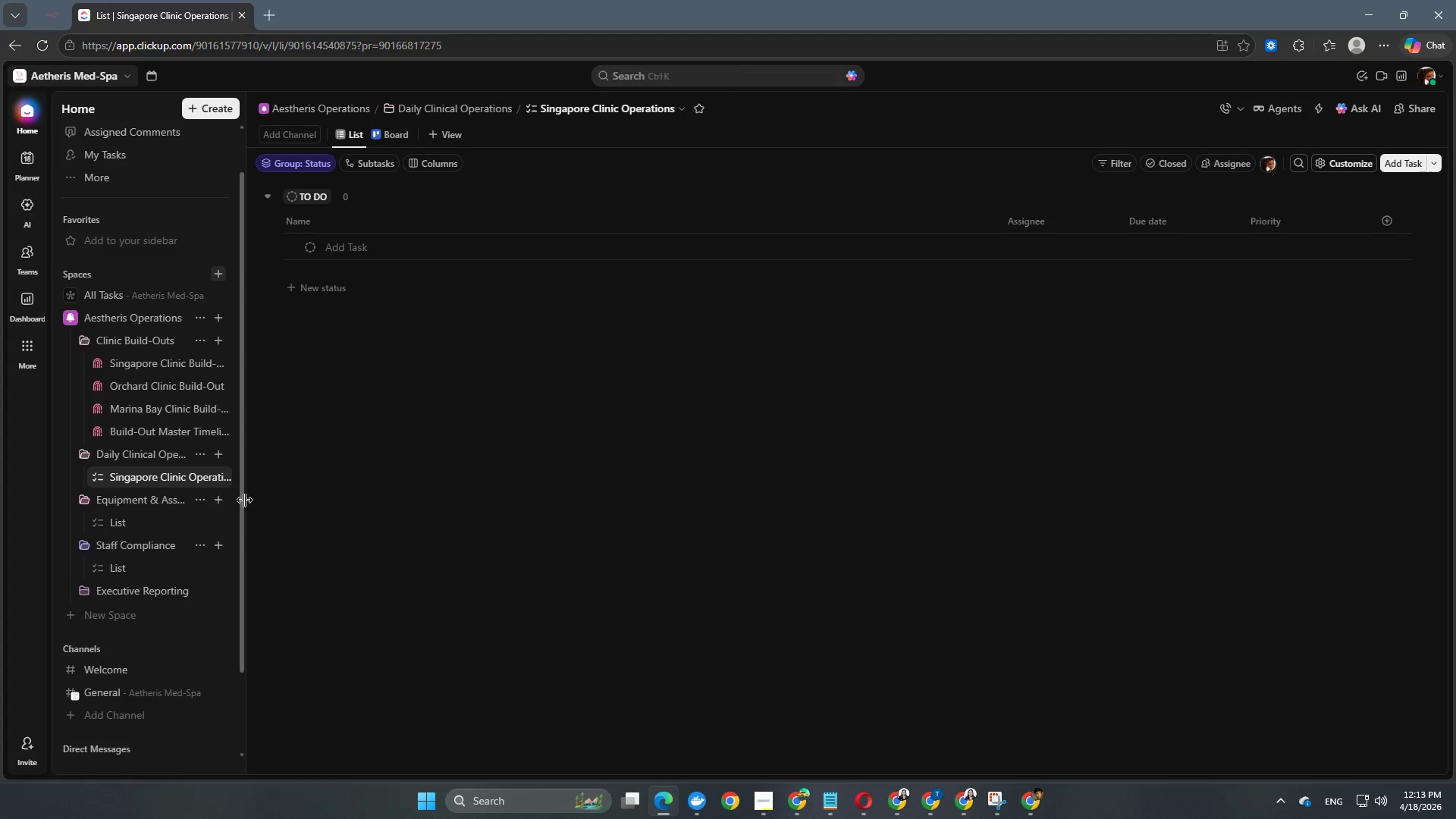 
left_click([201, 480])
 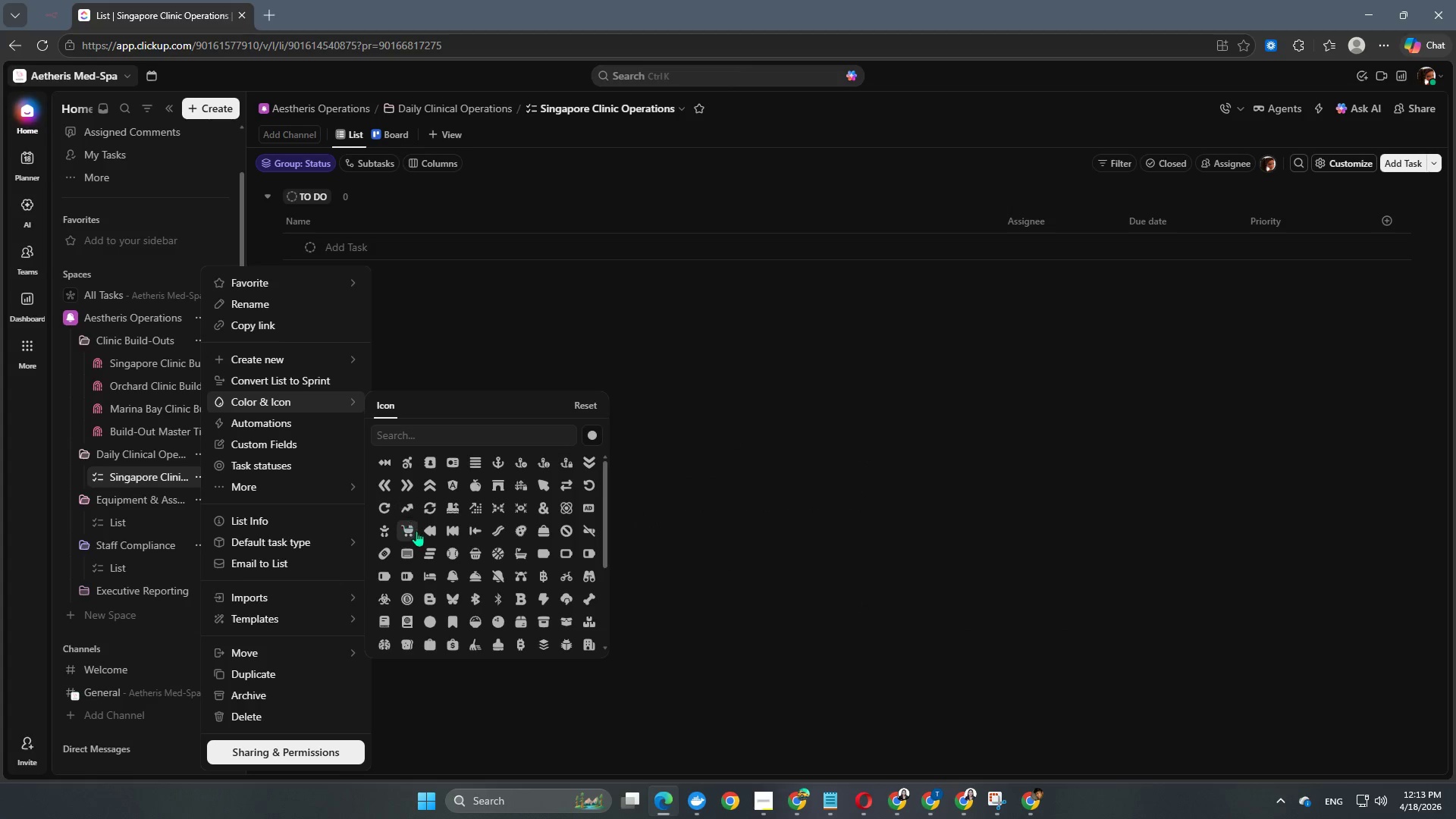 
scroll: coordinate [431, 547], scroll_direction: down, amount: 1.0
 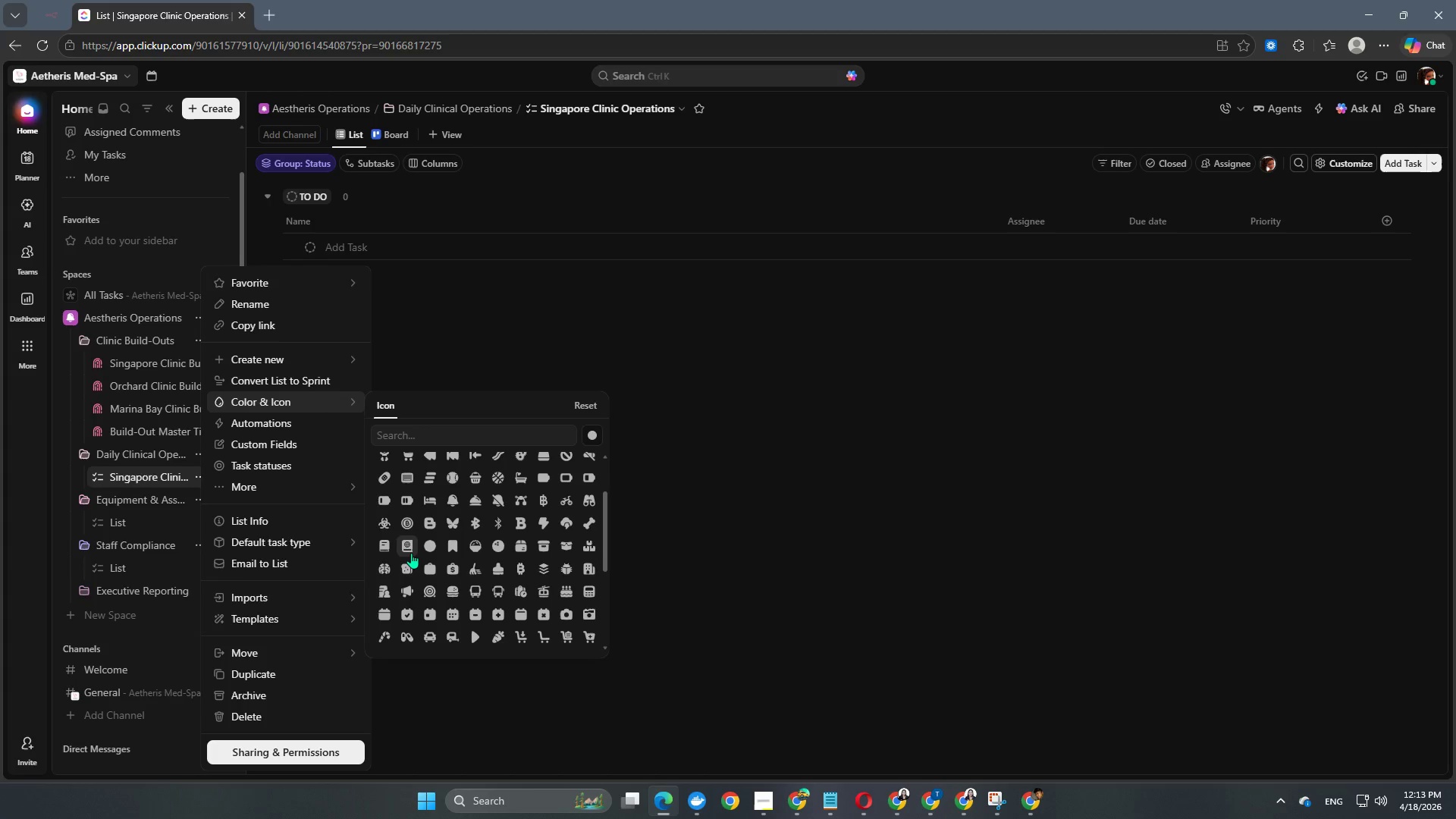 
left_click([409, 552])
 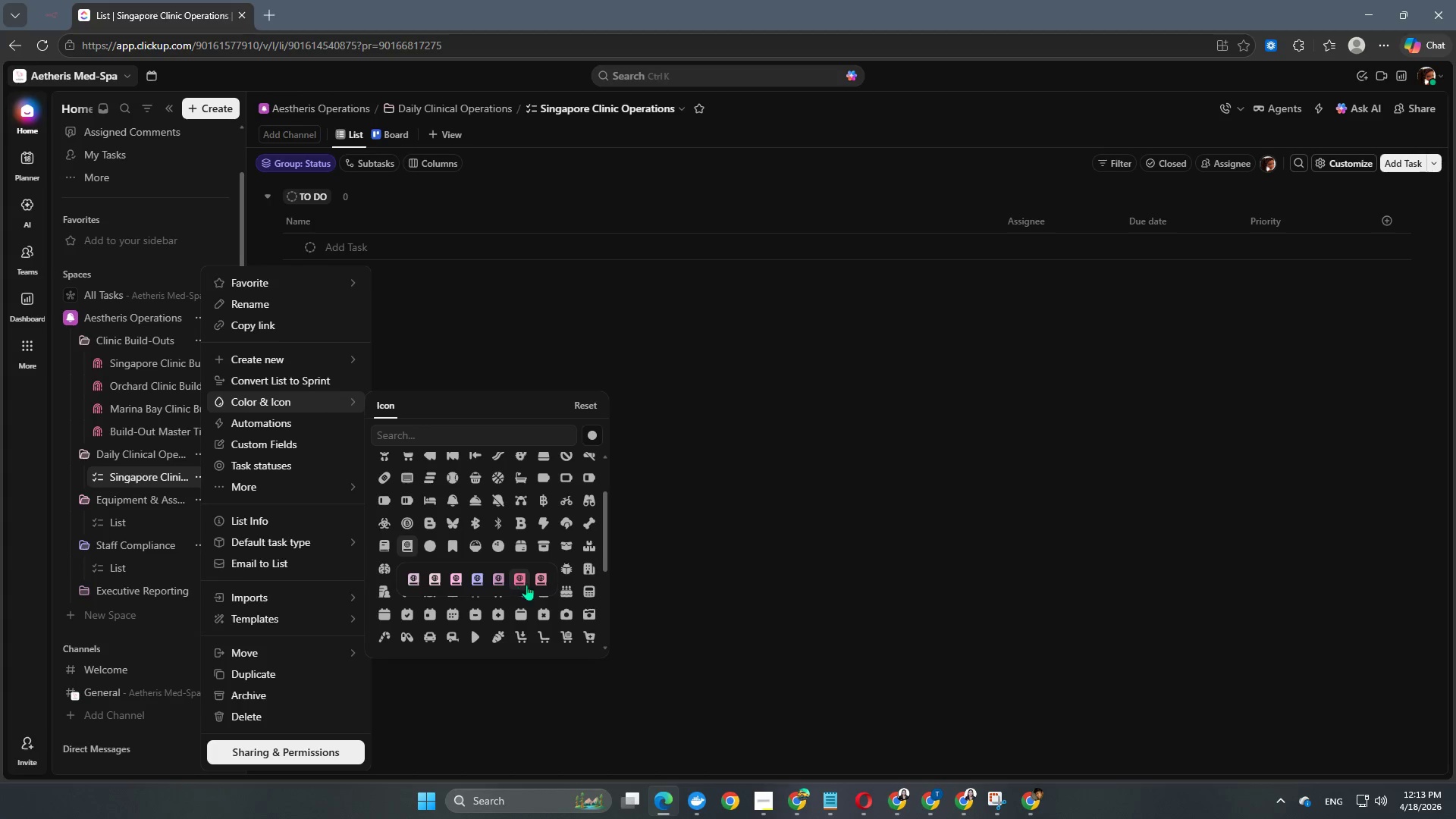 
left_click([538, 581])
 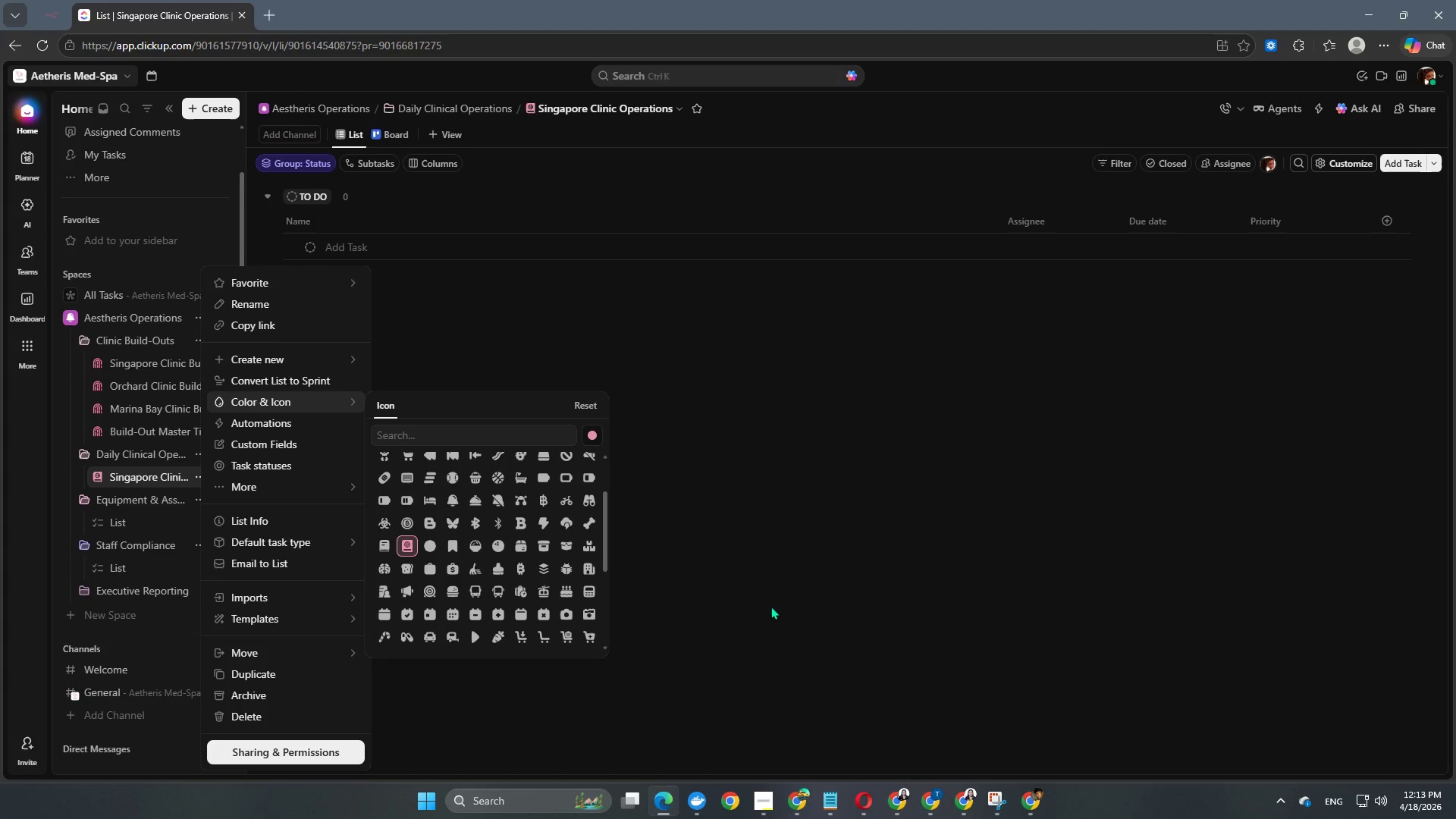 
left_click([800, 606])
 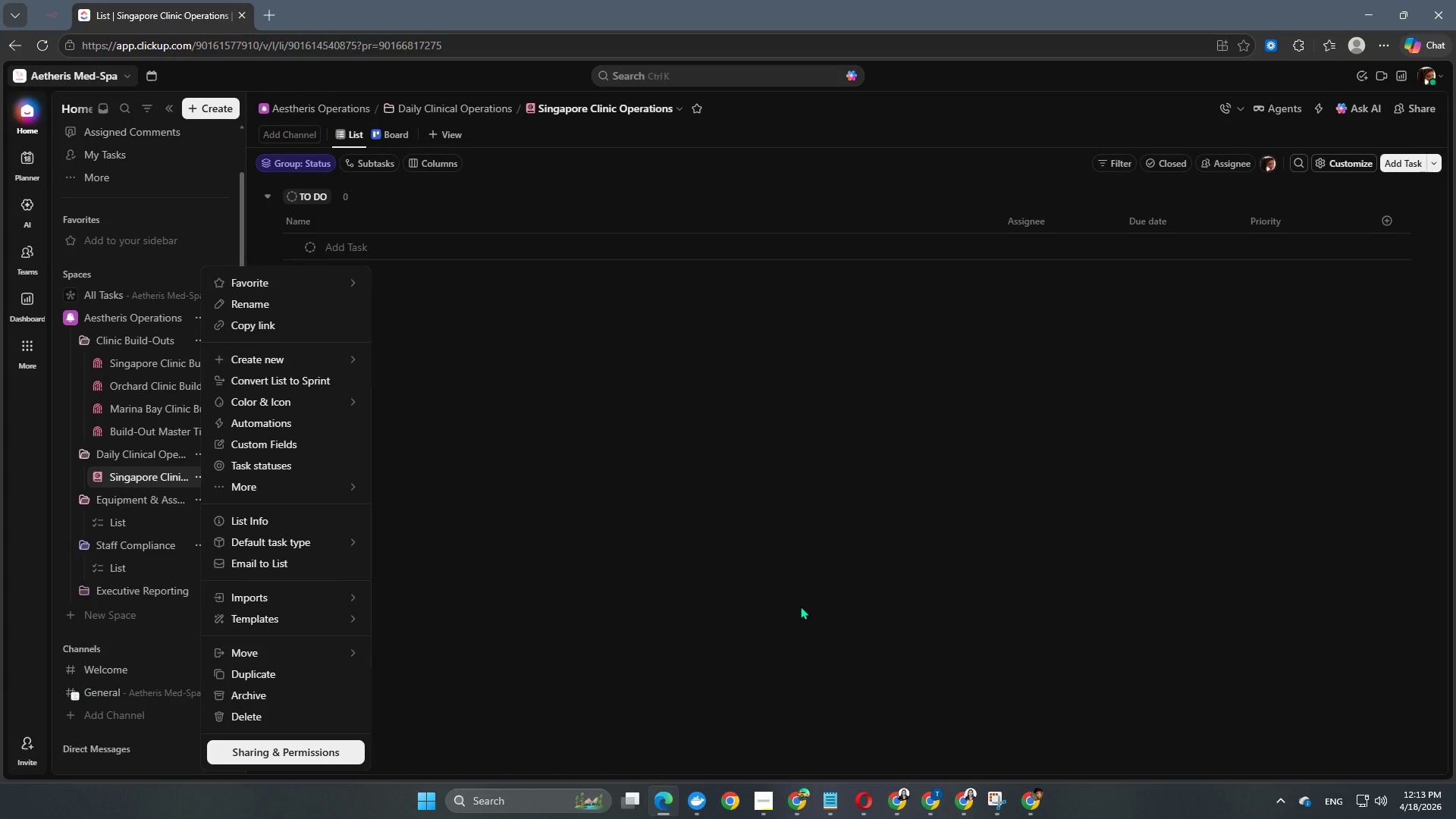 
left_click([800, 606])
 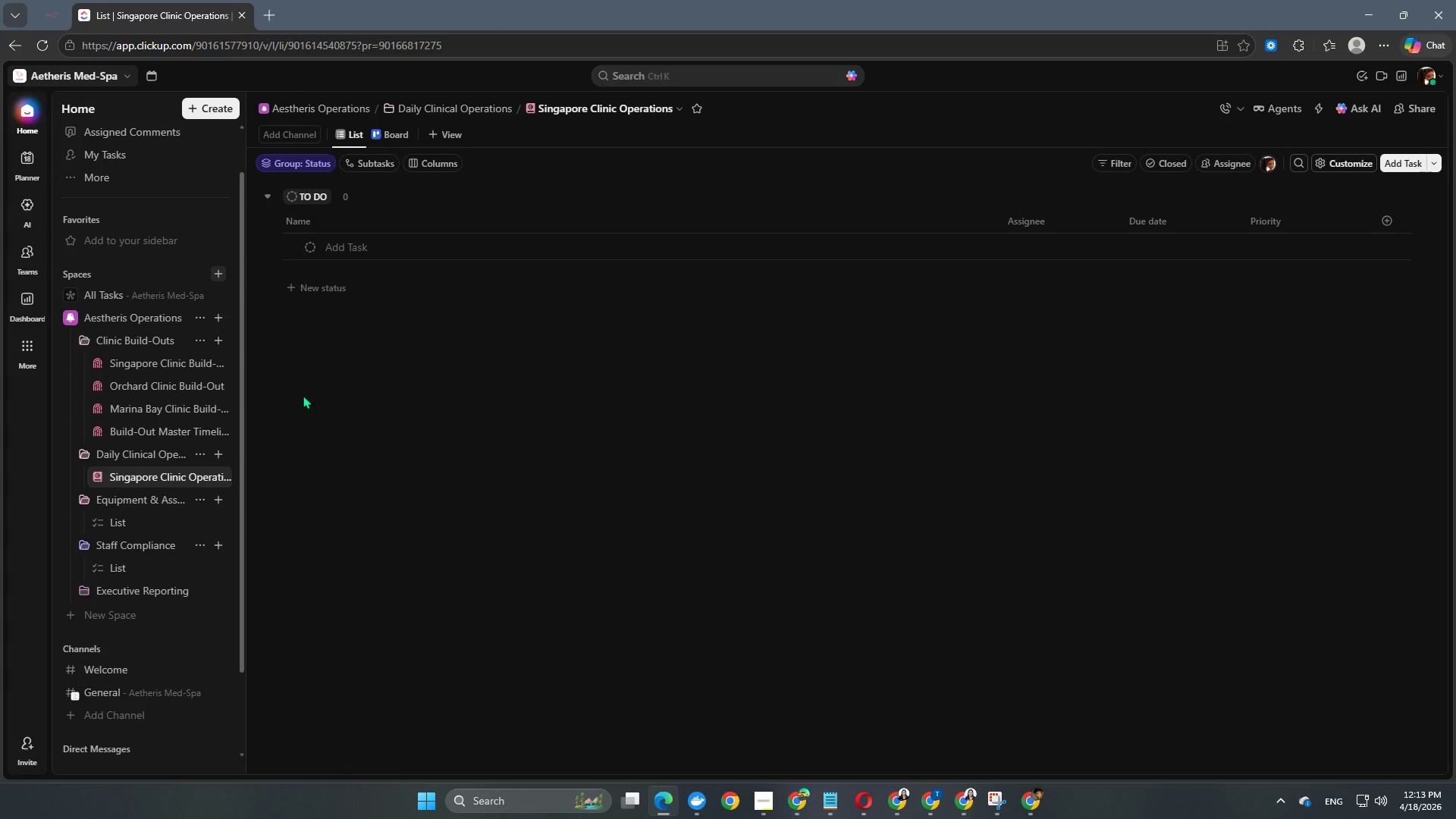 
scroll: coordinate [143, 399], scroll_direction: down, amount: 2.0
 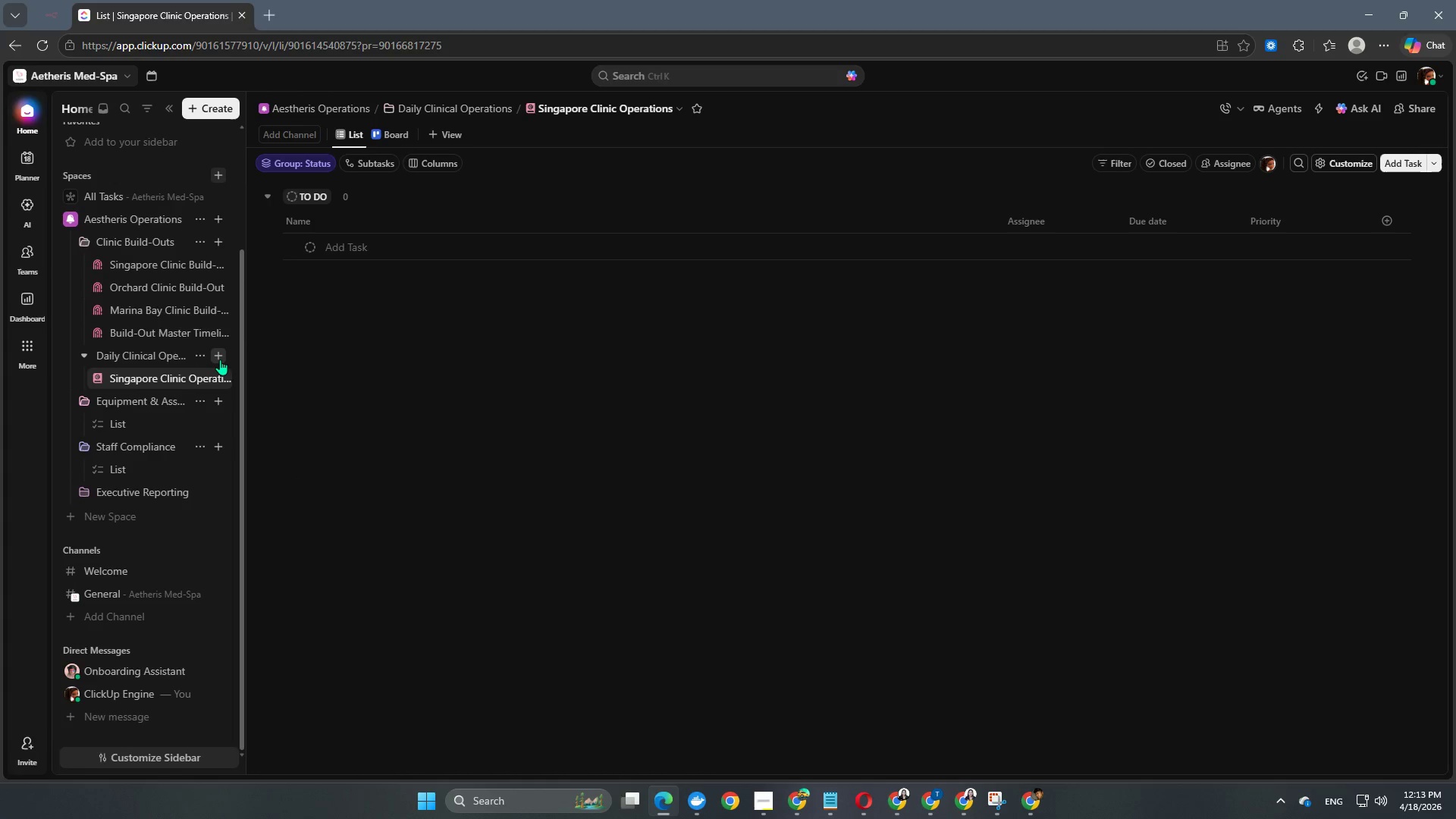 
left_click([220, 359])
 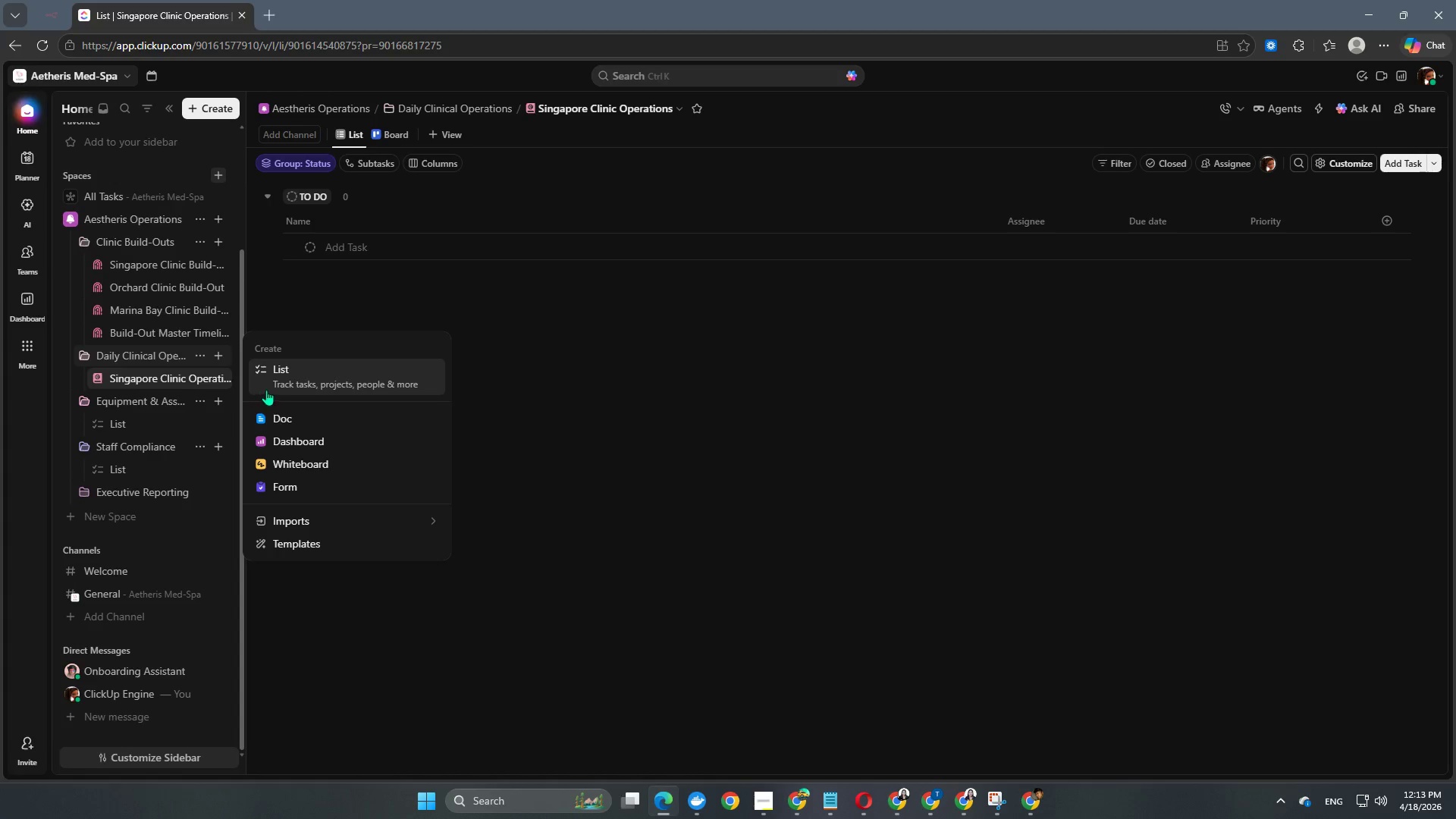 
left_click([286, 382])
 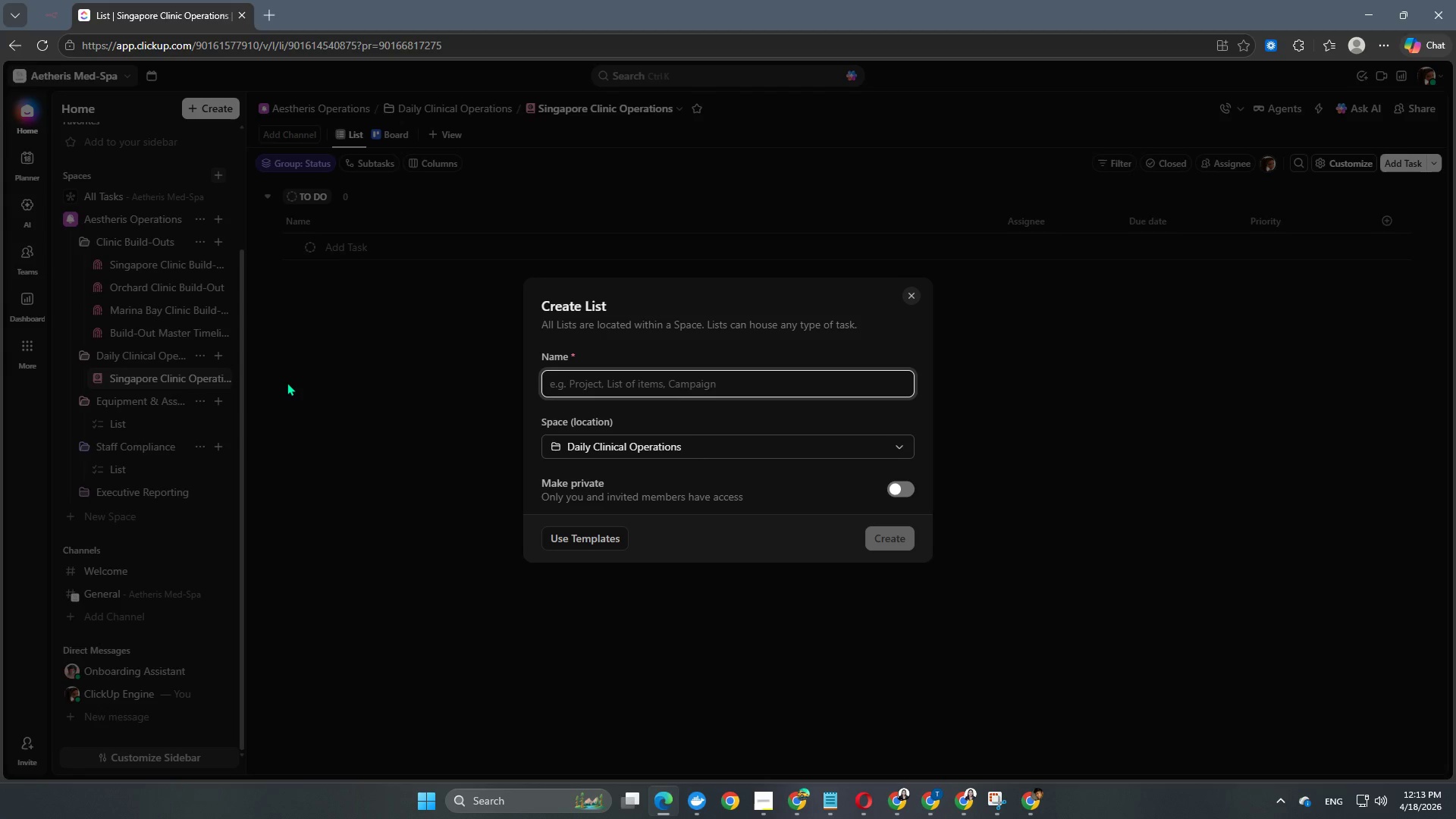 
type(Orchard Clinic Opertaions)
key(Backspace)
key(Backspace)
key(Backspace)
key(Backspace)
key(Backspace)
key(Backspace)
type(ations)
 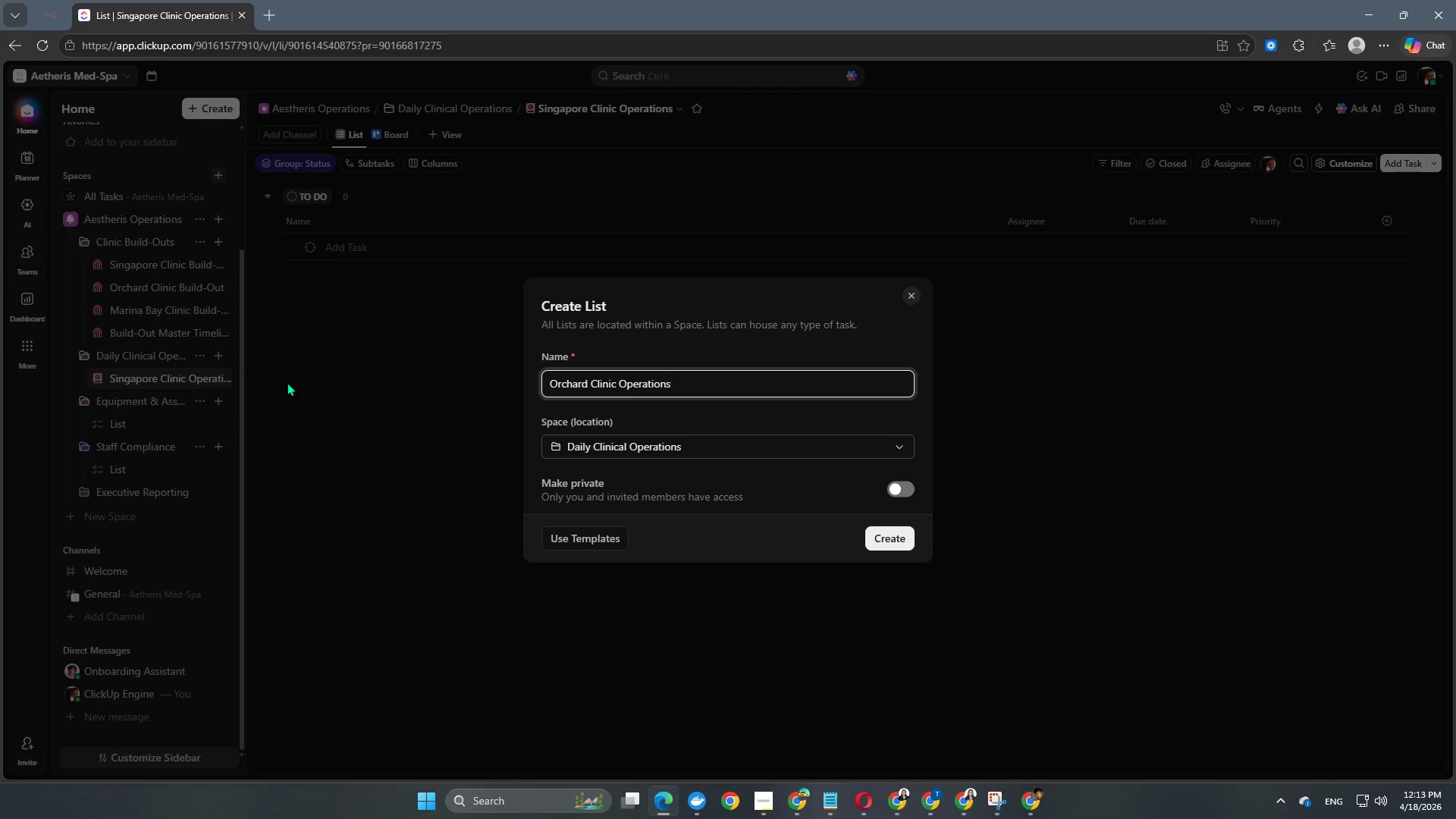 
left_click([903, 543])
 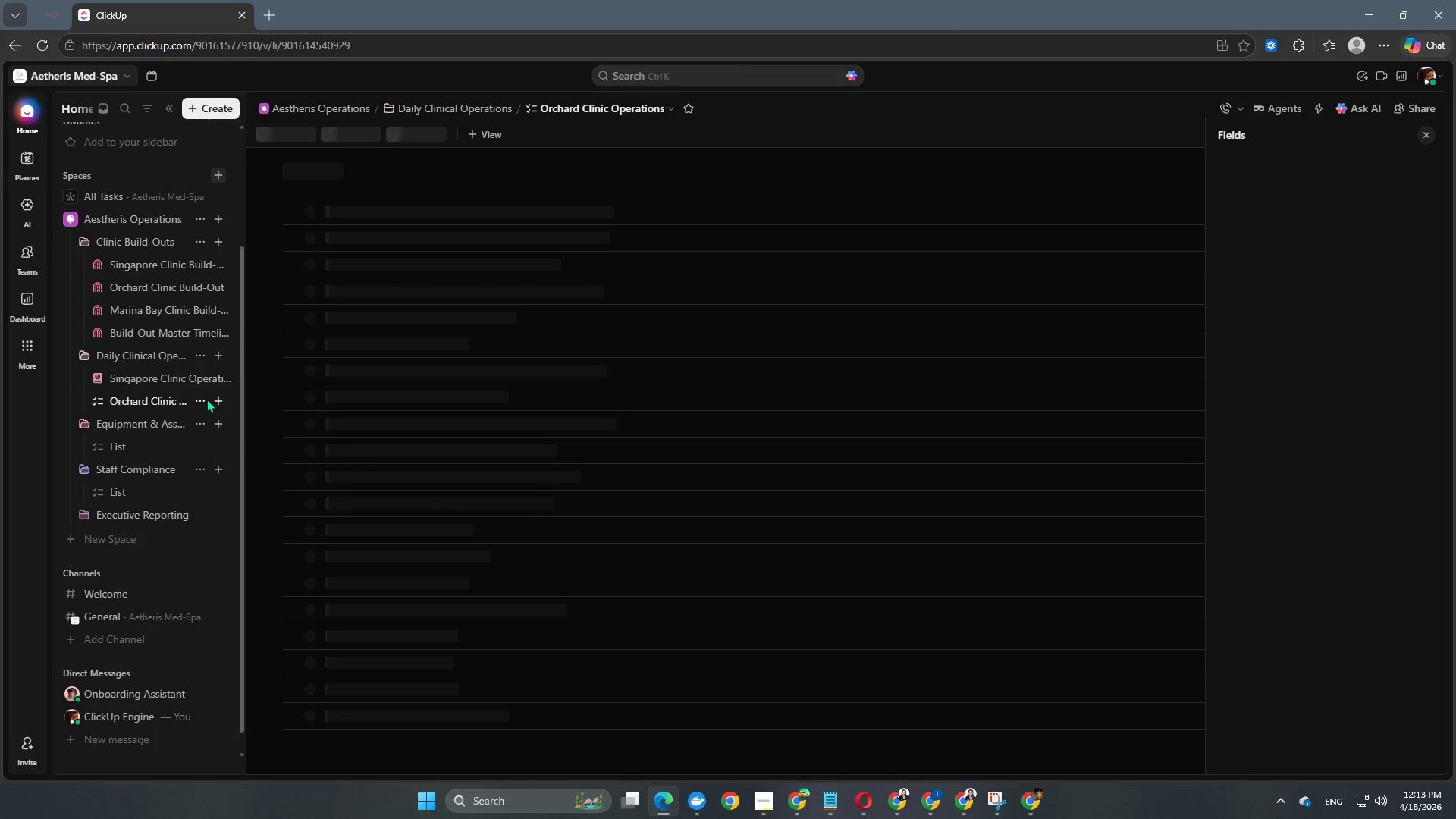 
left_click([199, 398])
 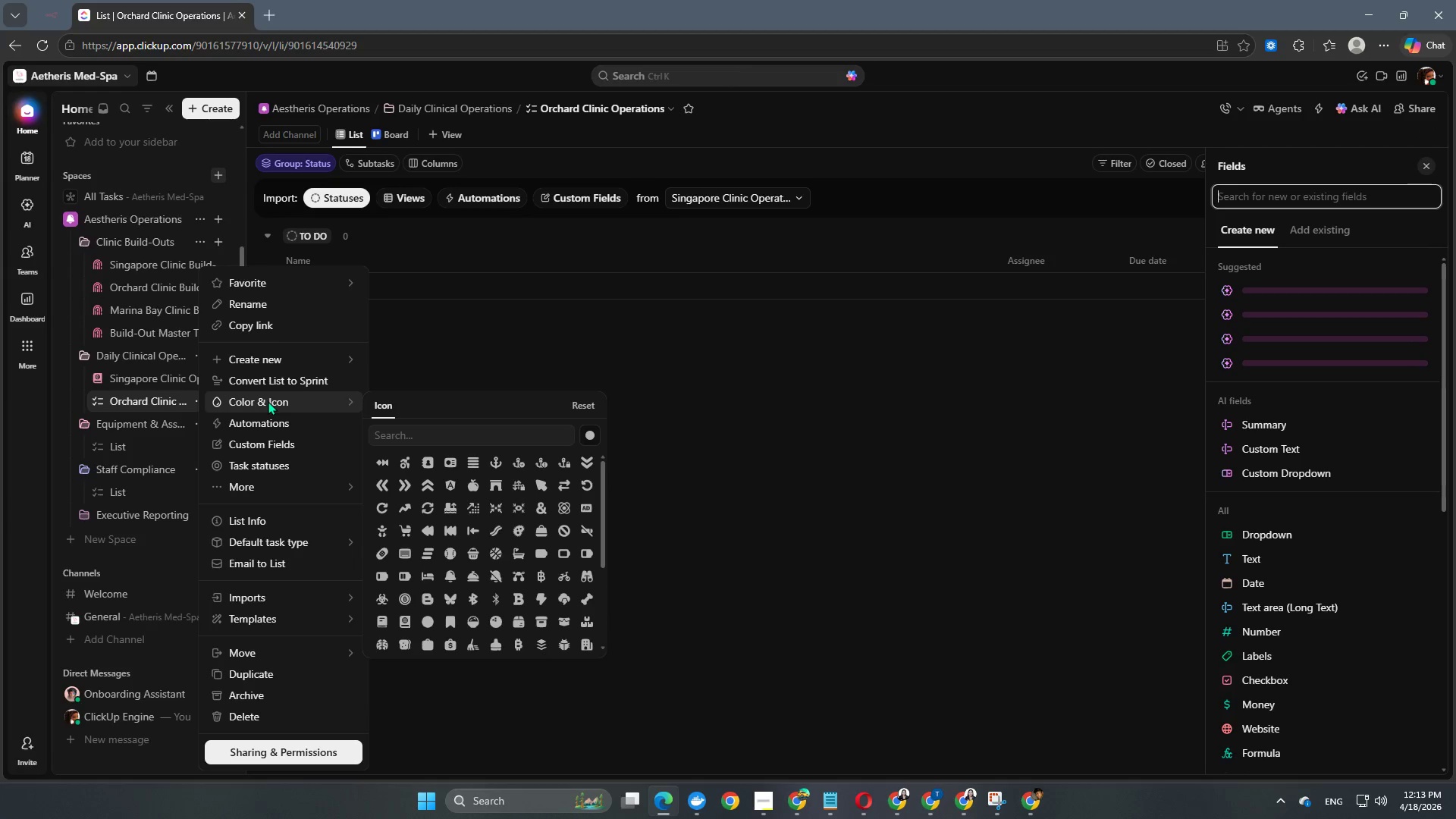 
wait(9.67)
 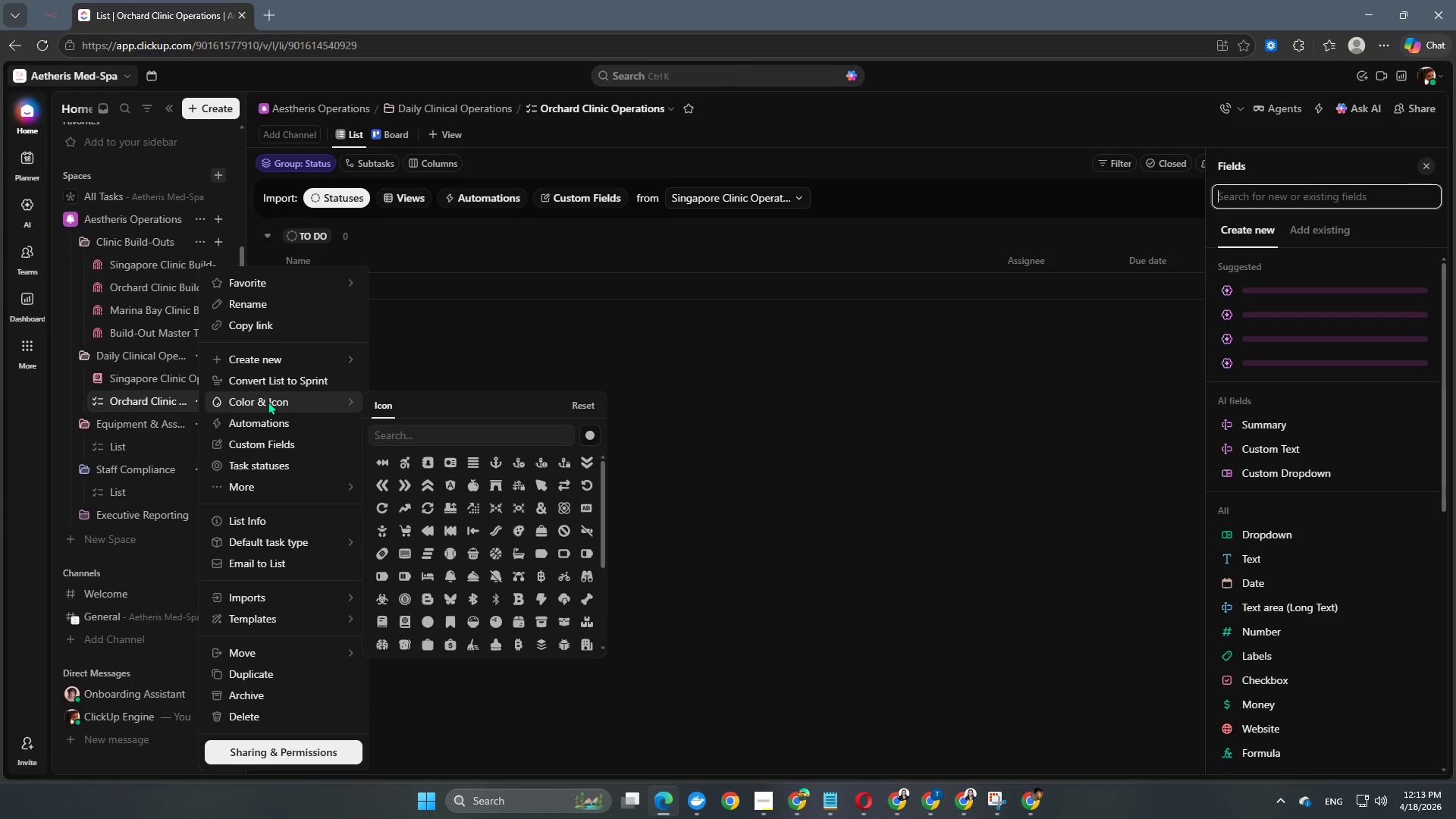 
left_click([406, 626])
 